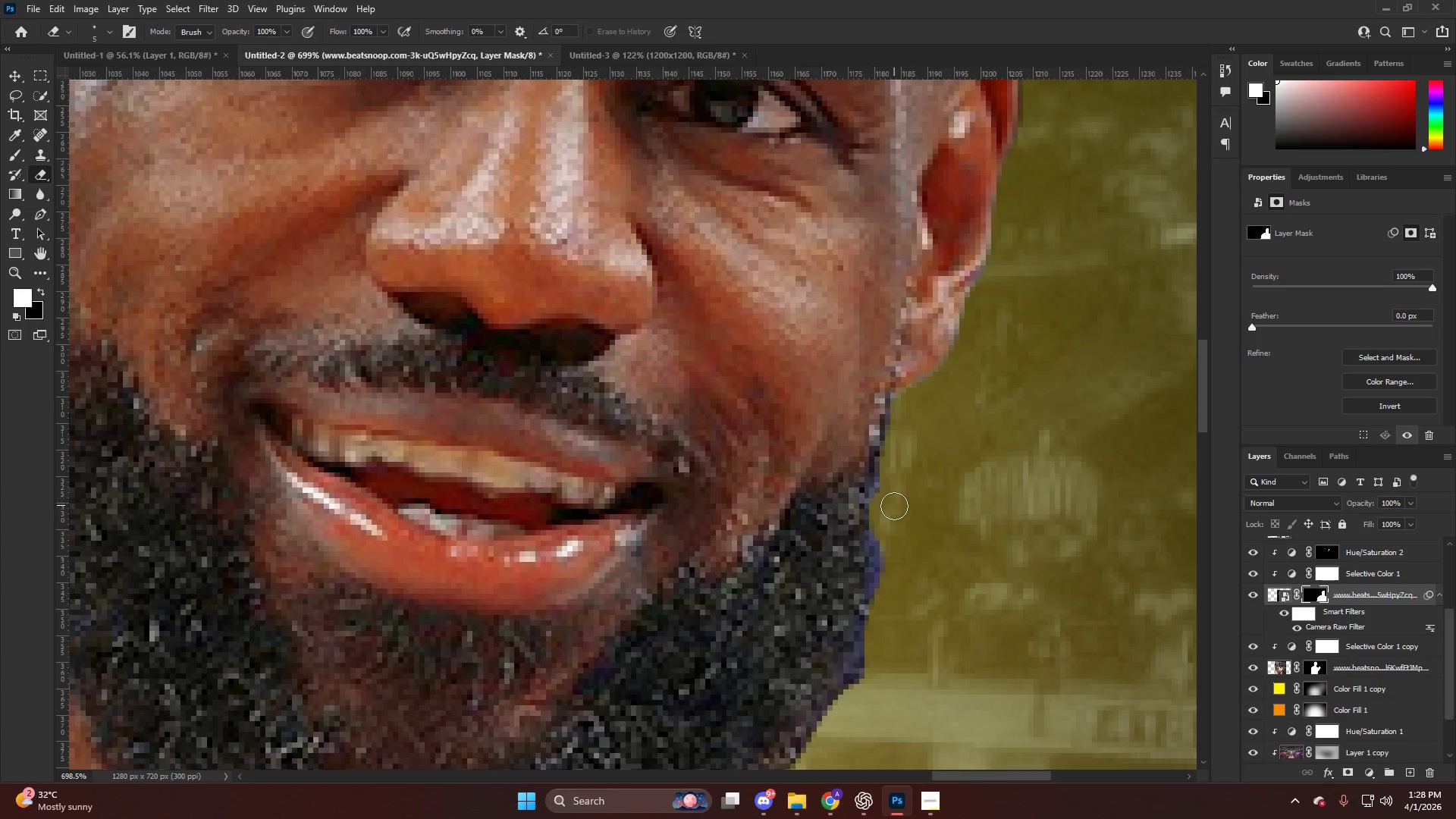 
hold_key(key=AltLeft, duration=0.45)
 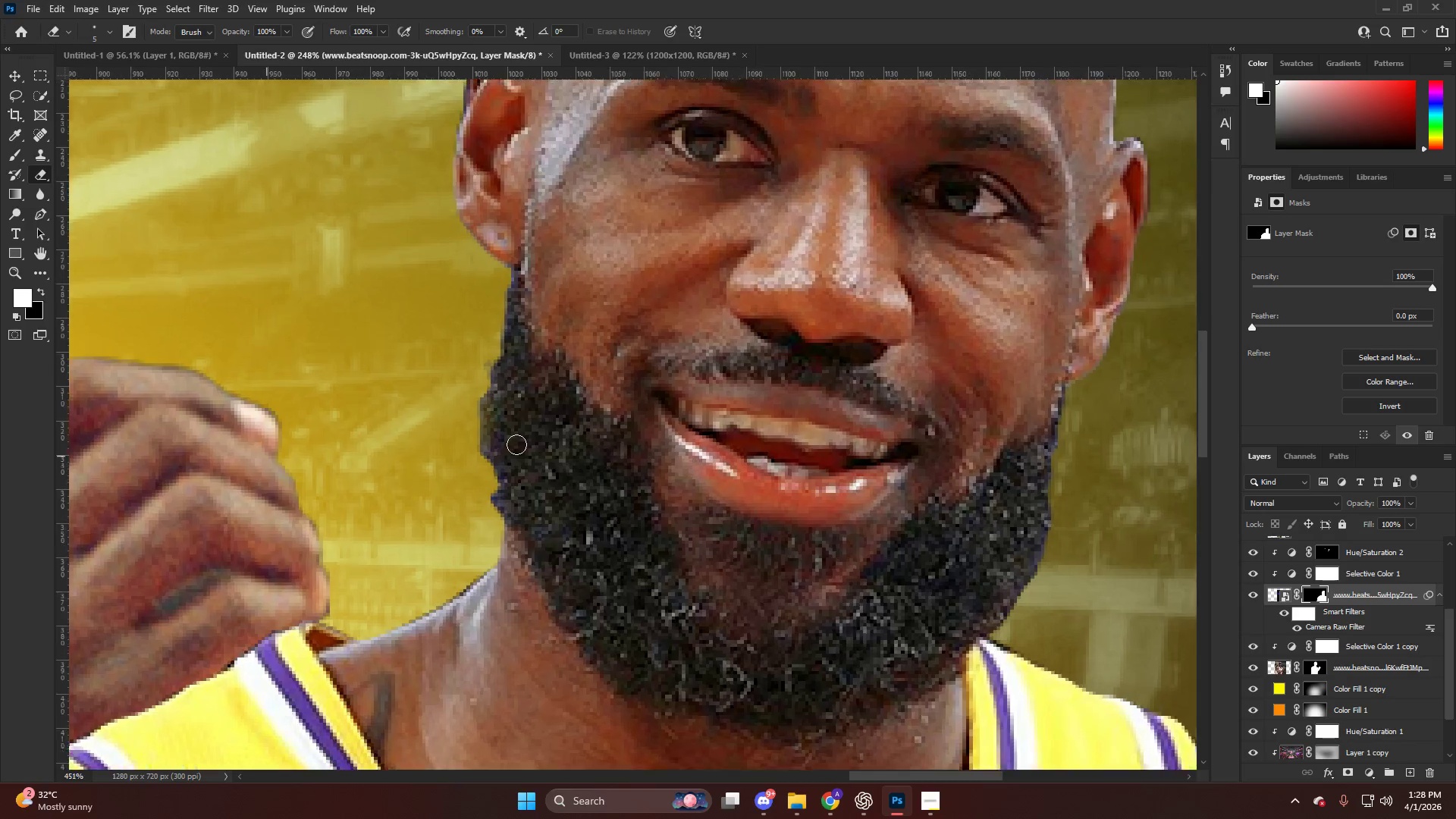 
hold_key(key=AltLeft, duration=0.59)
 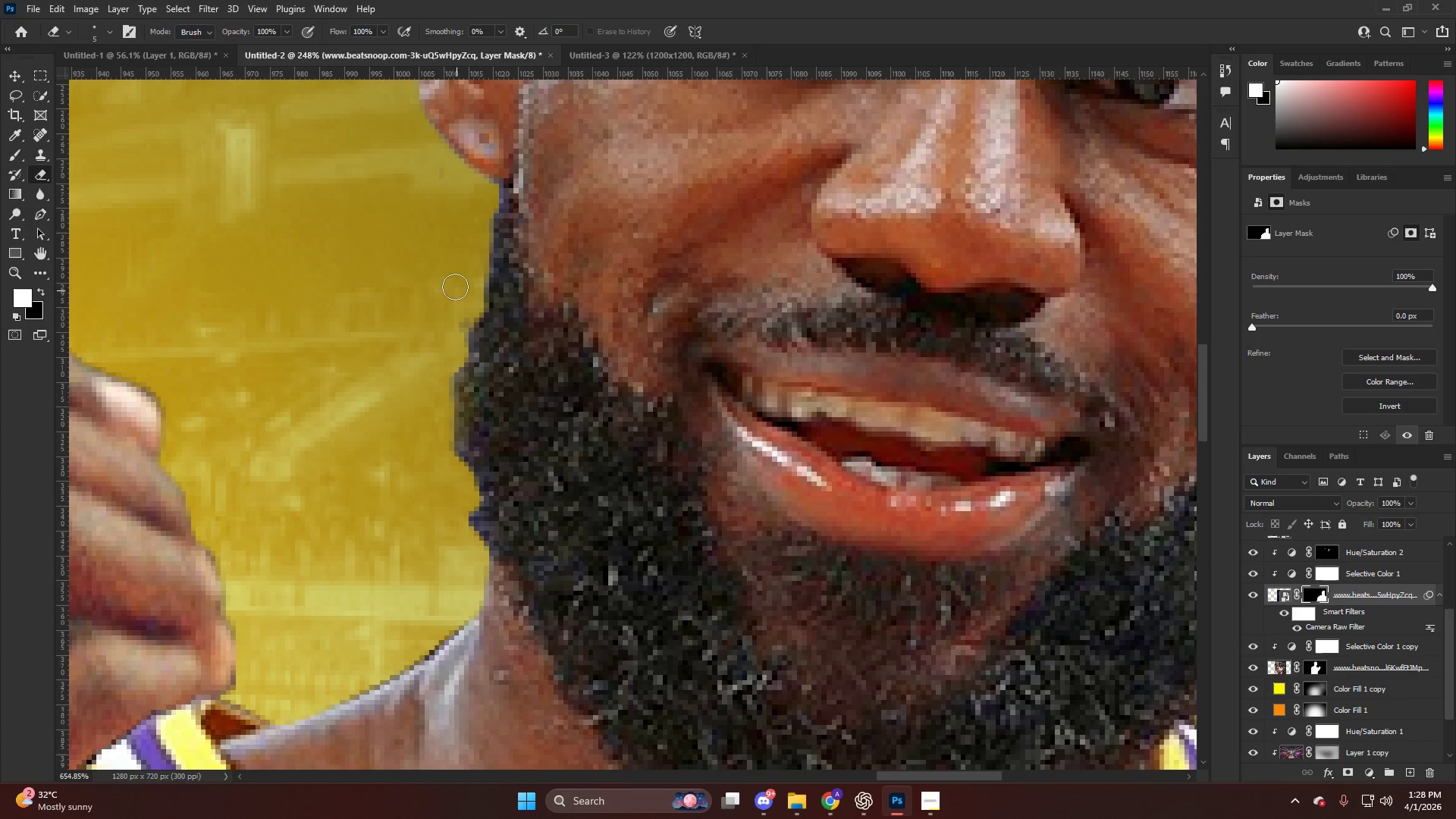 
left_click_drag(start_coordinate=[455, 300], to_coordinate=[451, 421])
 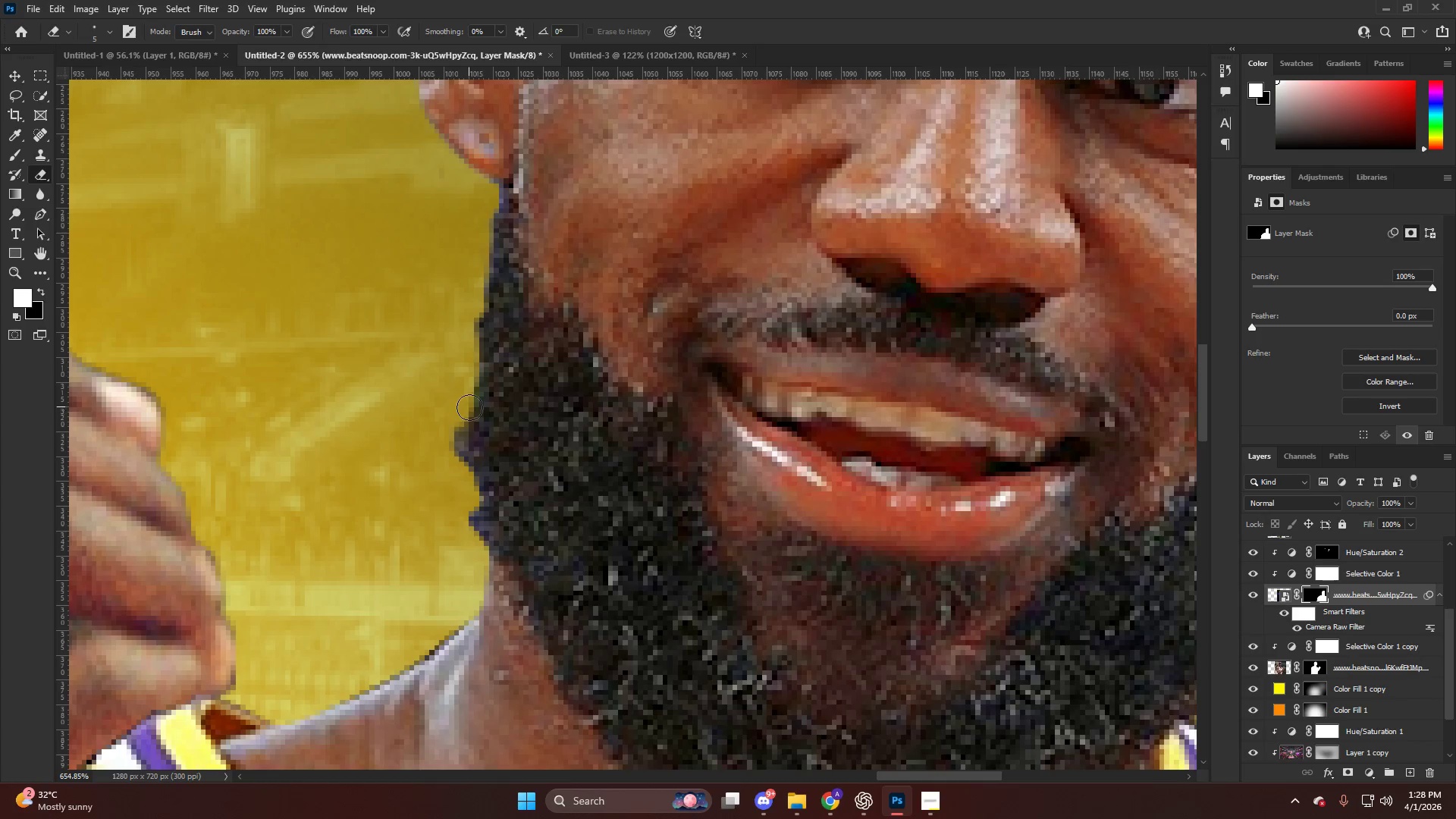 
scroll: coordinate [516, 444], scroll_direction: down, amount: 4.0
 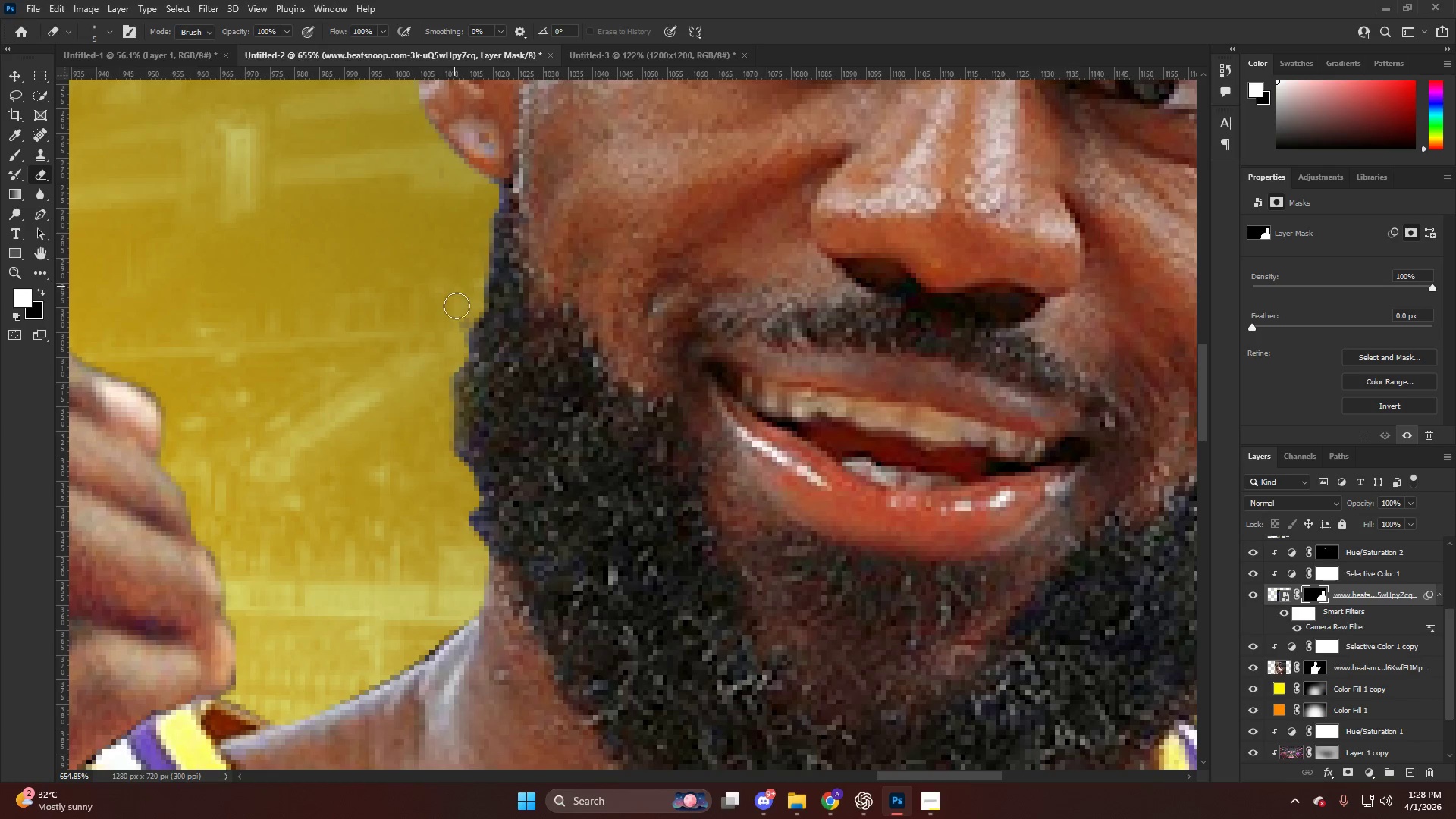 
key(Alt+AltLeft)
 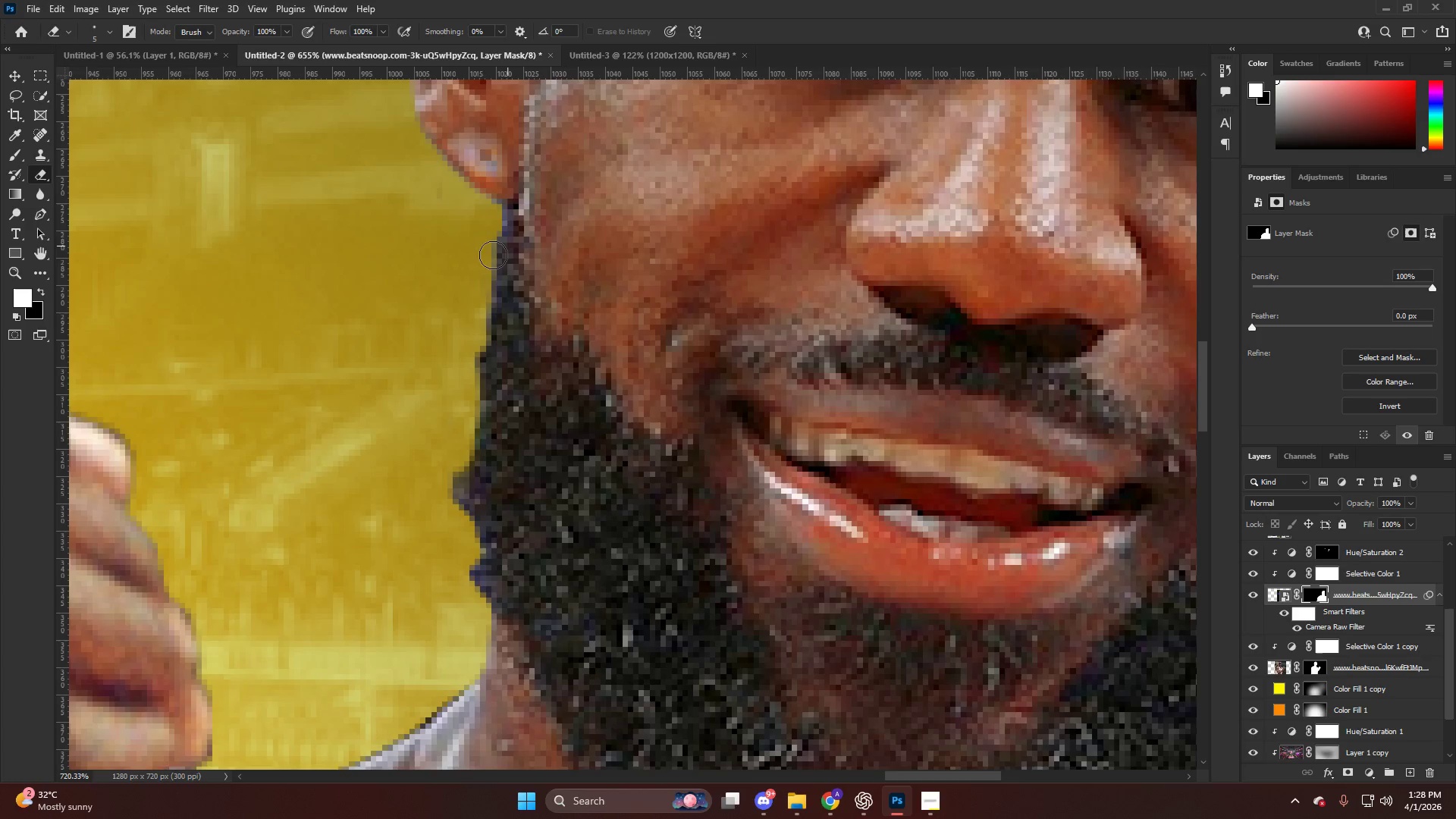 
scroll: coordinate [470, 382], scroll_direction: up, amount: 4.0
 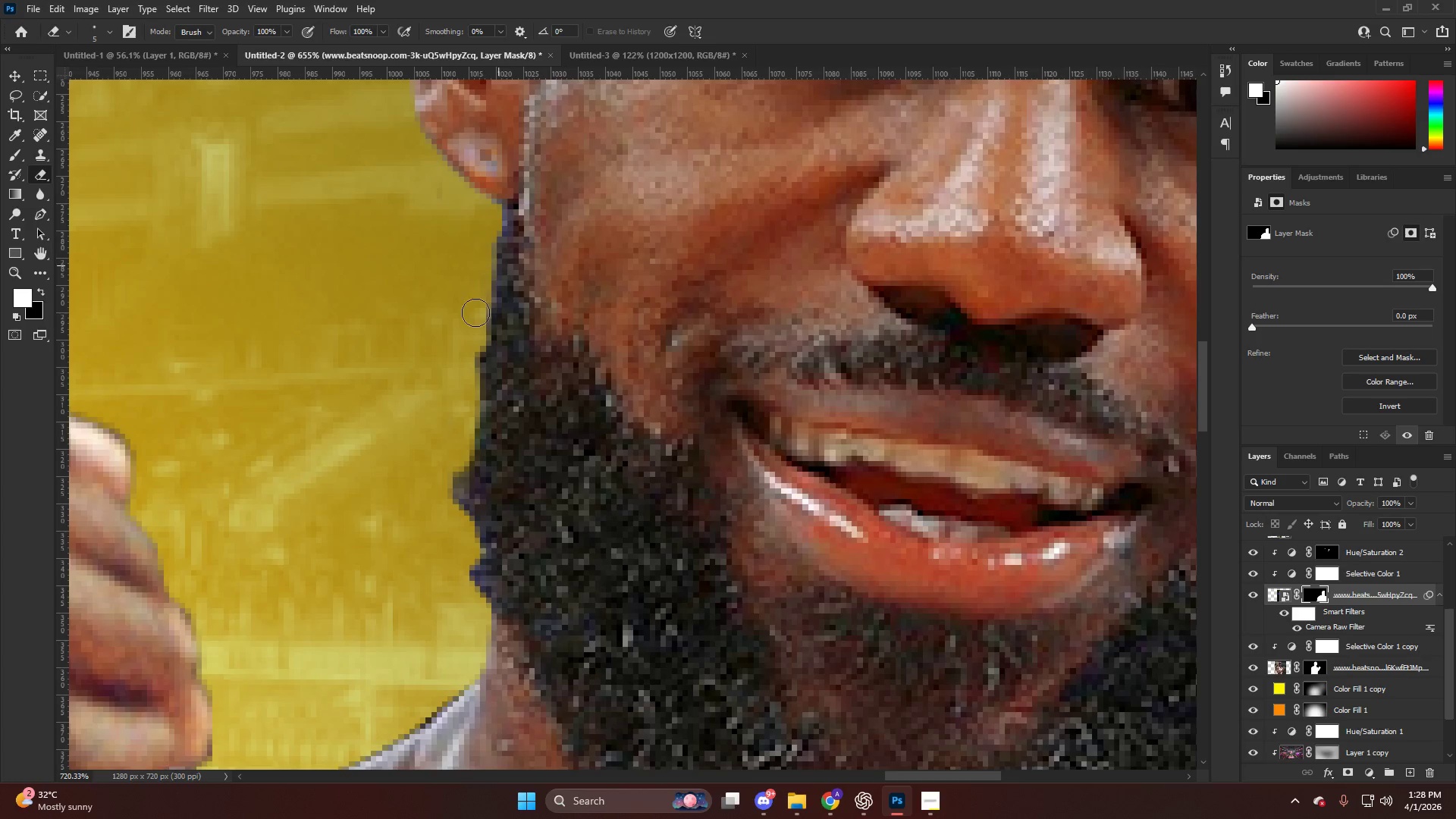 
left_click_drag(start_coordinate=[473, 350], to_coordinate=[447, 464])
 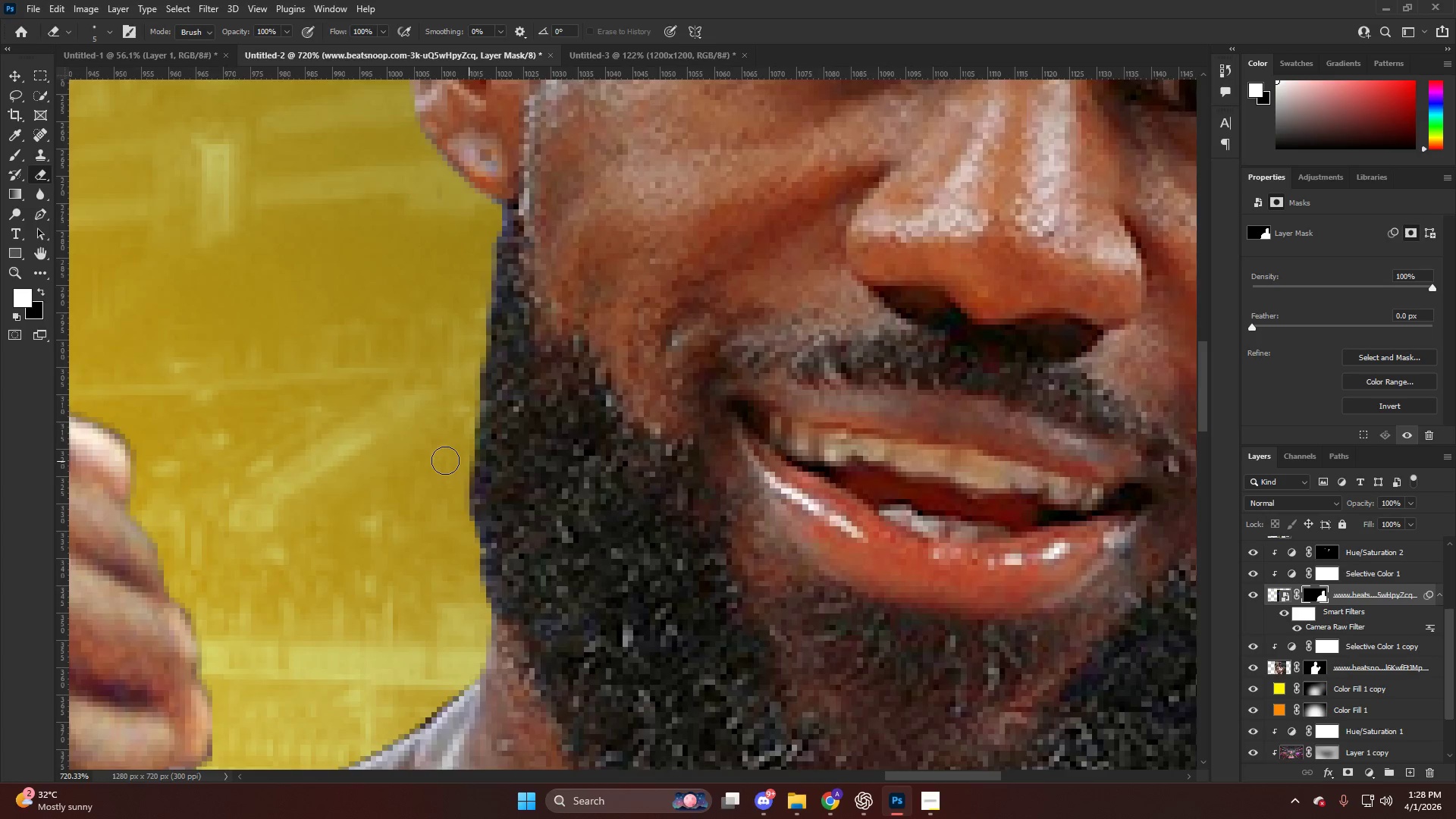 
hold_key(key=AltLeft, duration=0.47)
 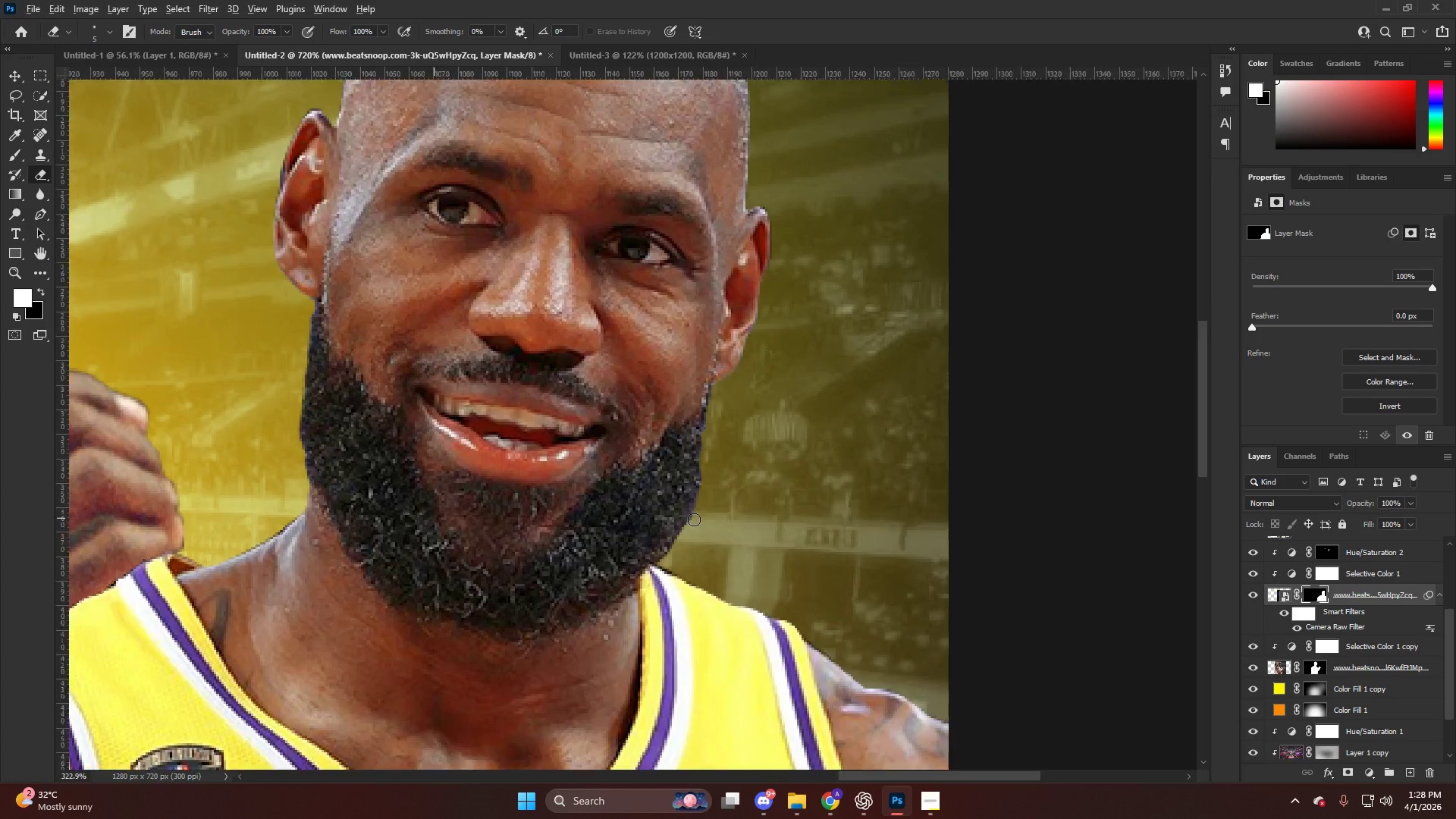 
hold_key(key=AltLeft, duration=0.78)
 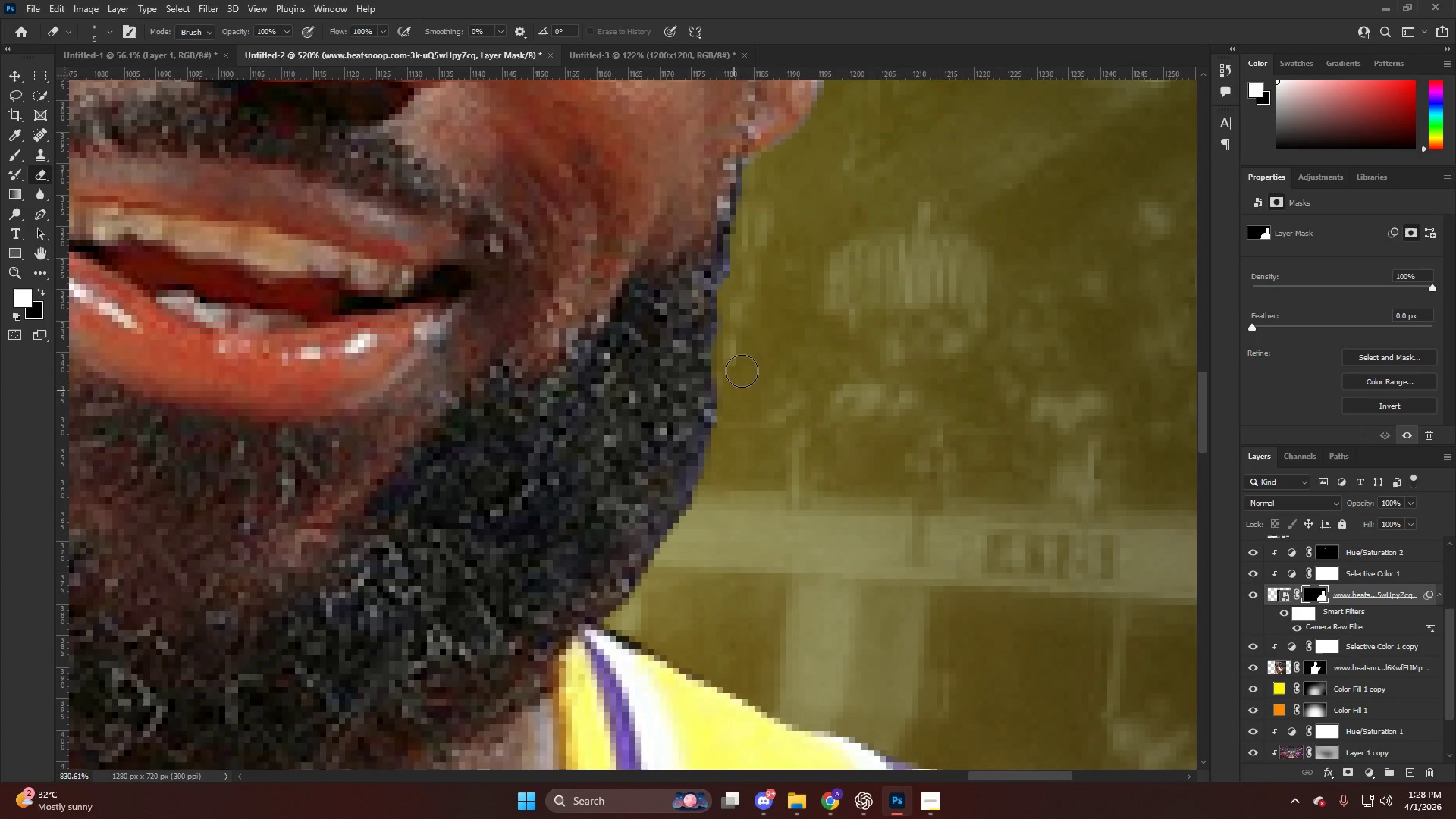 
left_click_drag(start_coordinate=[741, 375], to_coordinate=[767, 190])
 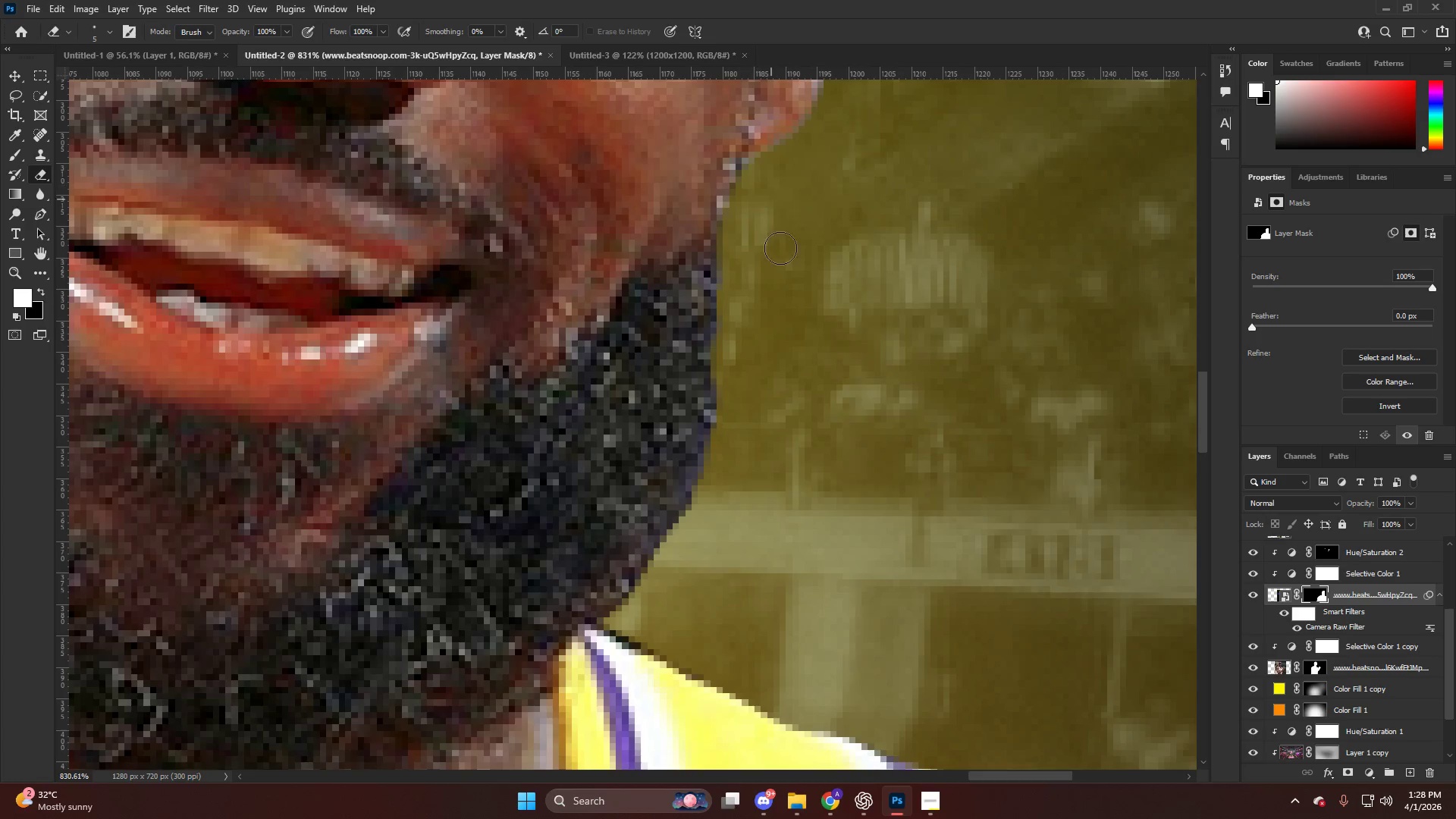 
scroll: coordinate [687, 538], scroll_direction: none, amount: 0.0
 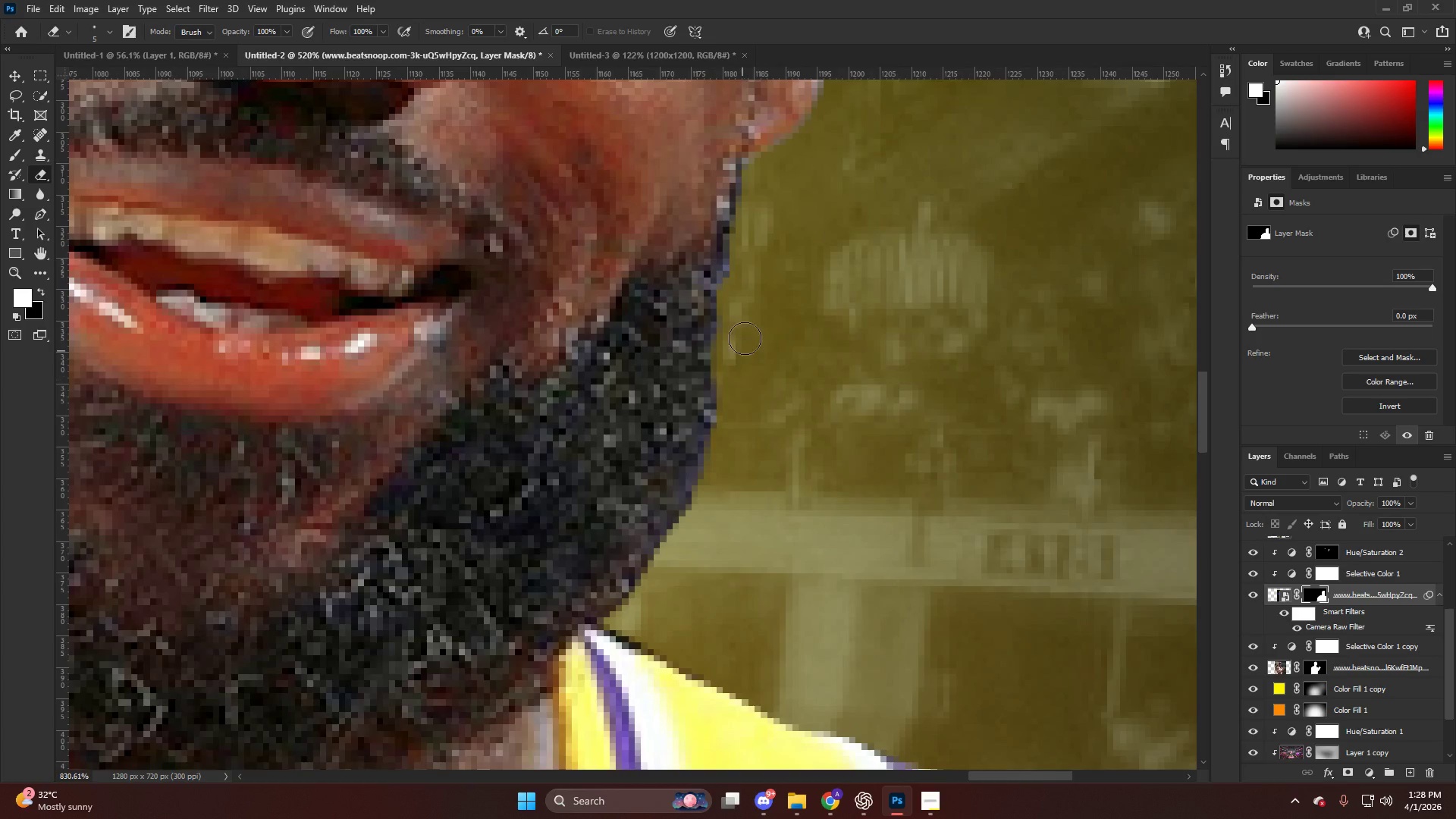 
hold_key(key=AltLeft, duration=1.11)
 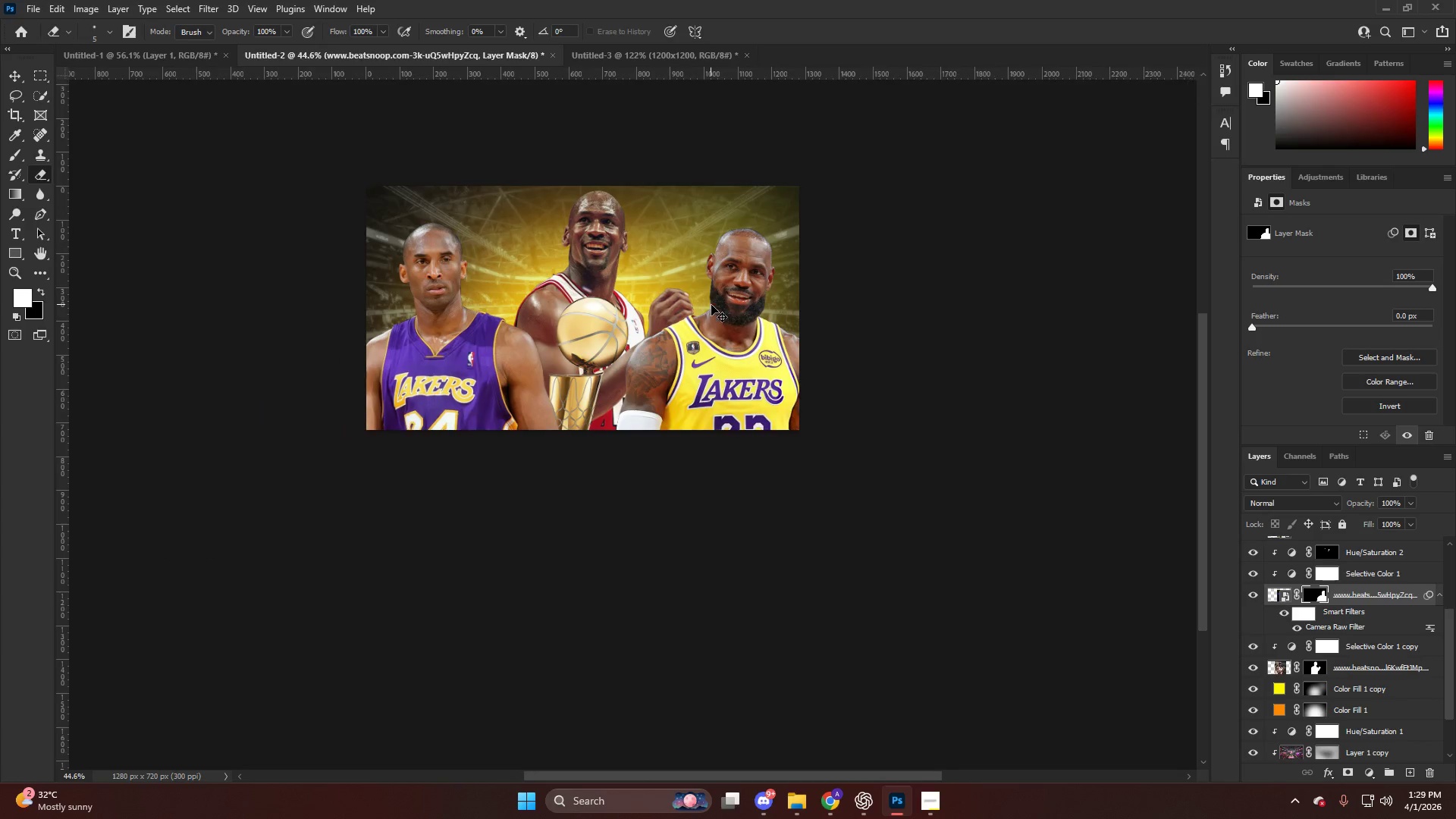 
key(Alt+AltLeft)
 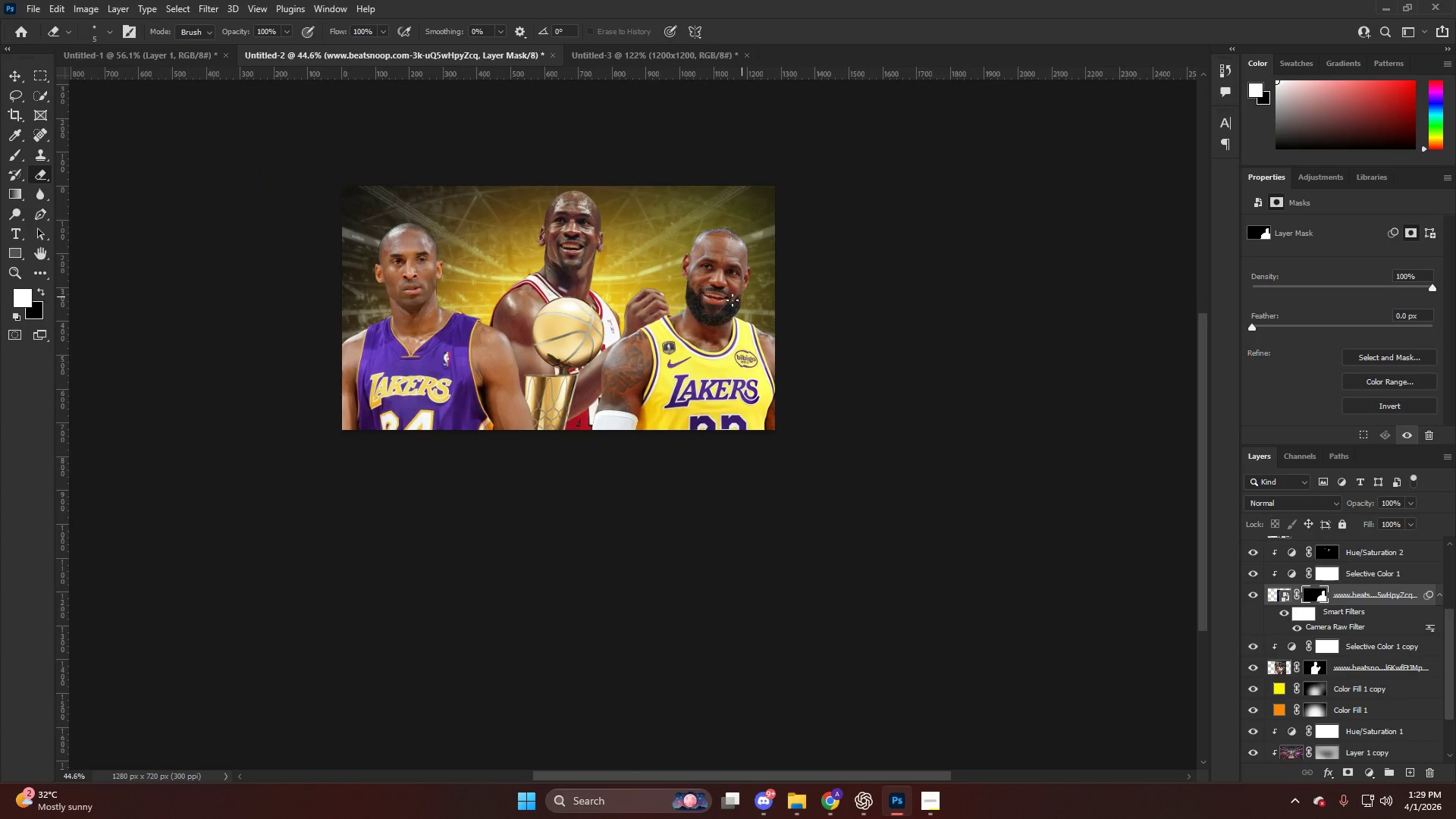 
key(Control+ControlLeft)
 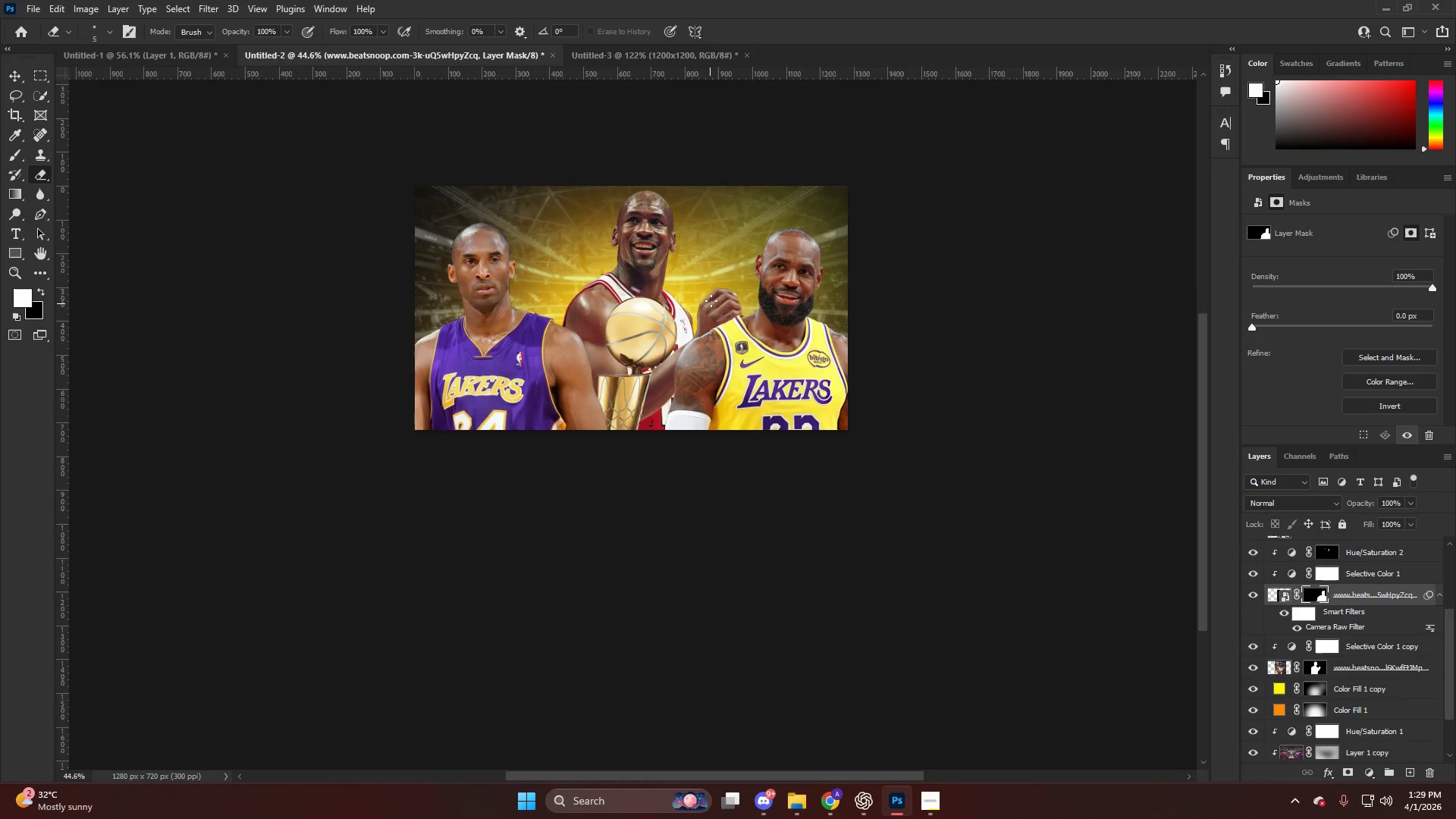 
hold_key(key=AltLeft, duration=1.05)
 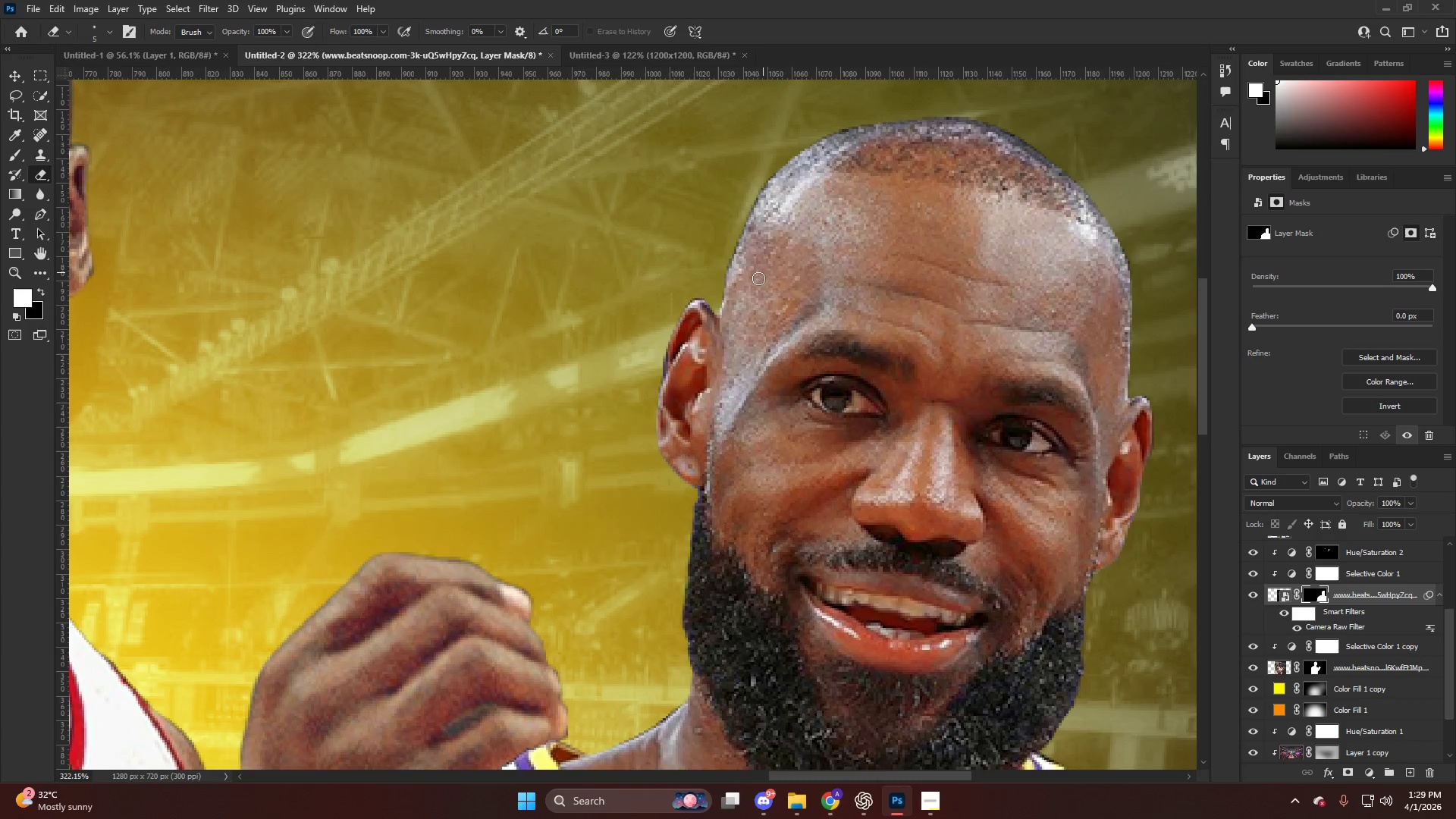 
hold_key(key=AltLeft, duration=0.8)
 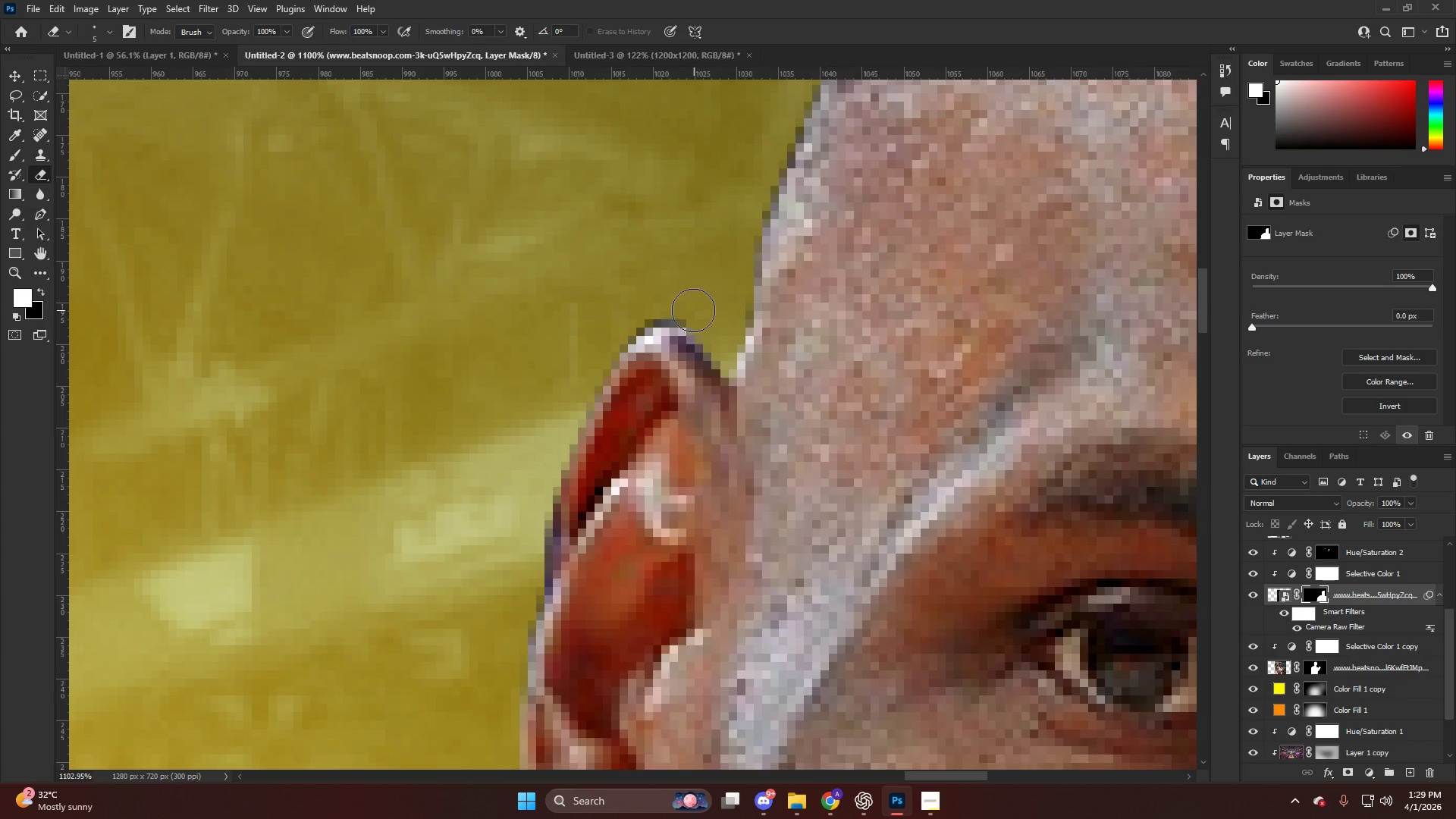 
left_click_drag(start_coordinate=[692, 309], to_coordinate=[538, 374])
 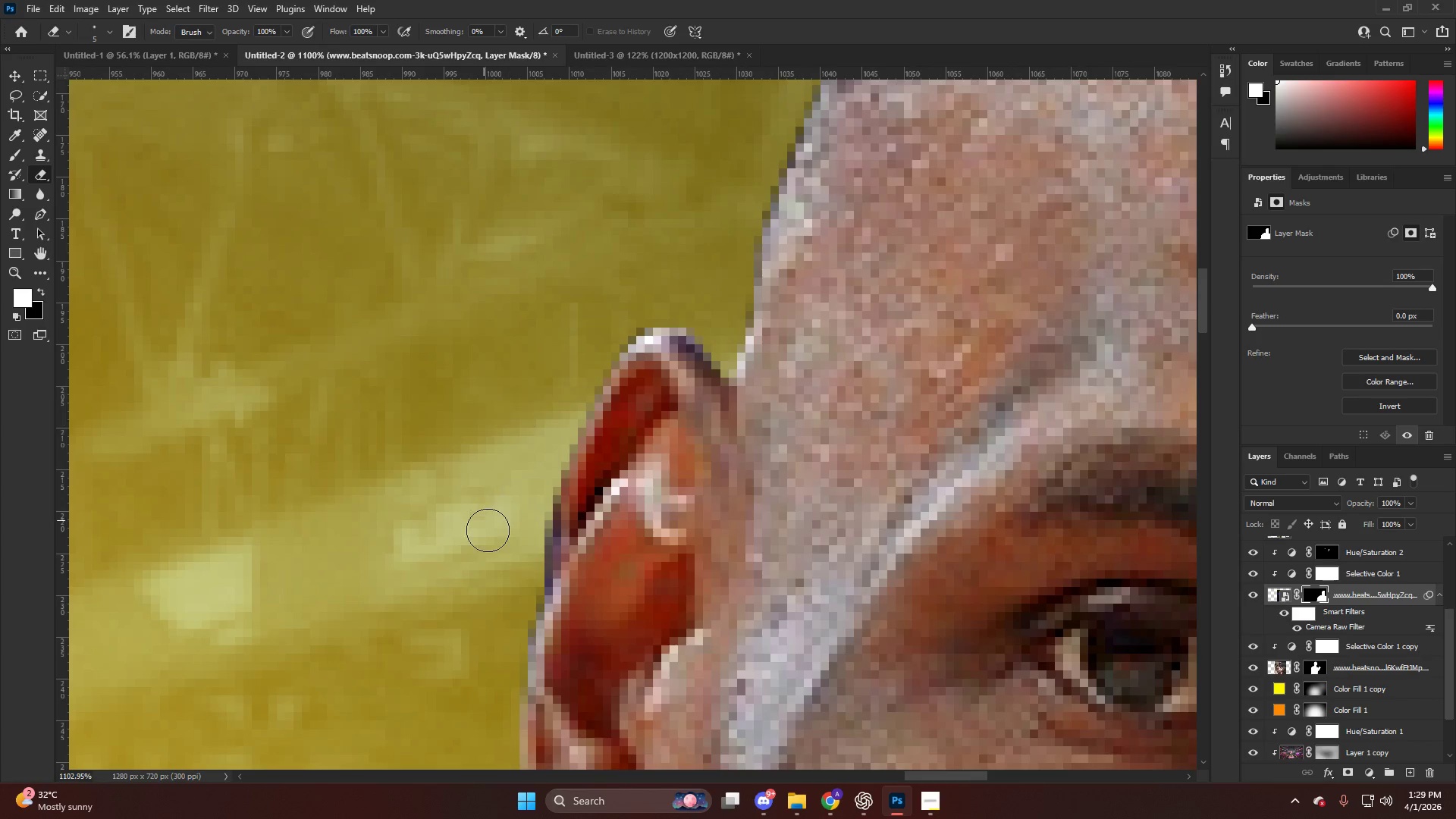 
scroll: coordinate [671, 305], scroll_direction: up, amount: 2.0
 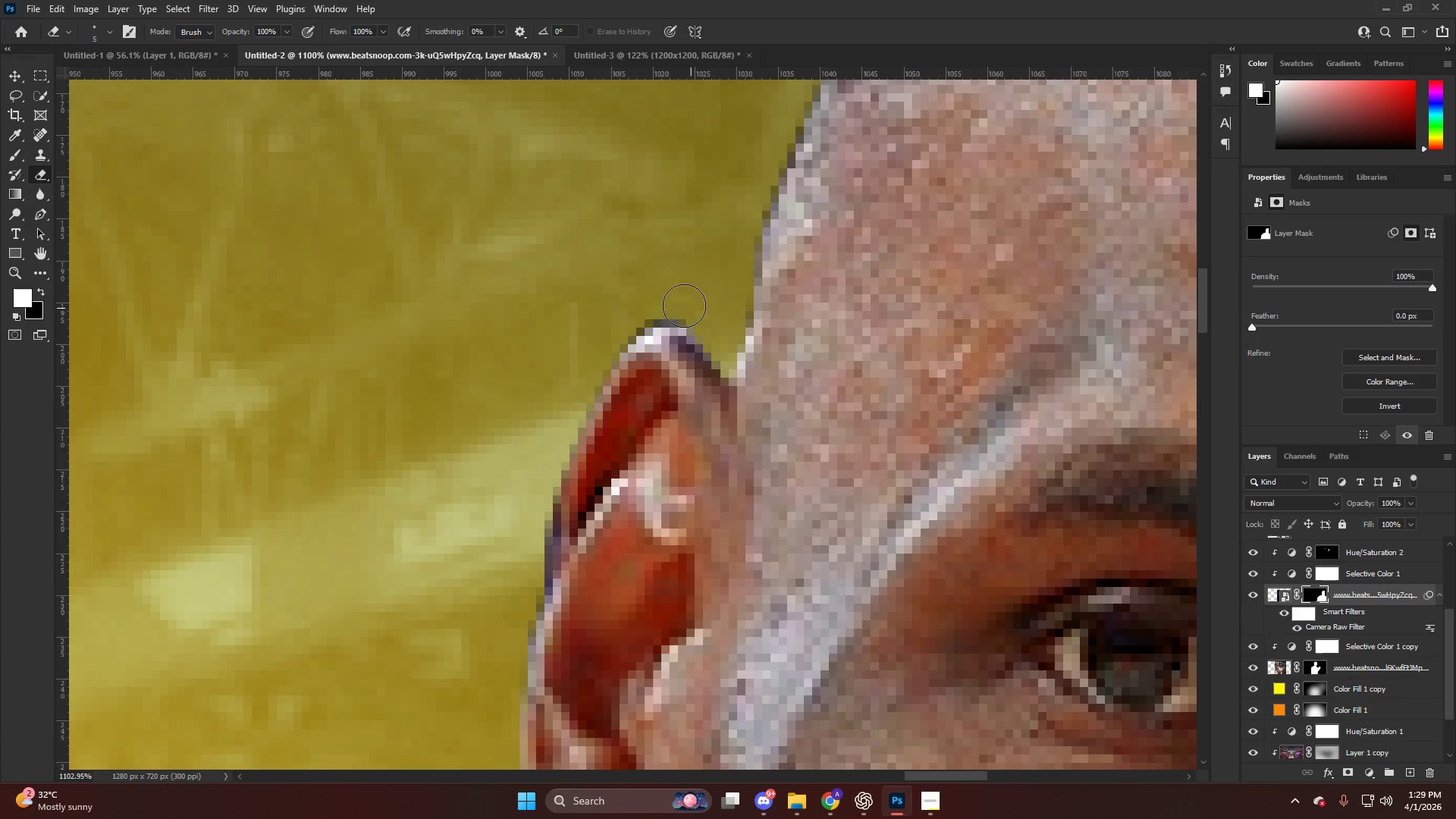 
key(Alt+AltLeft)
 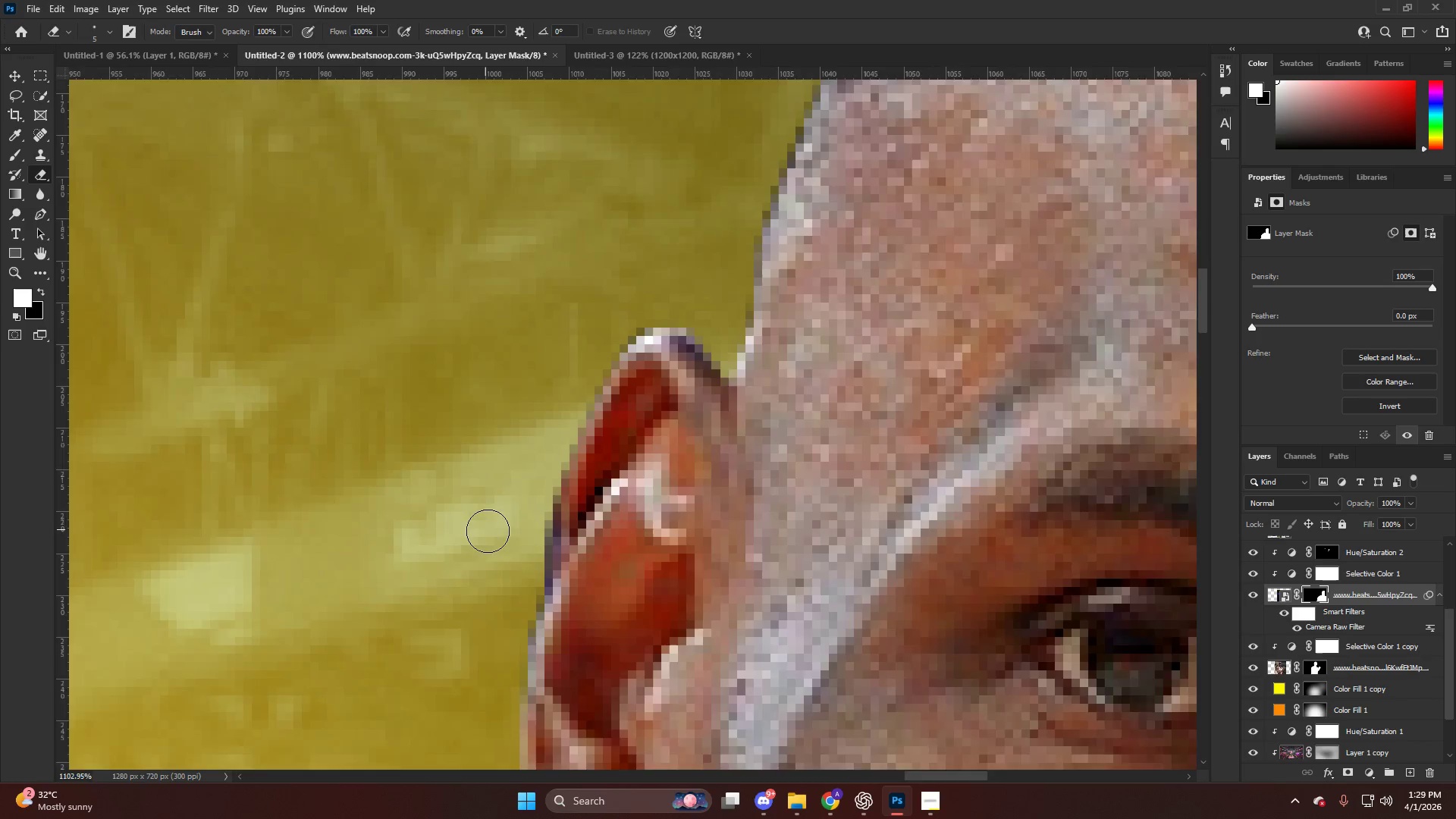 
scroll: coordinate [494, 534], scroll_direction: up, amount: 4.0
 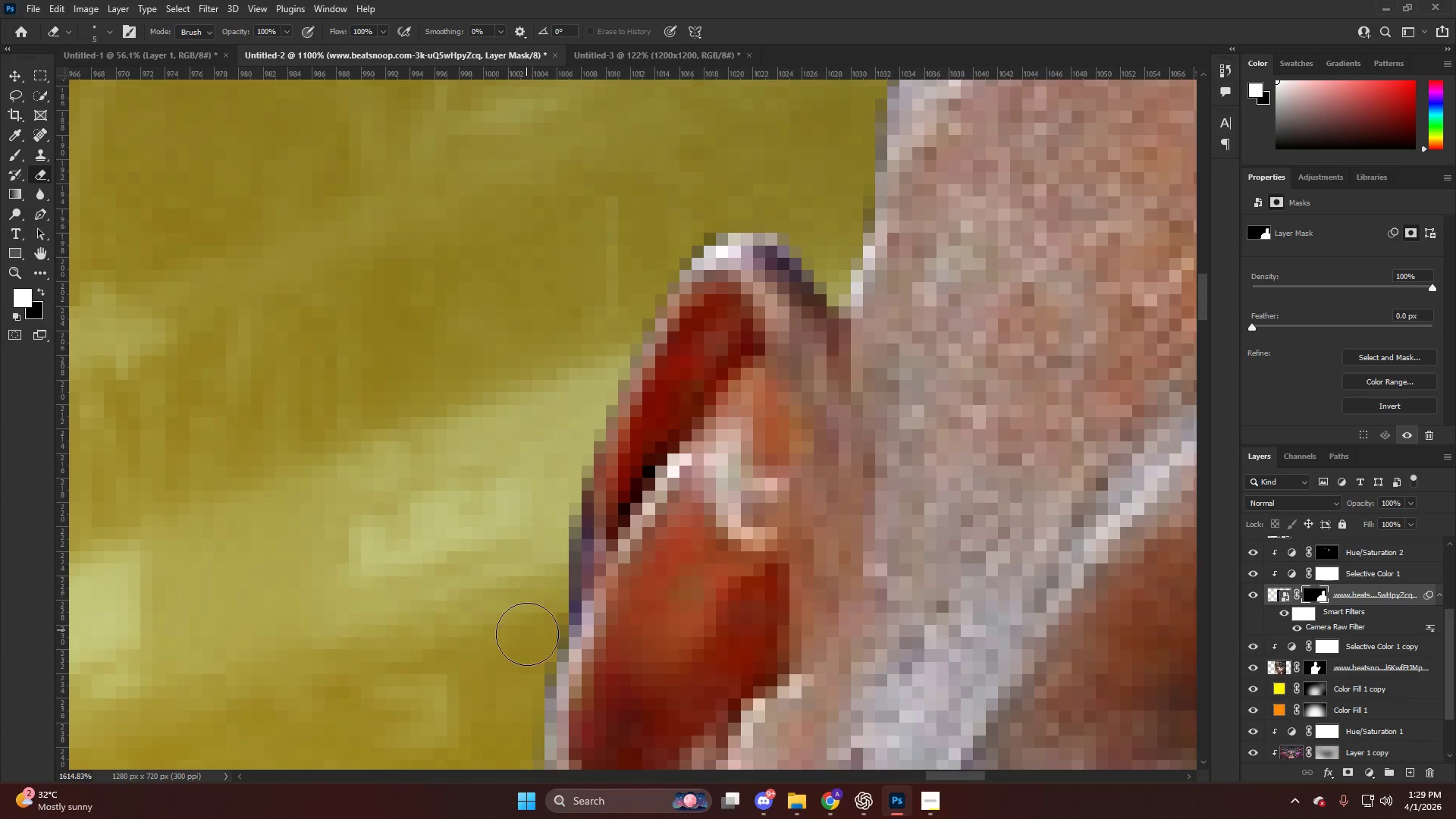 
left_click_drag(start_coordinate=[526, 639], to_coordinate=[538, 399])
 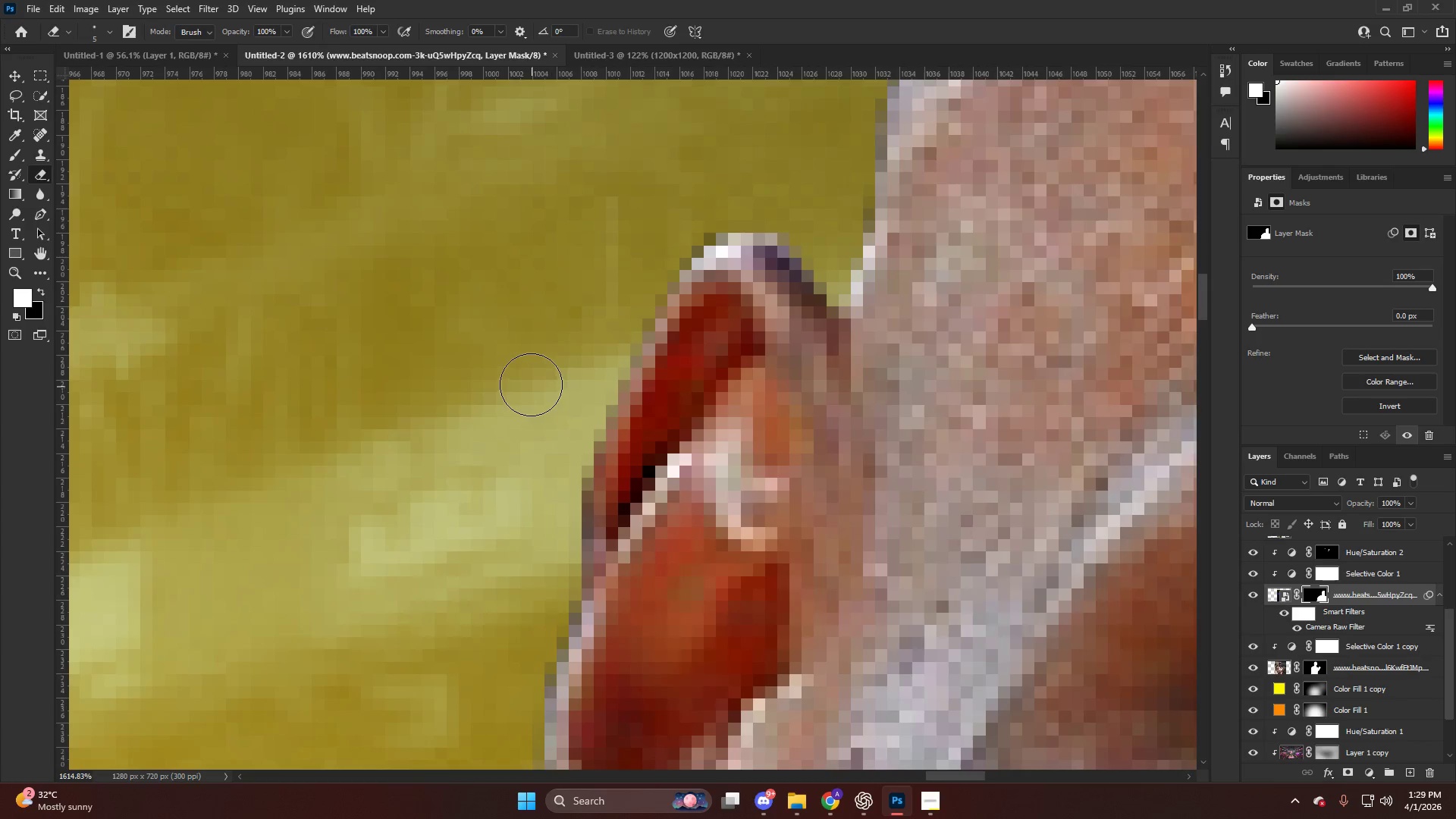 
hold_key(key=AltLeft, duration=0.91)
 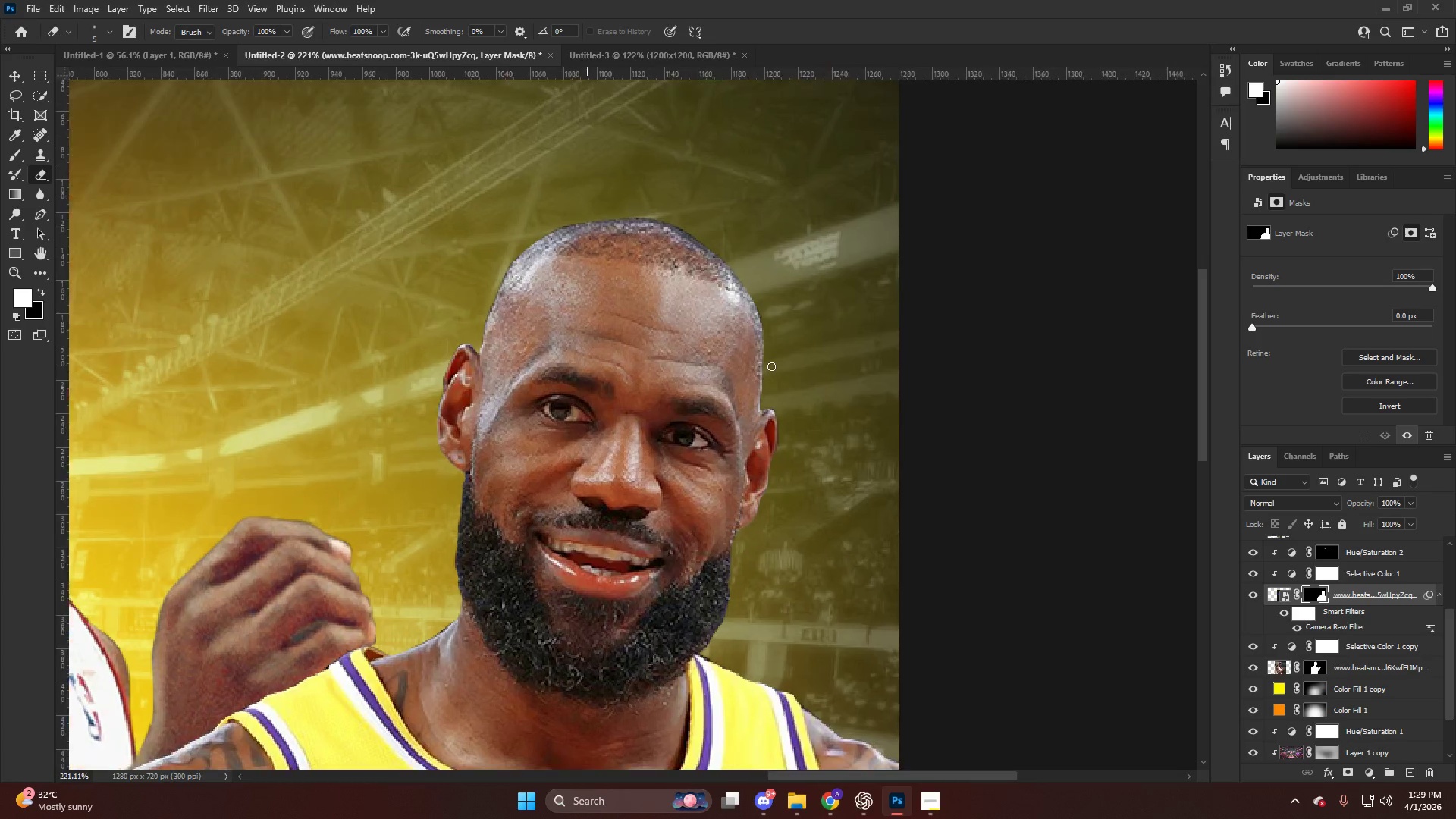 
hold_key(key=AltLeft, duration=1.5)
 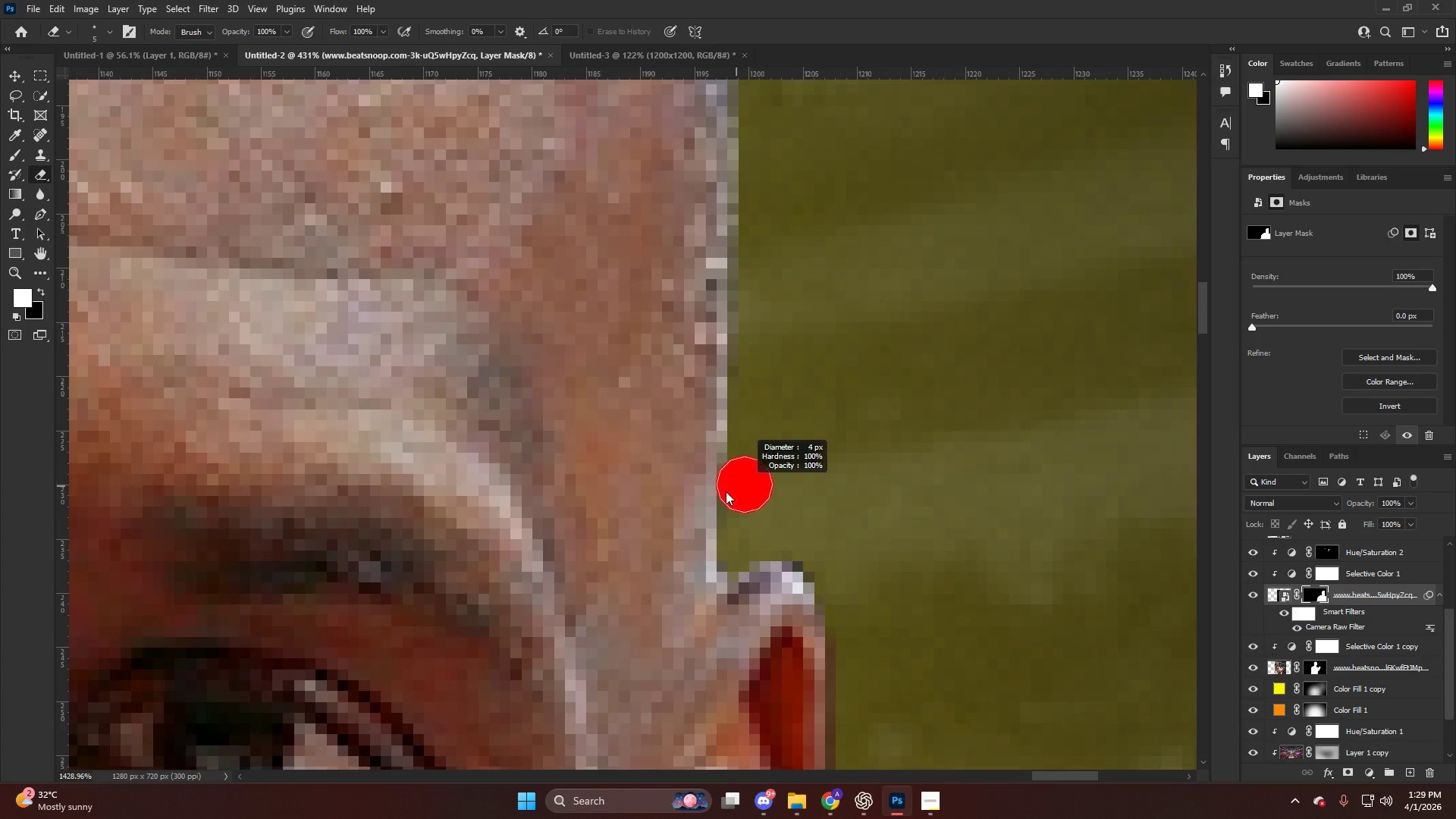 
key(Alt+AltLeft)
 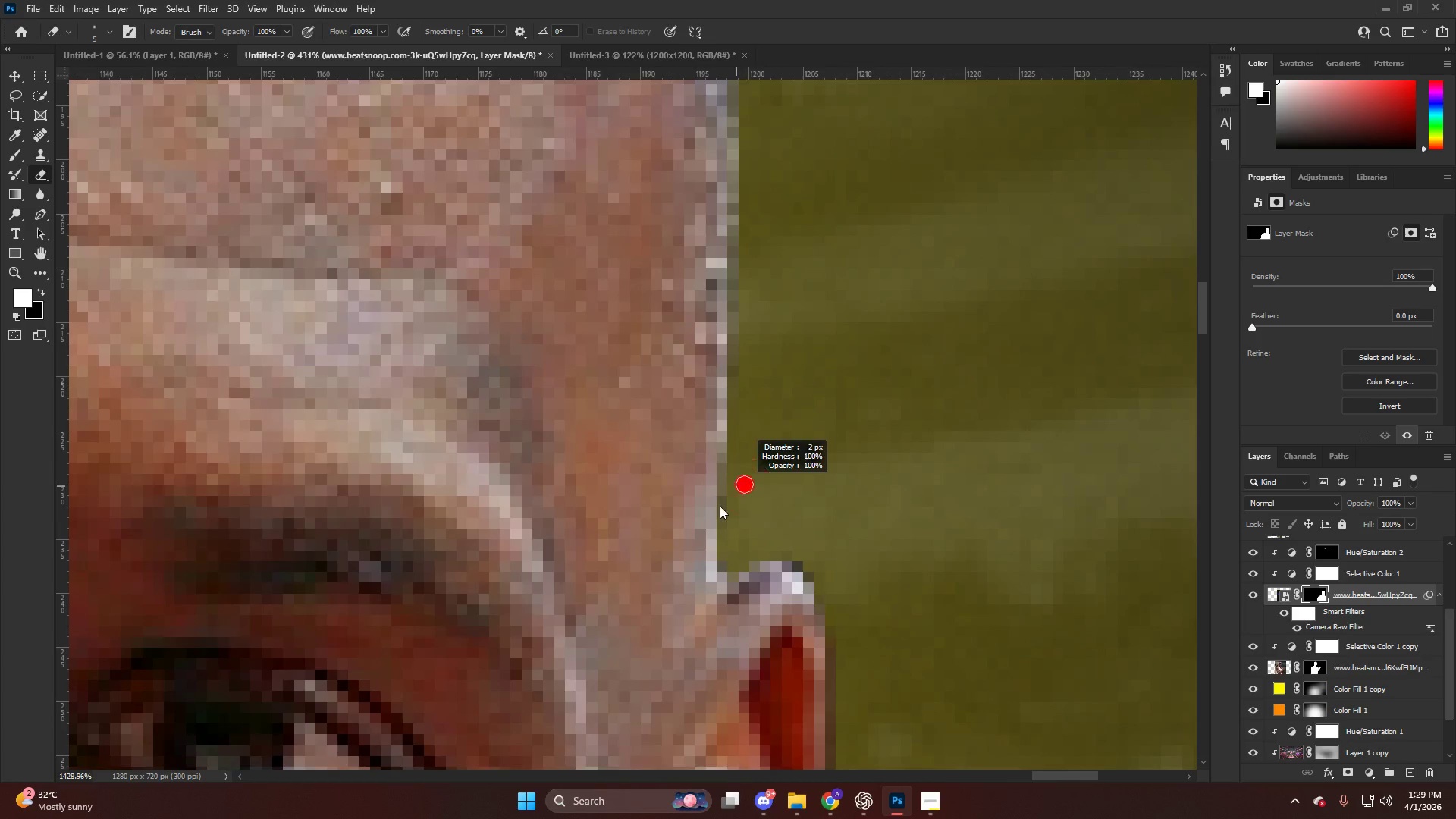 
key(Alt+AltLeft)
 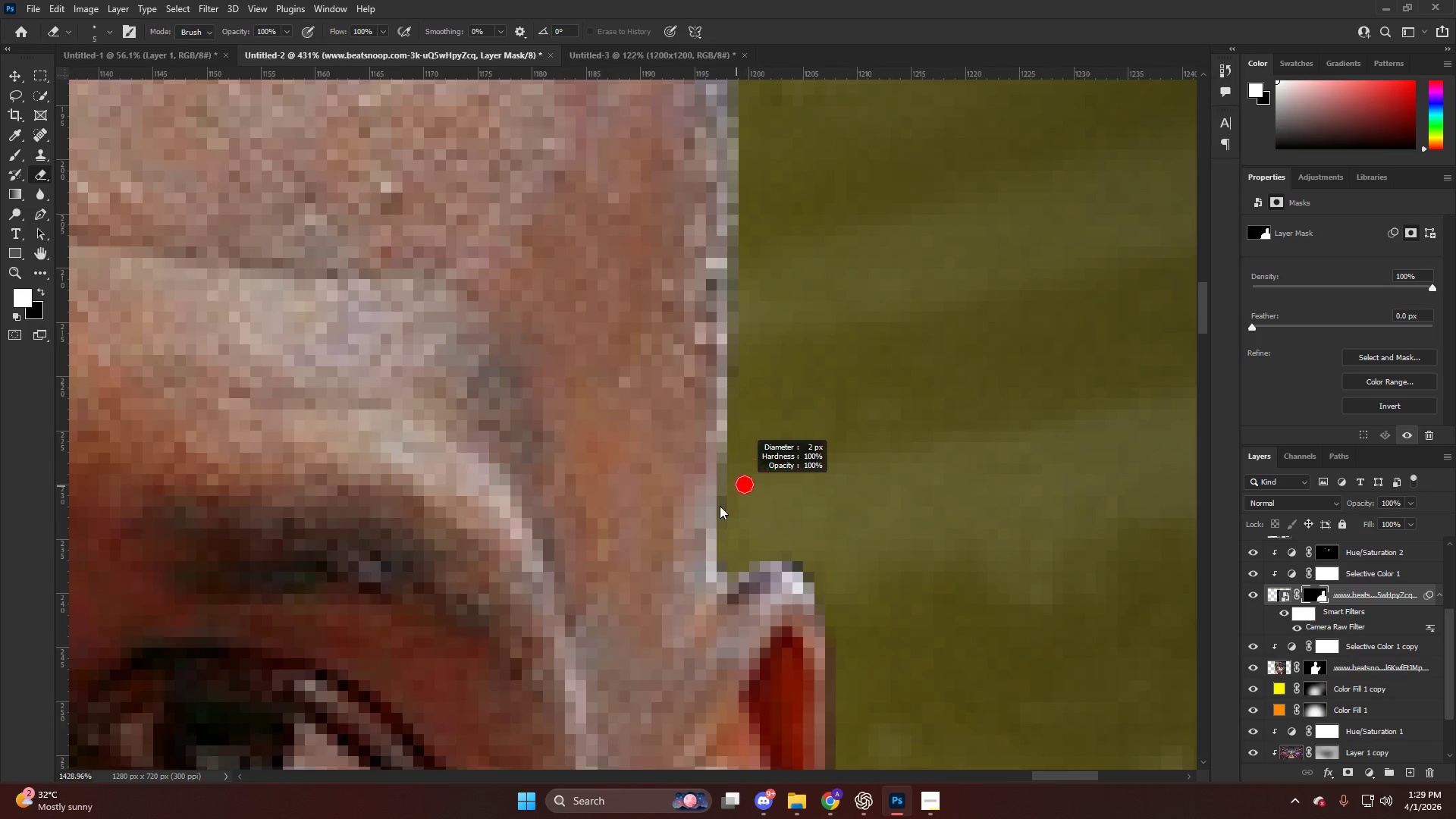 
key(Alt+AltLeft)
 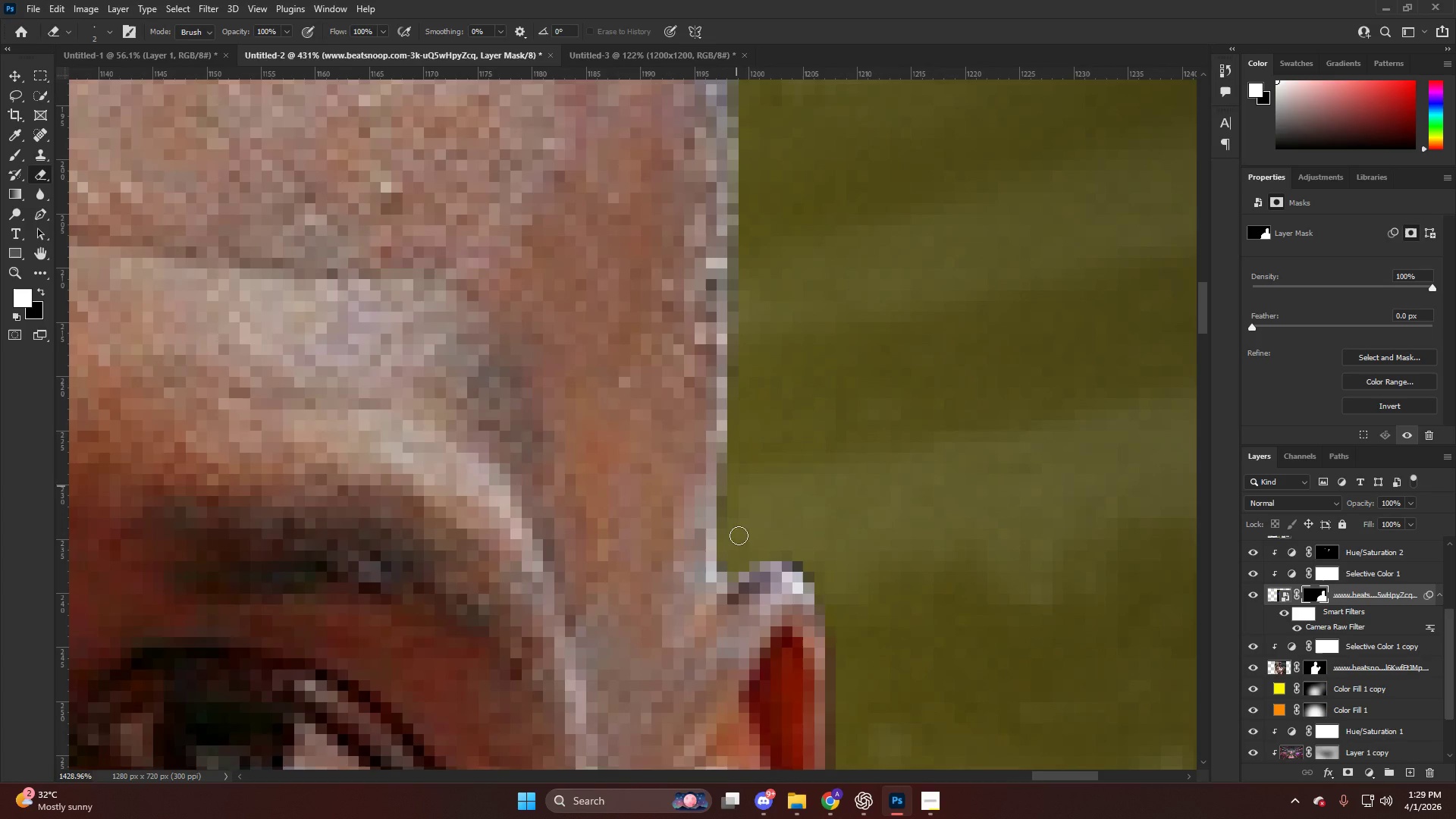 
key(Alt+AltLeft)
 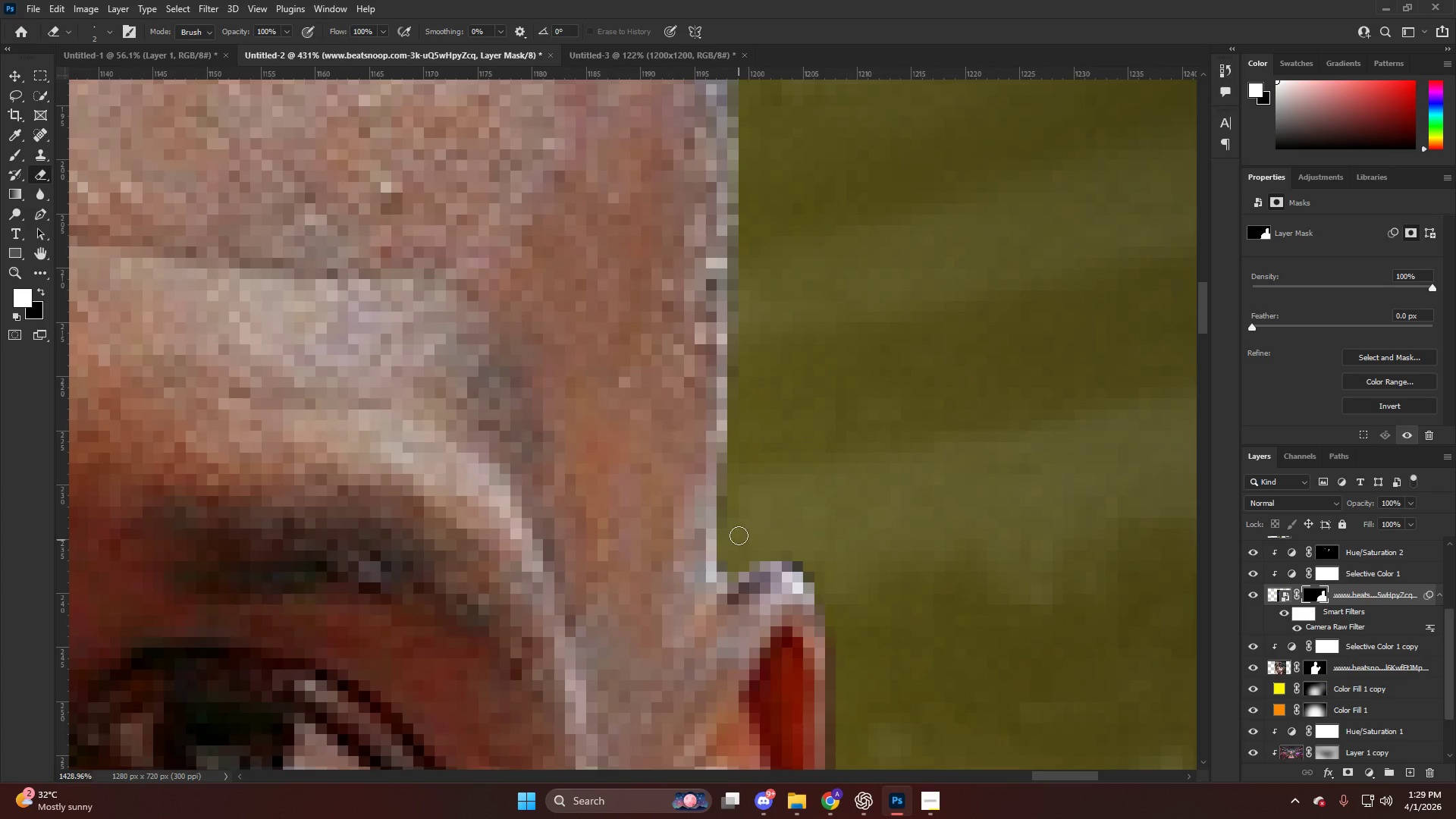 
scroll: coordinate [748, 473], scroll_direction: down, amount: 2.0
 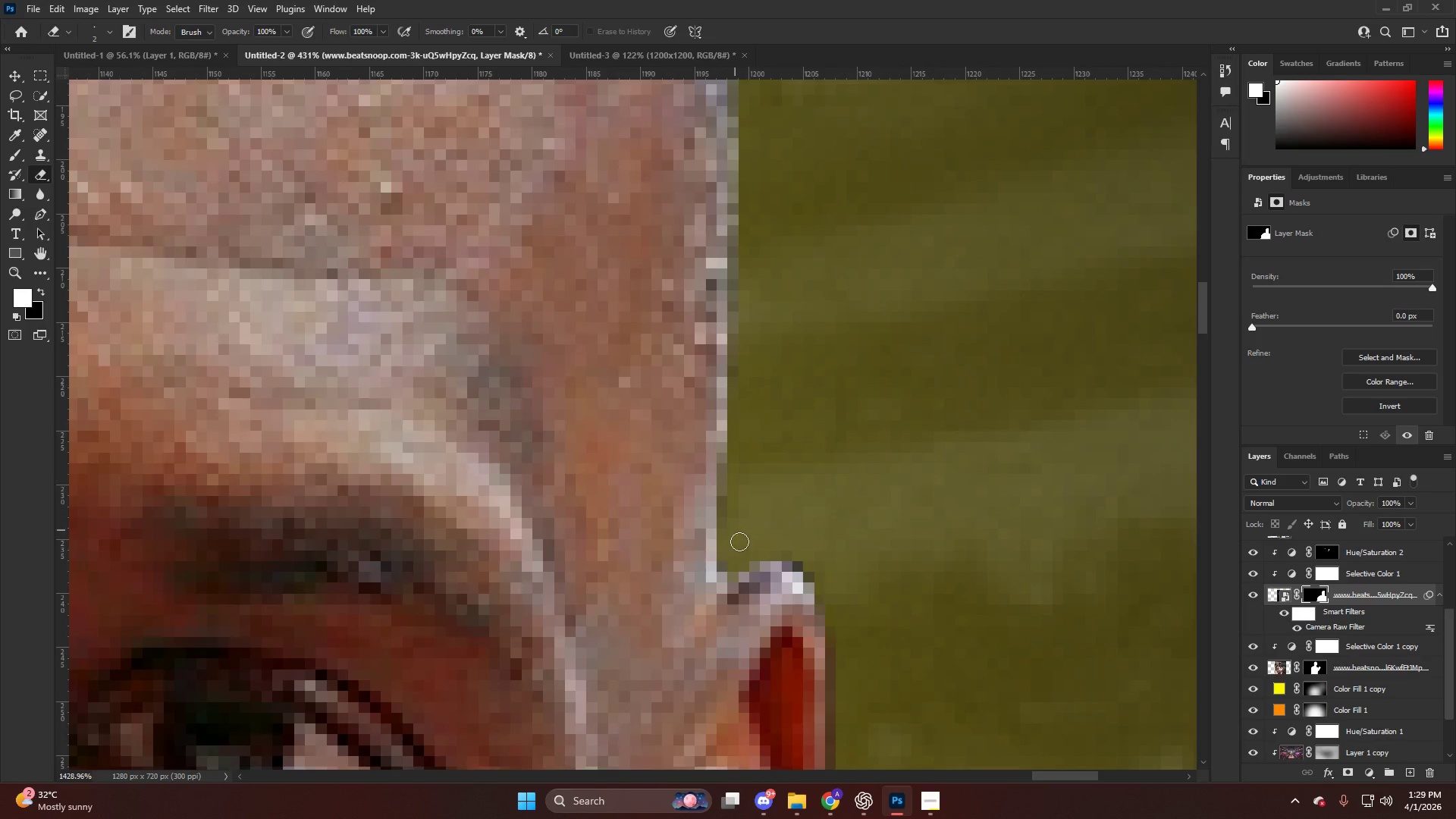 
left_click_drag(start_coordinate=[738, 529], to_coordinate=[783, 228])
 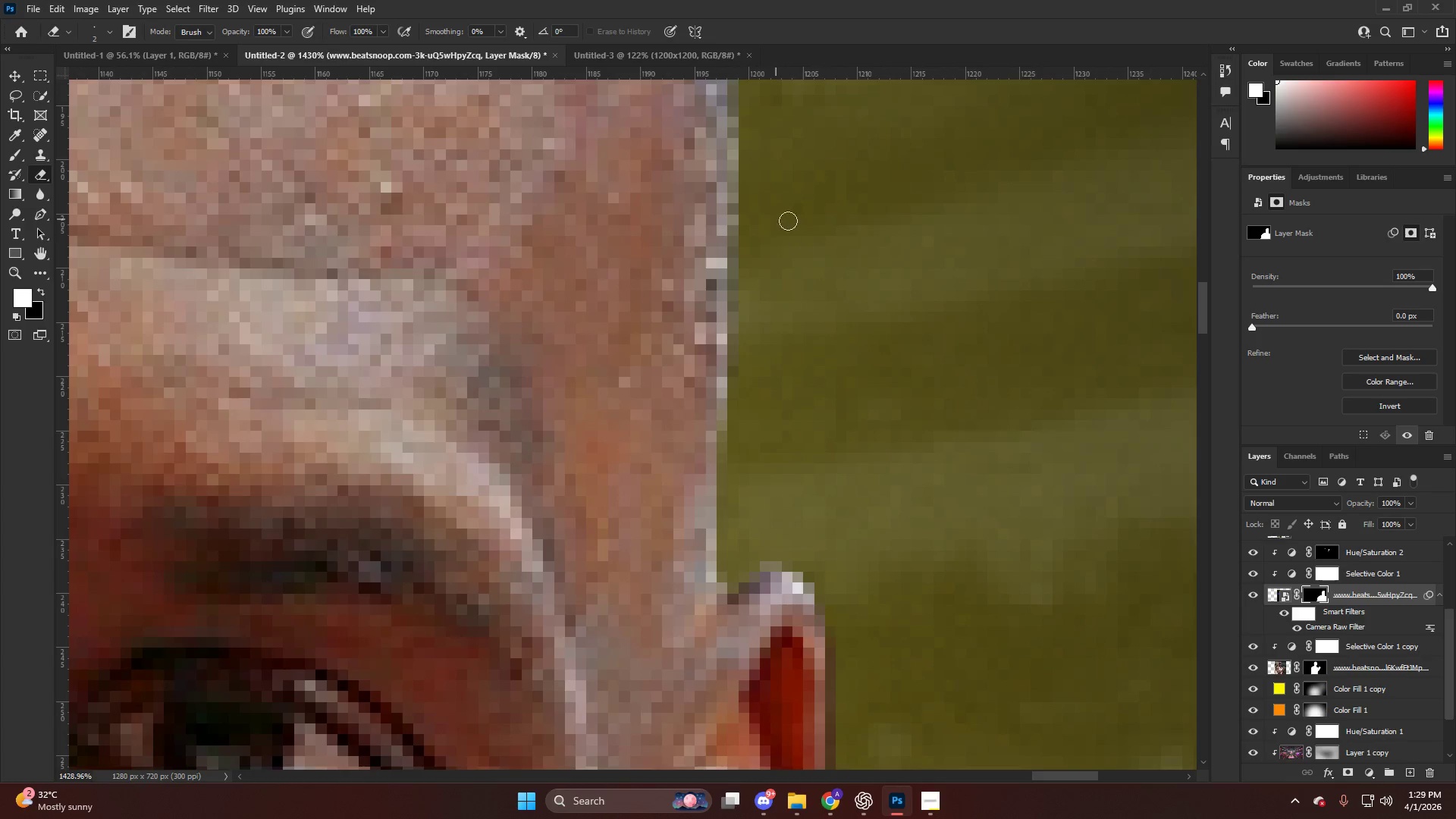 
hold_key(key=AltLeft, duration=1.36)
 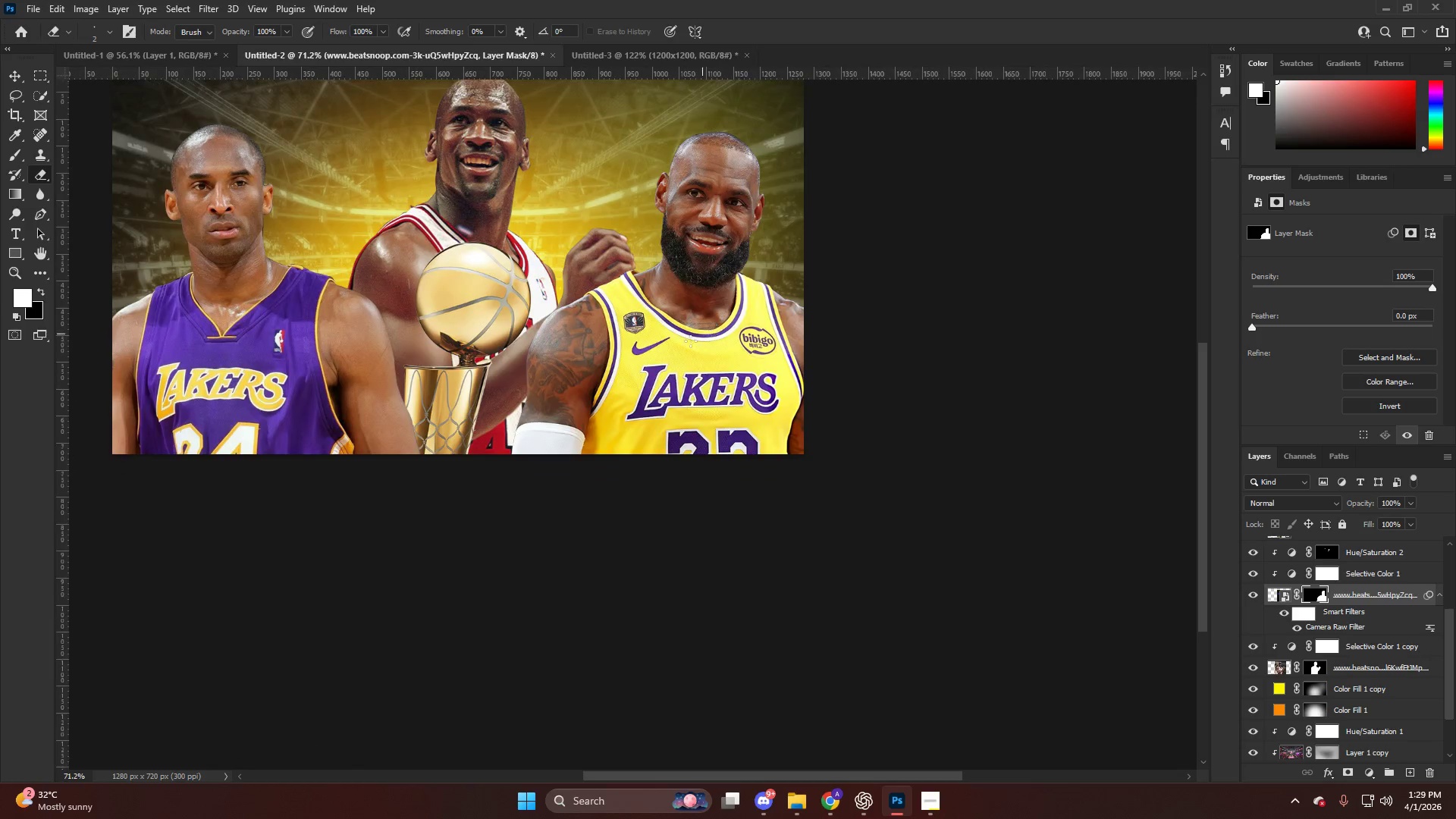 
hold_key(key=ControlLeft, duration=0.56)
 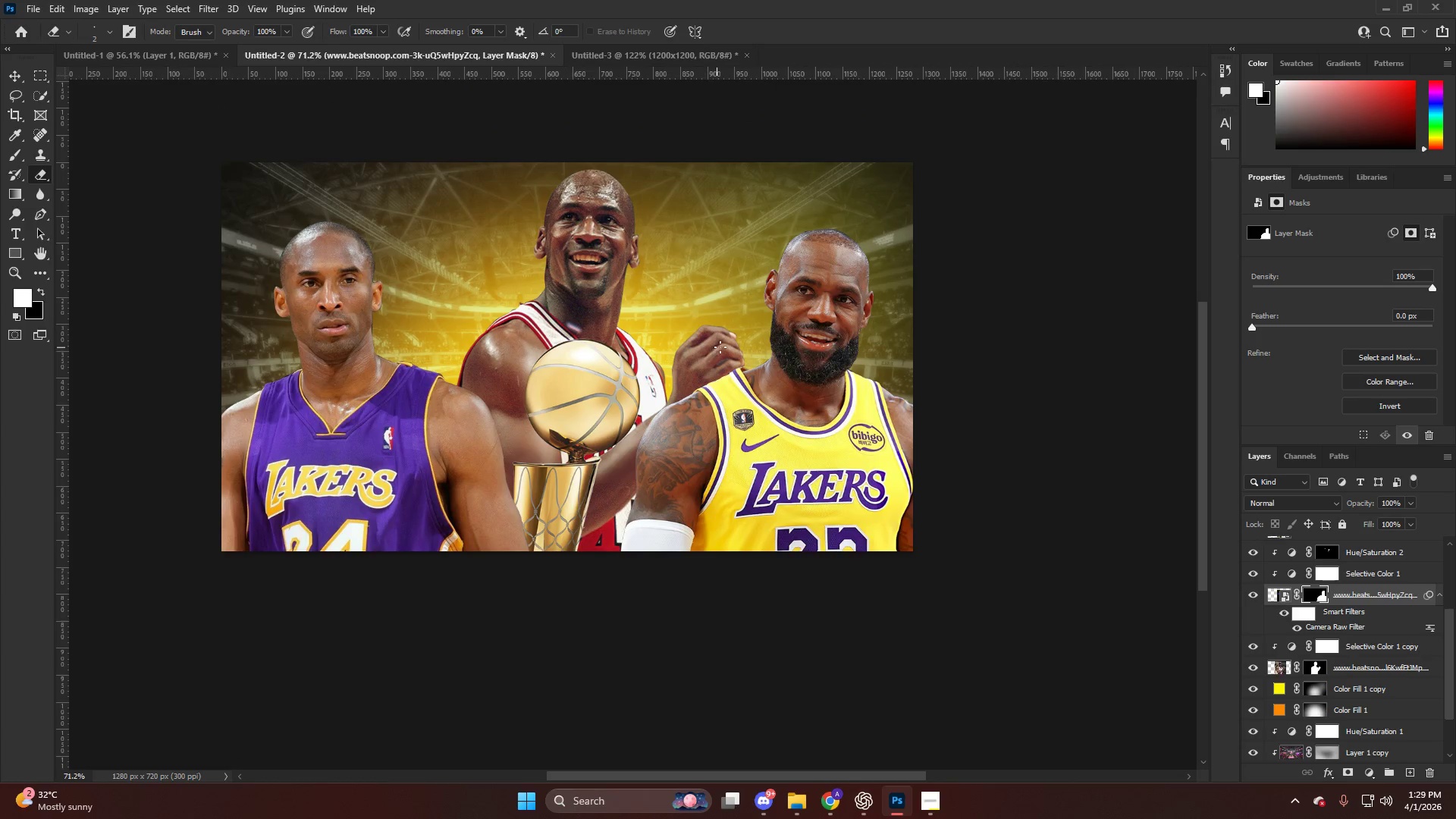 
scroll: coordinate [681, 350], scroll_direction: down, amount: 40.0
 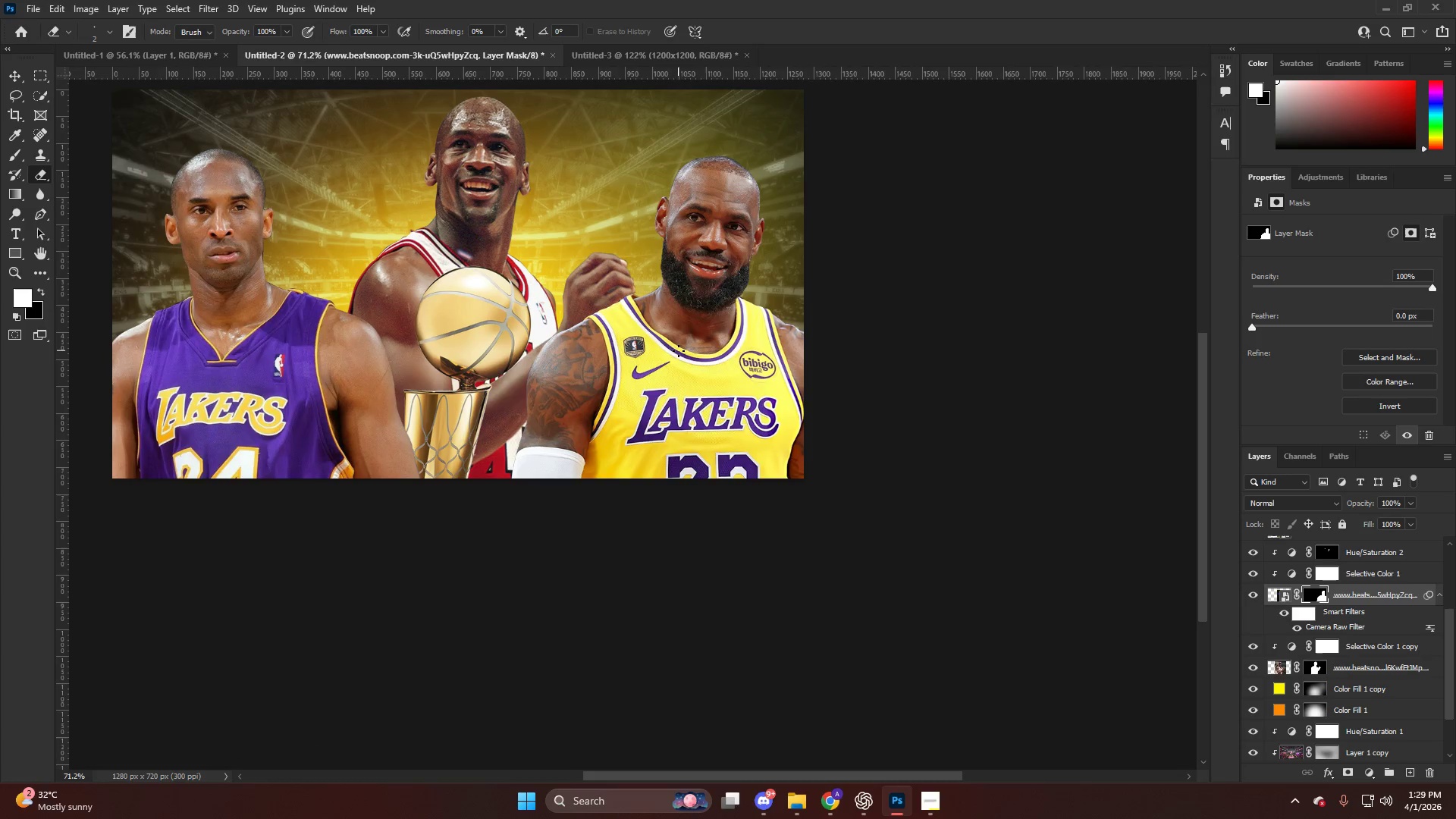 
scroll: coordinate [720, 347], scroll_direction: up, amount: 17.0
 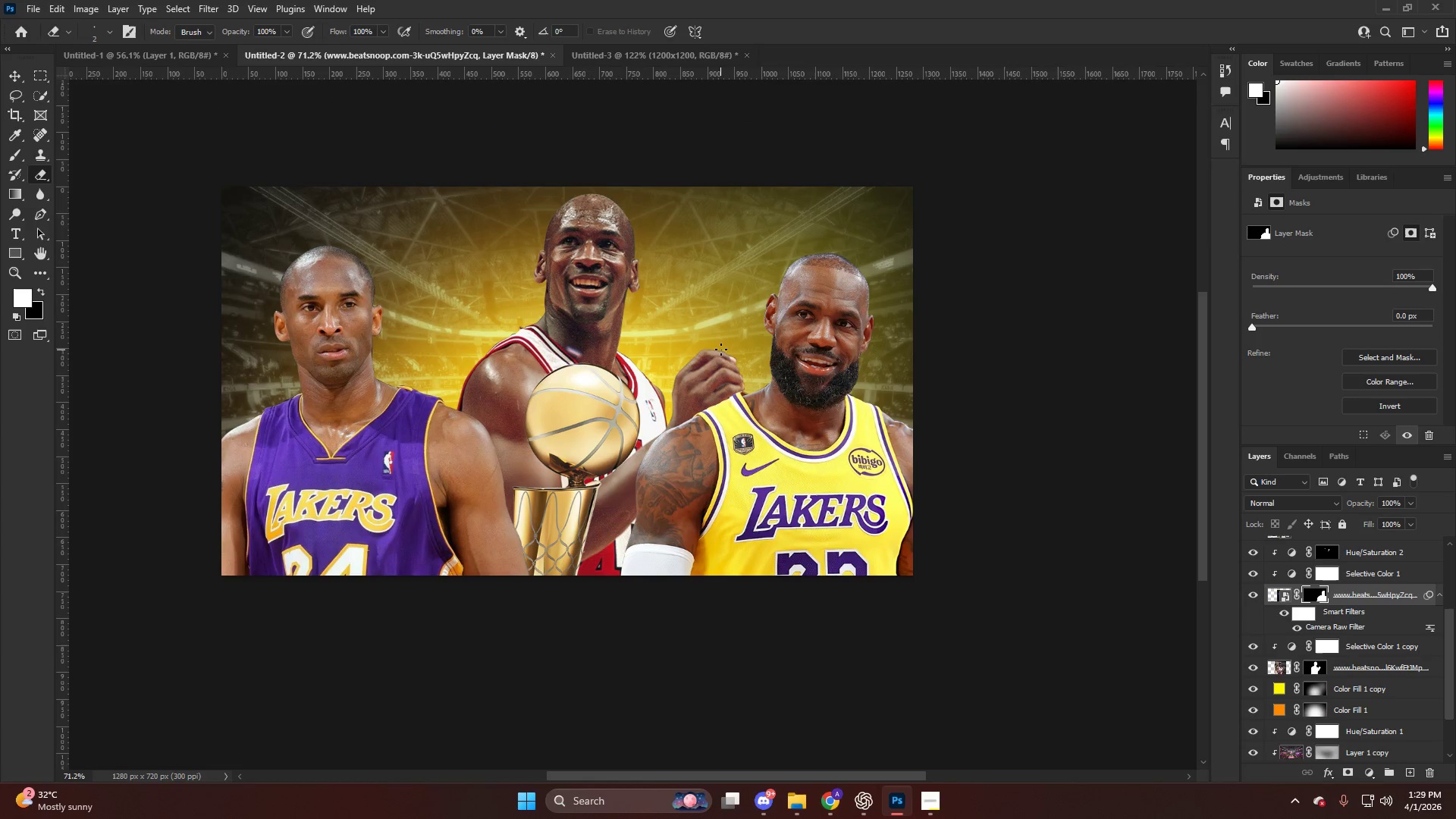 
key(Alt+AltLeft)
 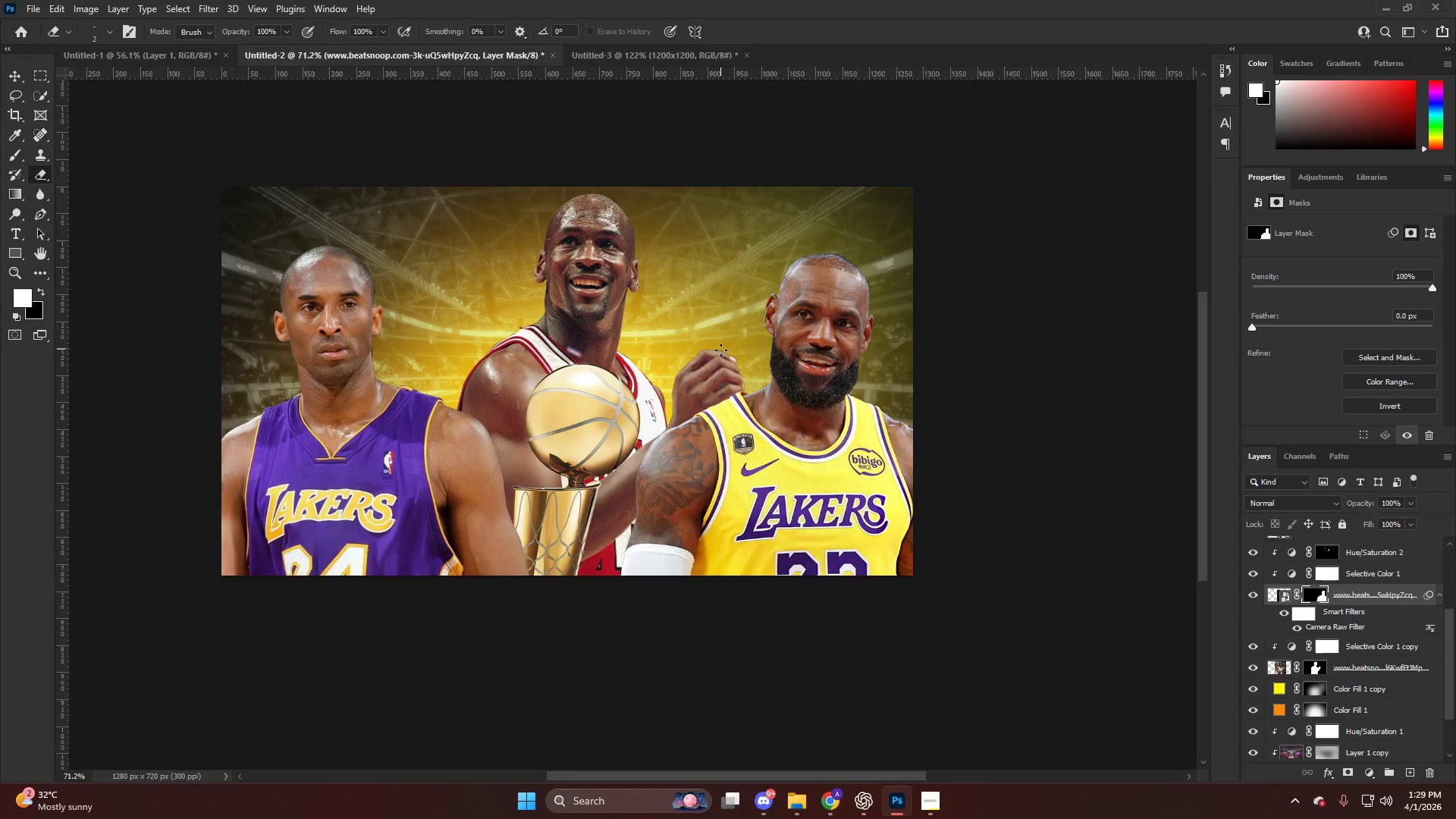 
scroll: coordinate [720, 353], scroll_direction: up, amount: 3.0
 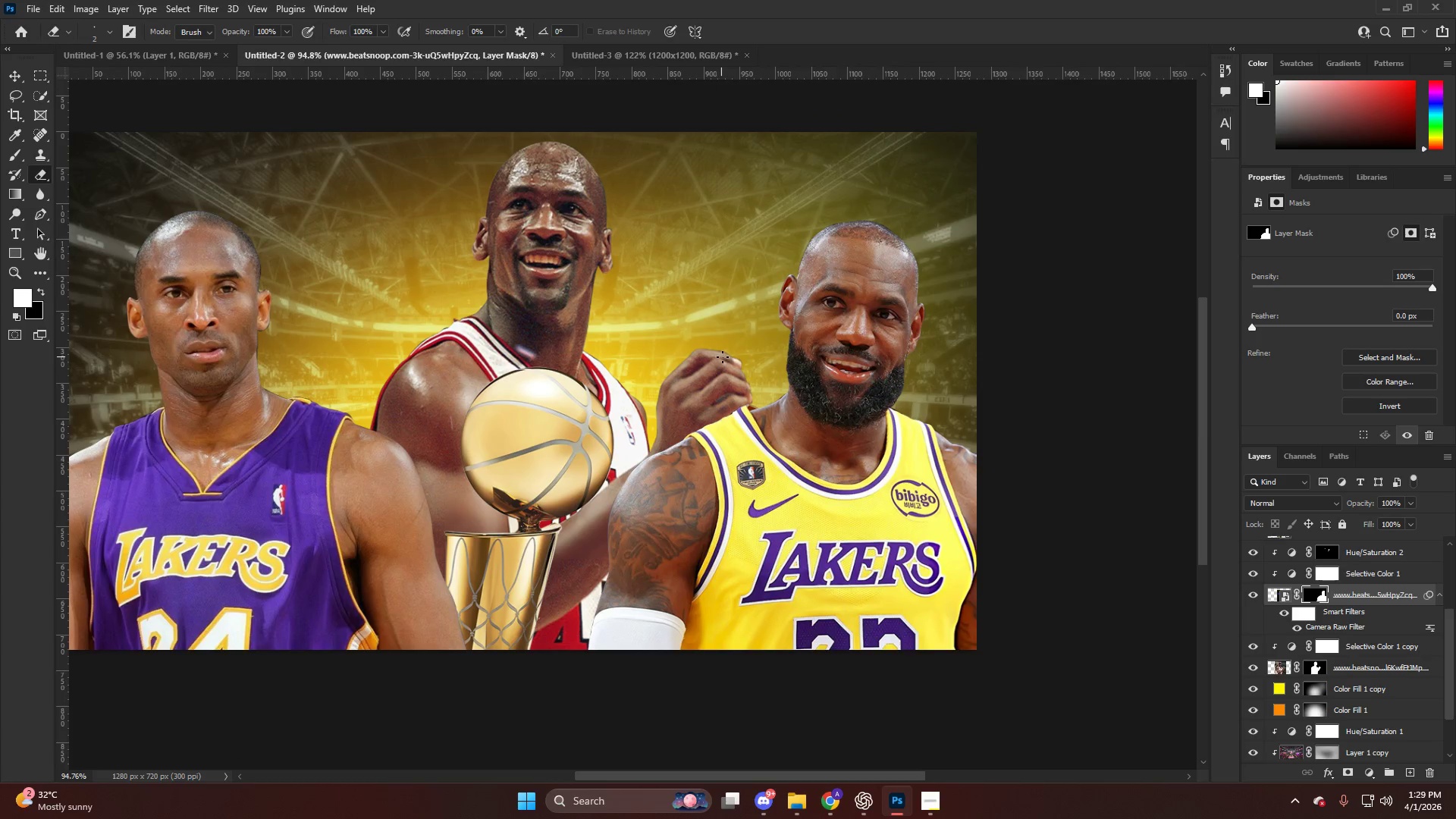 
hold_key(key=ControlLeft, duration=0.48)
 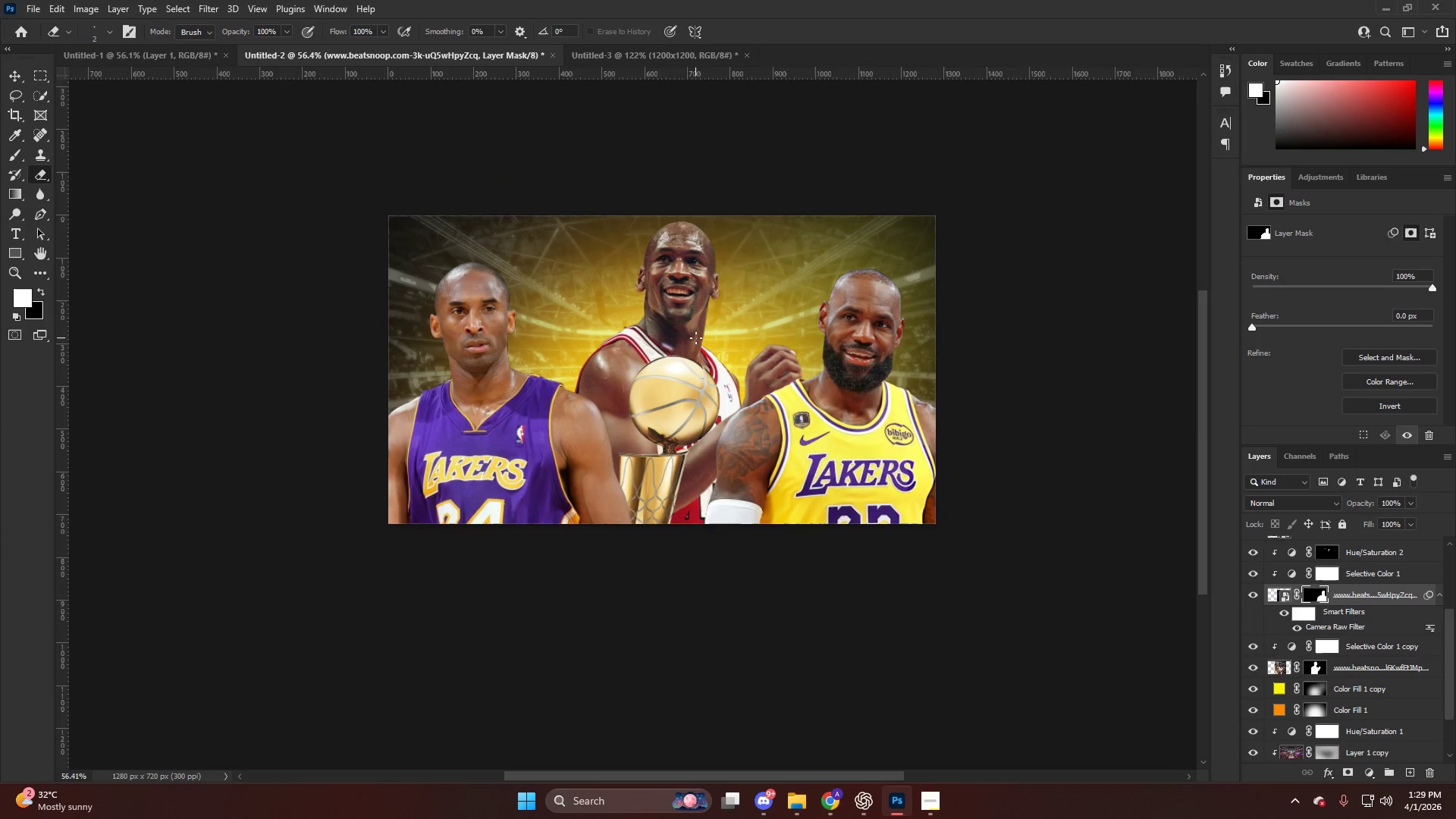 
key(Alt+AltLeft)
 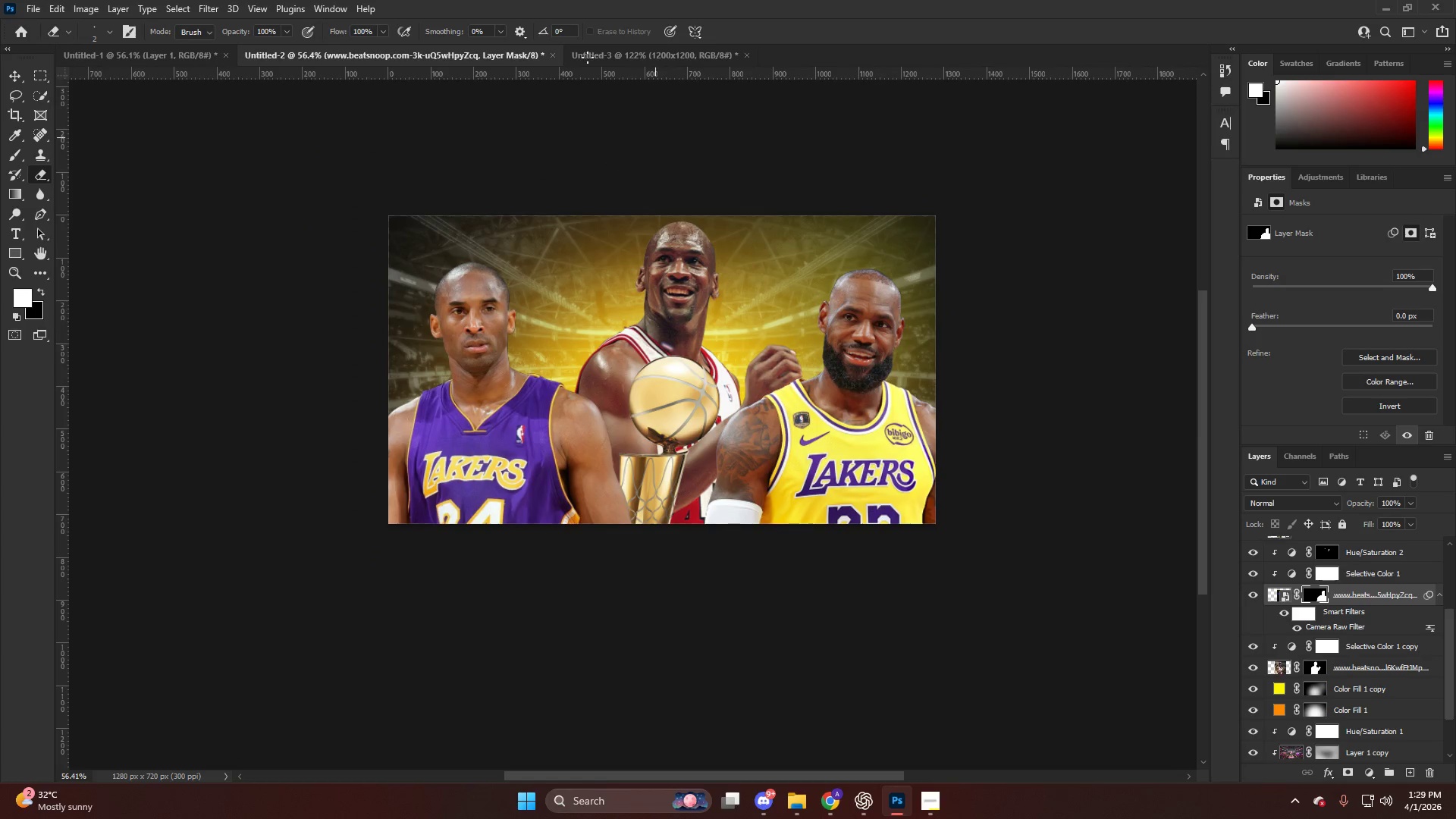 
scroll: coordinate [696, 338], scroll_direction: up, amount: 4.0
 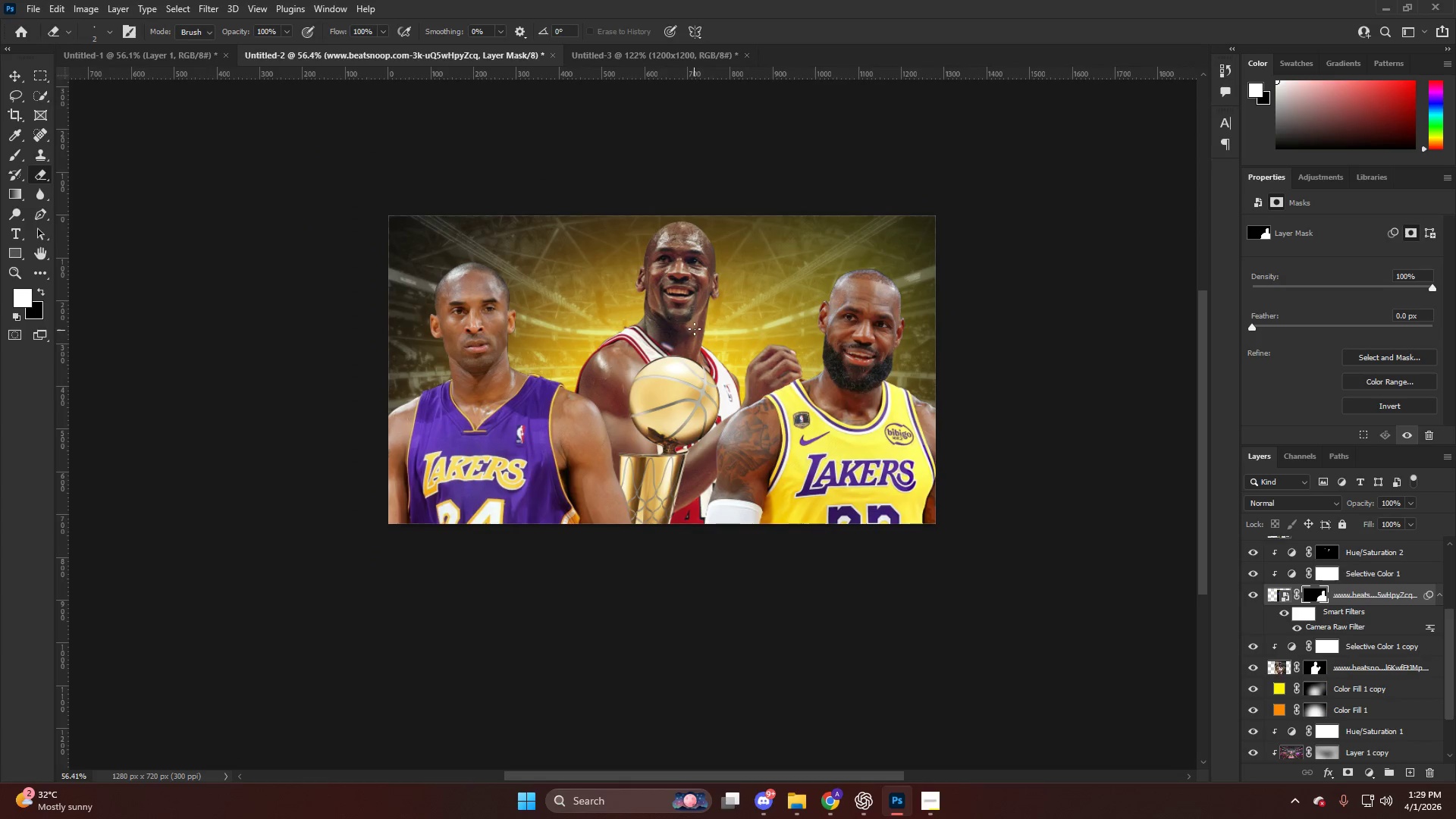 
key(Alt+AltLeft)
 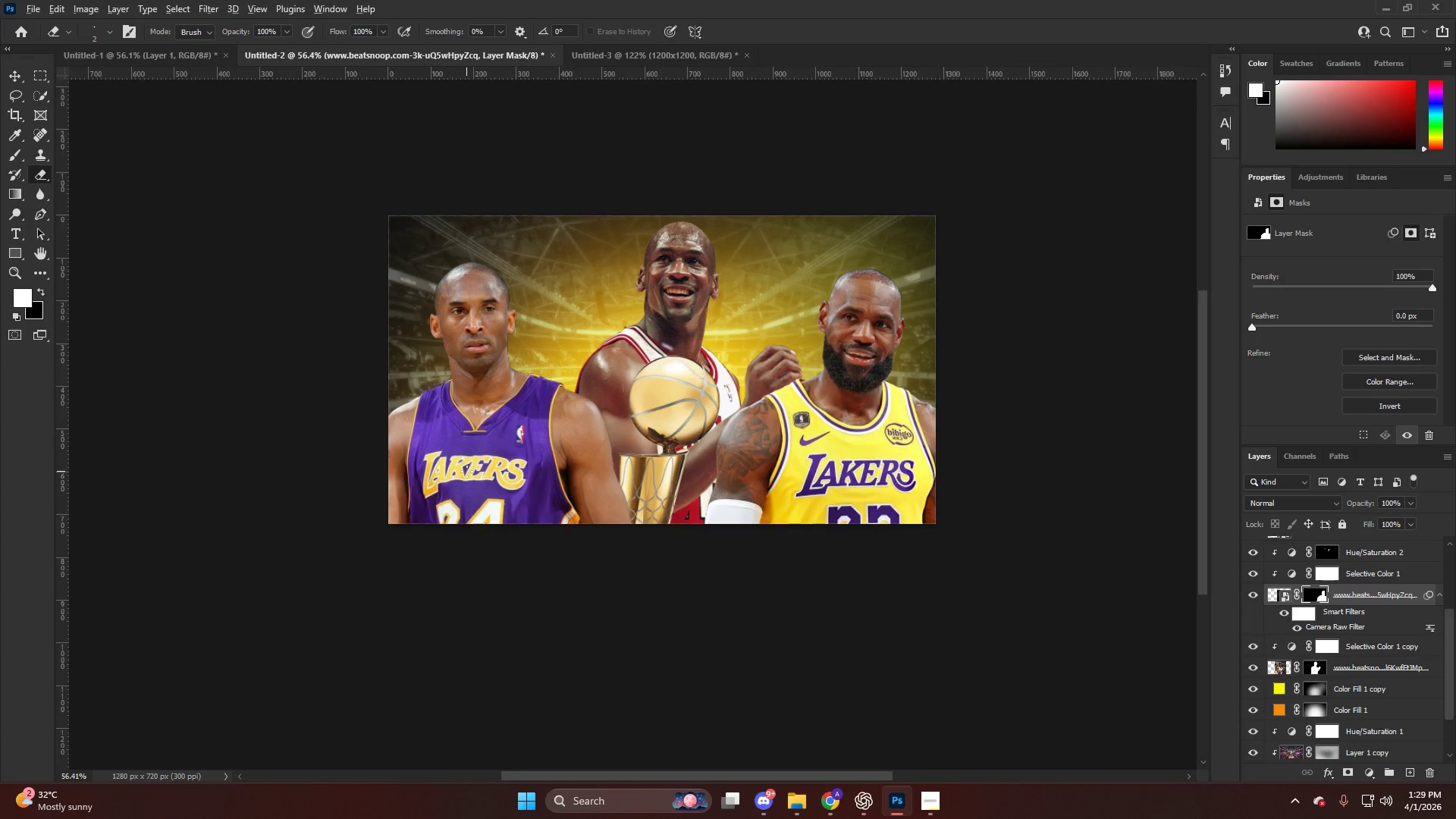 
key(V)
 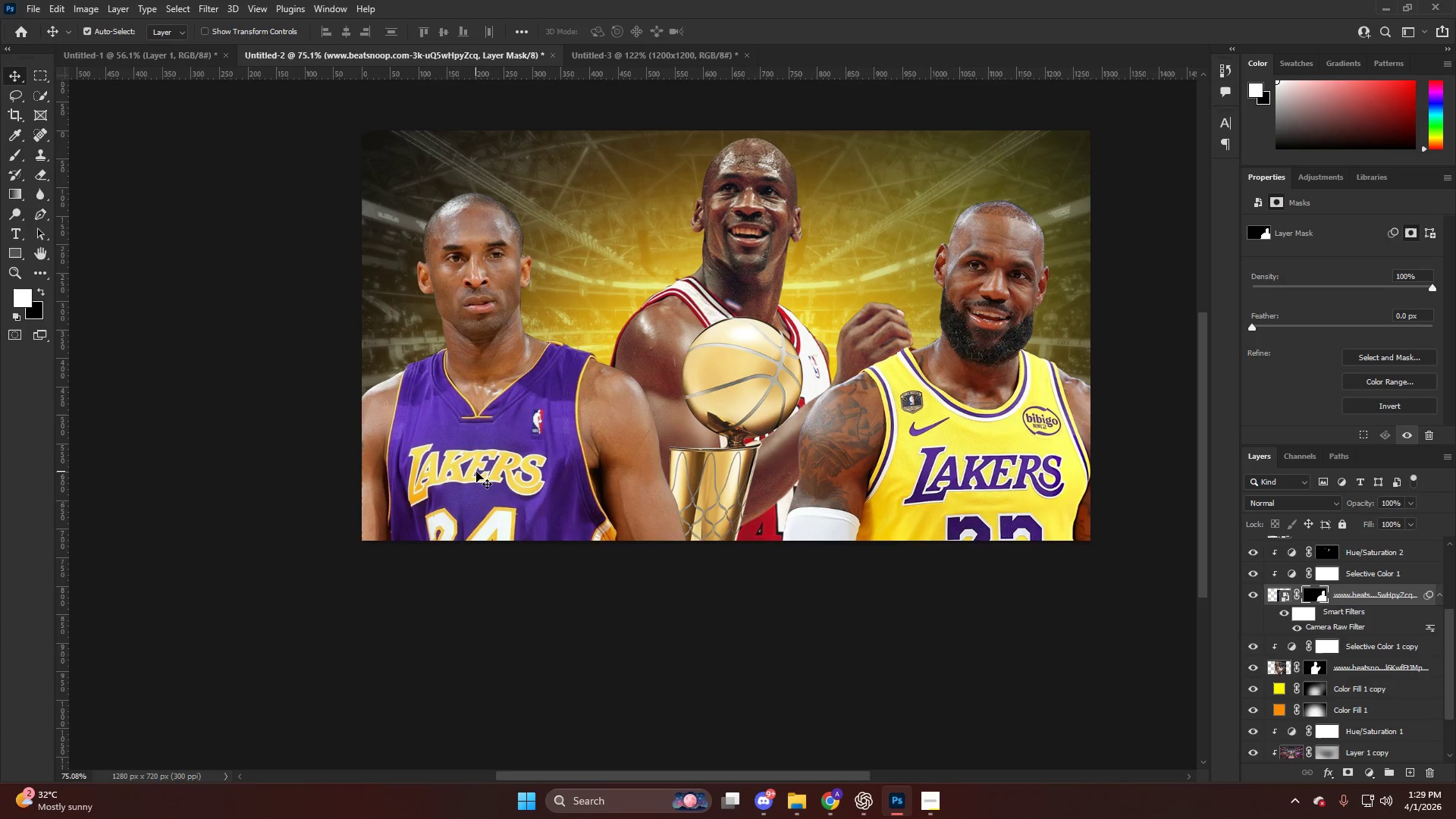 
left_click([476, 472])
 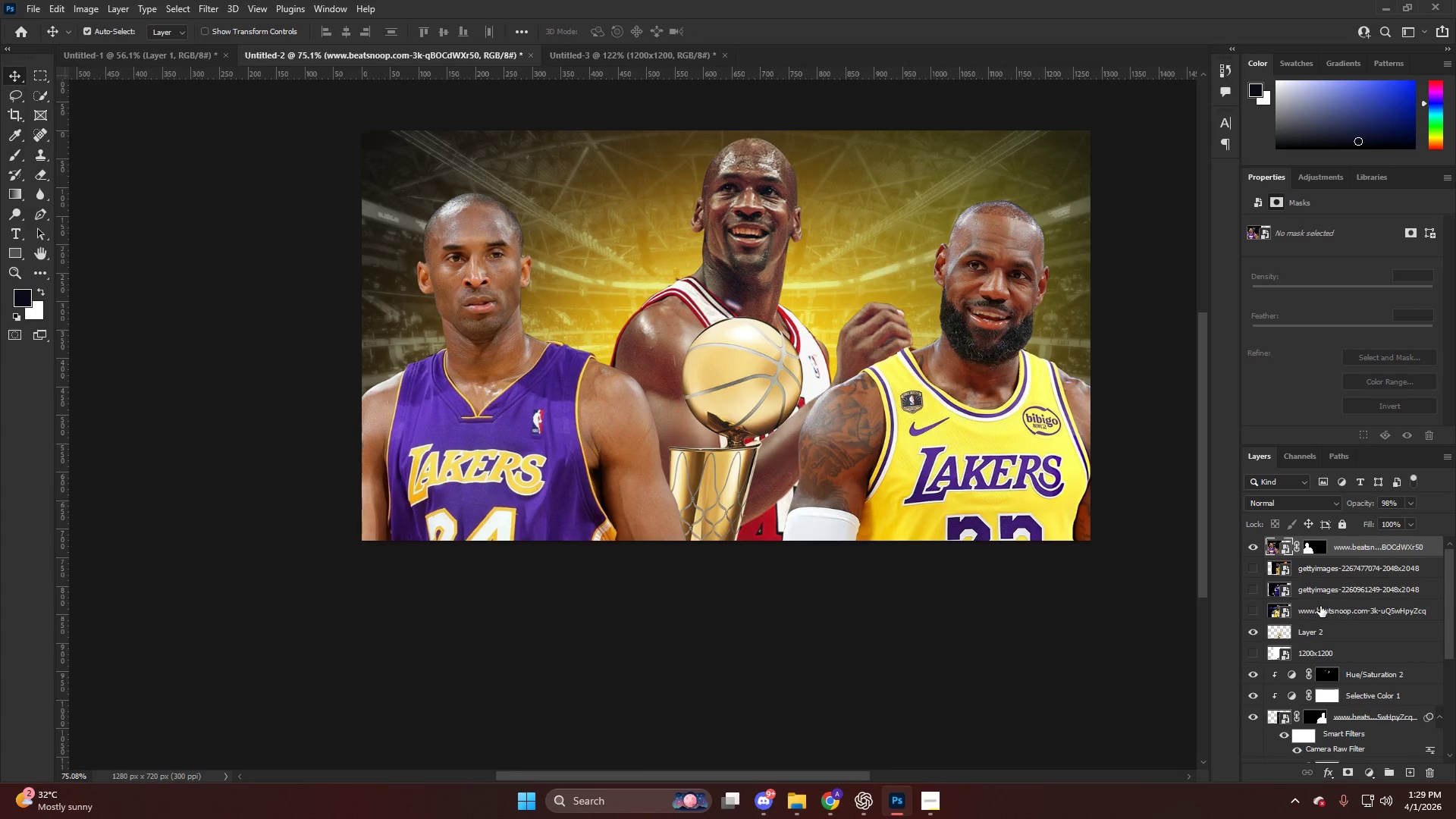 
scroll: coordinate [1328, 605], scroll_direction: up, amount: 6.0
 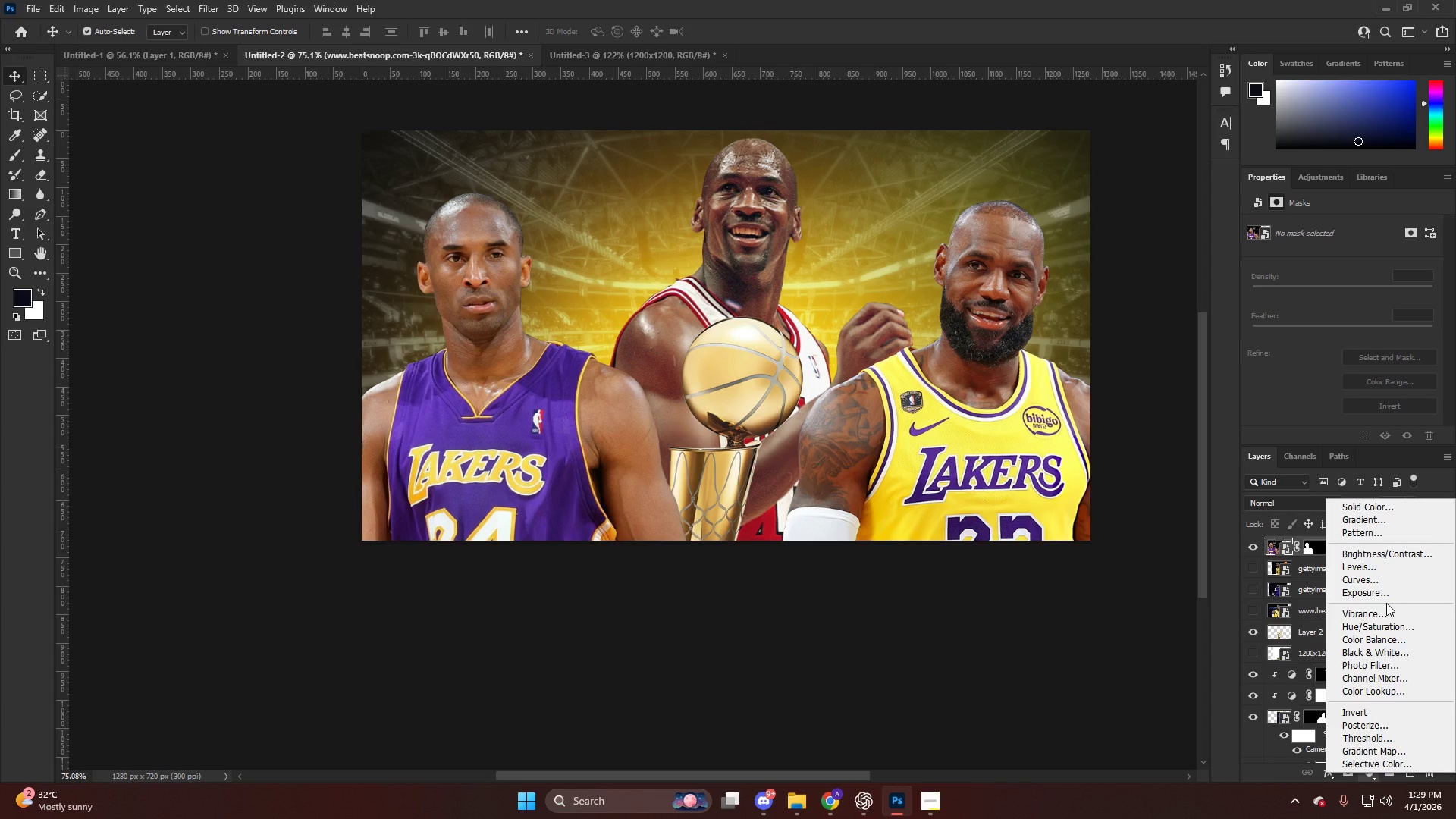 
wait(14.91)
 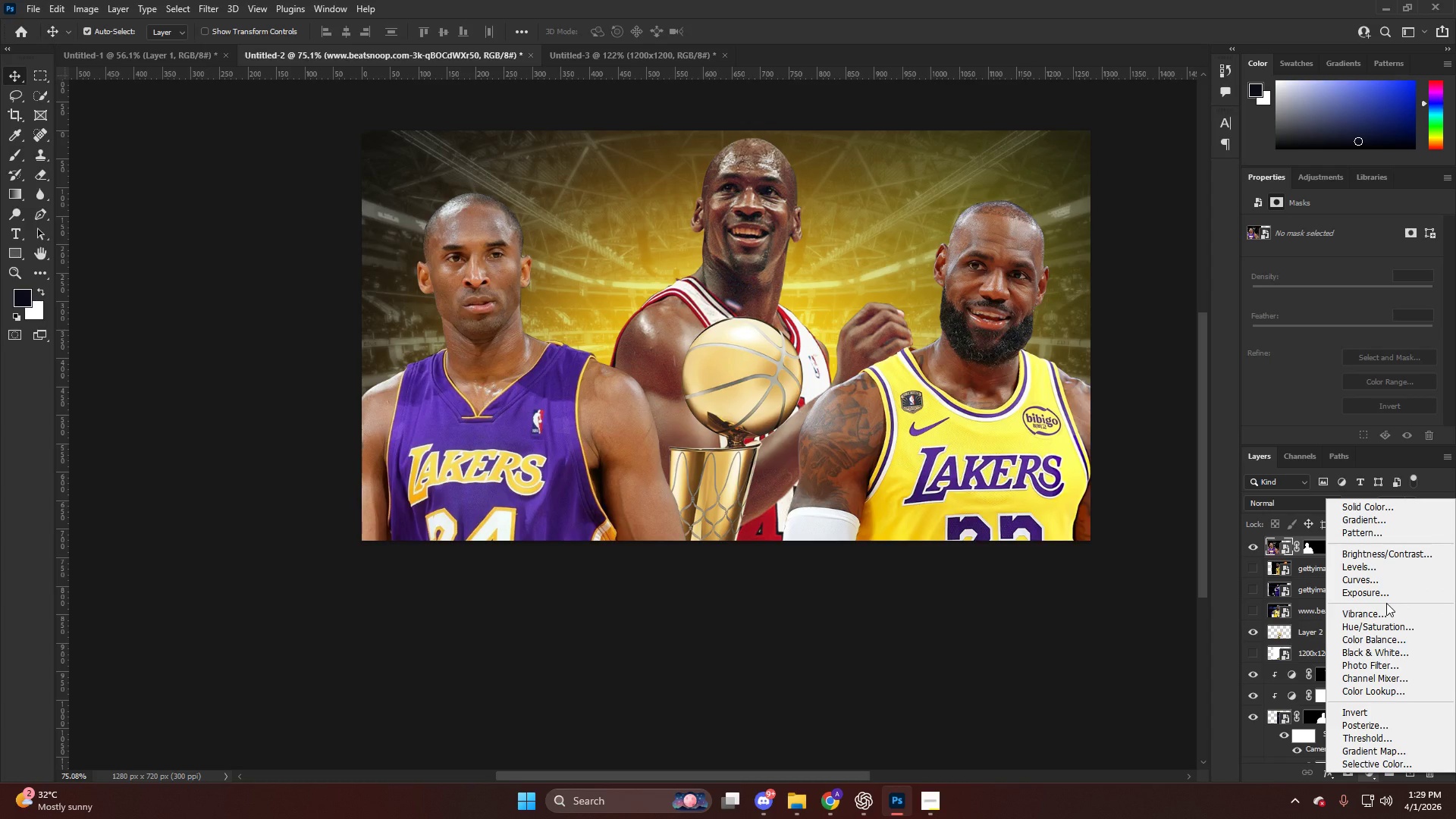 
key(Alt+AltLeft)
 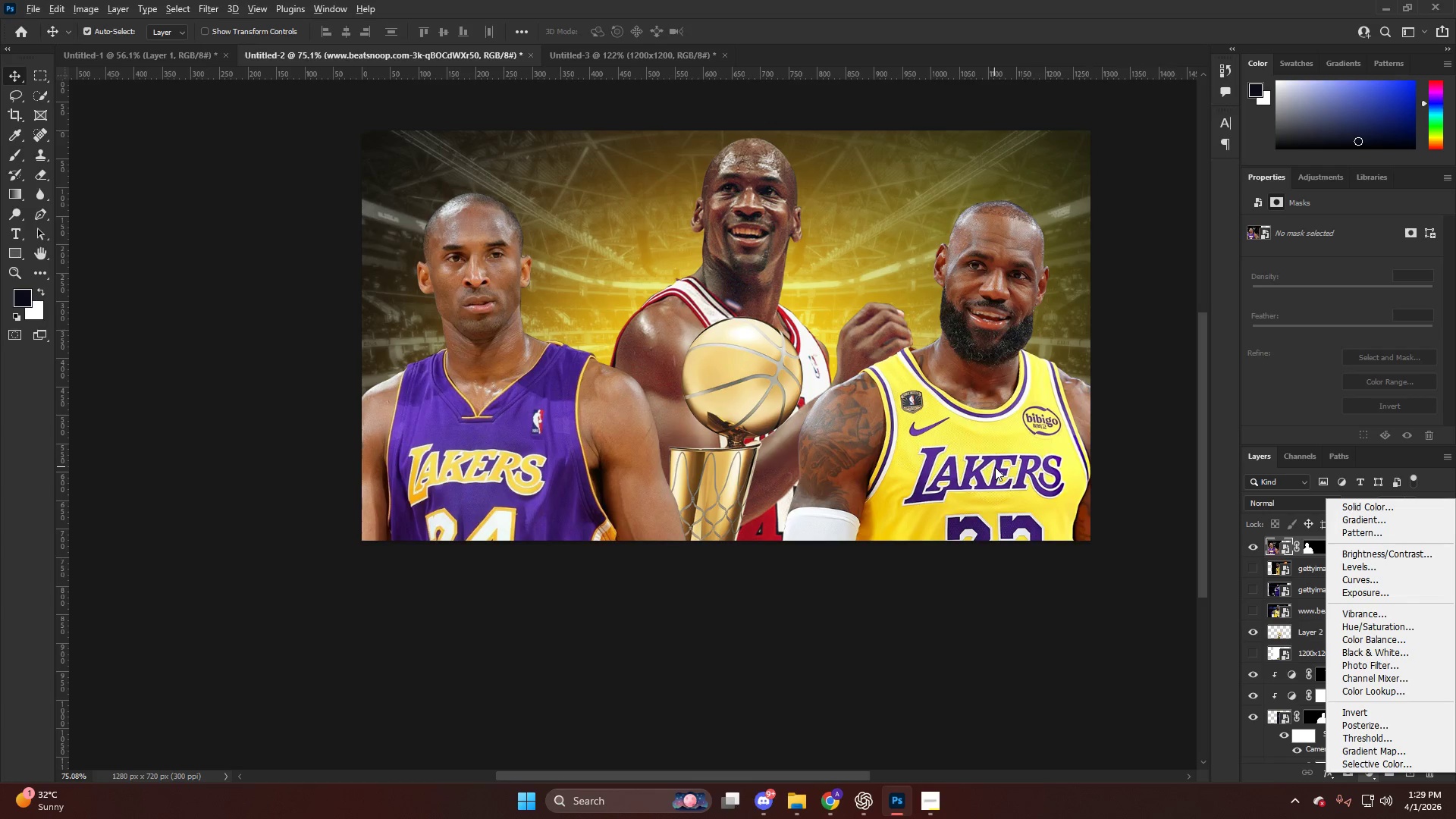 
key(Alt+AltLeft)
 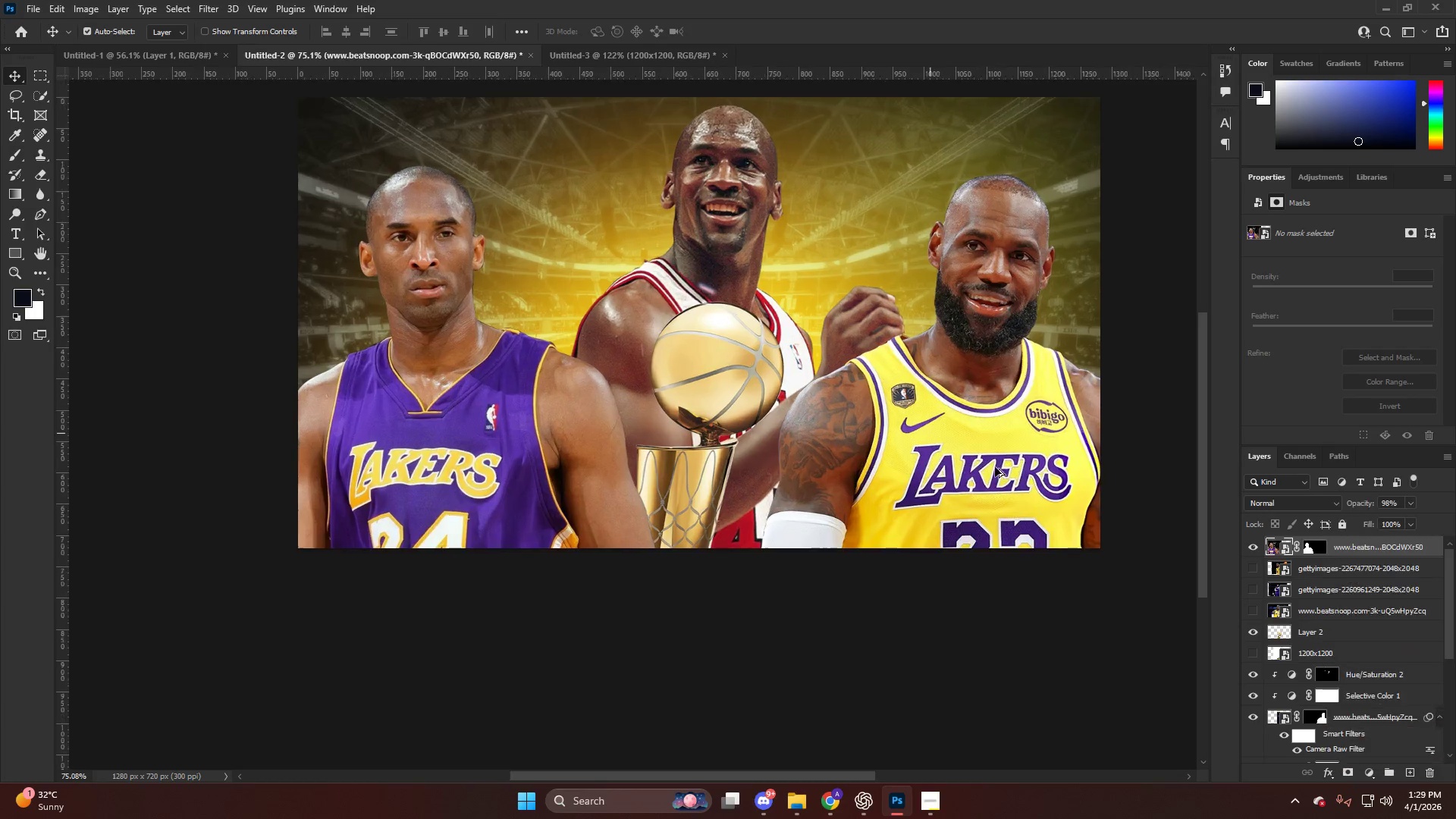 
left_click([1038, 475])
 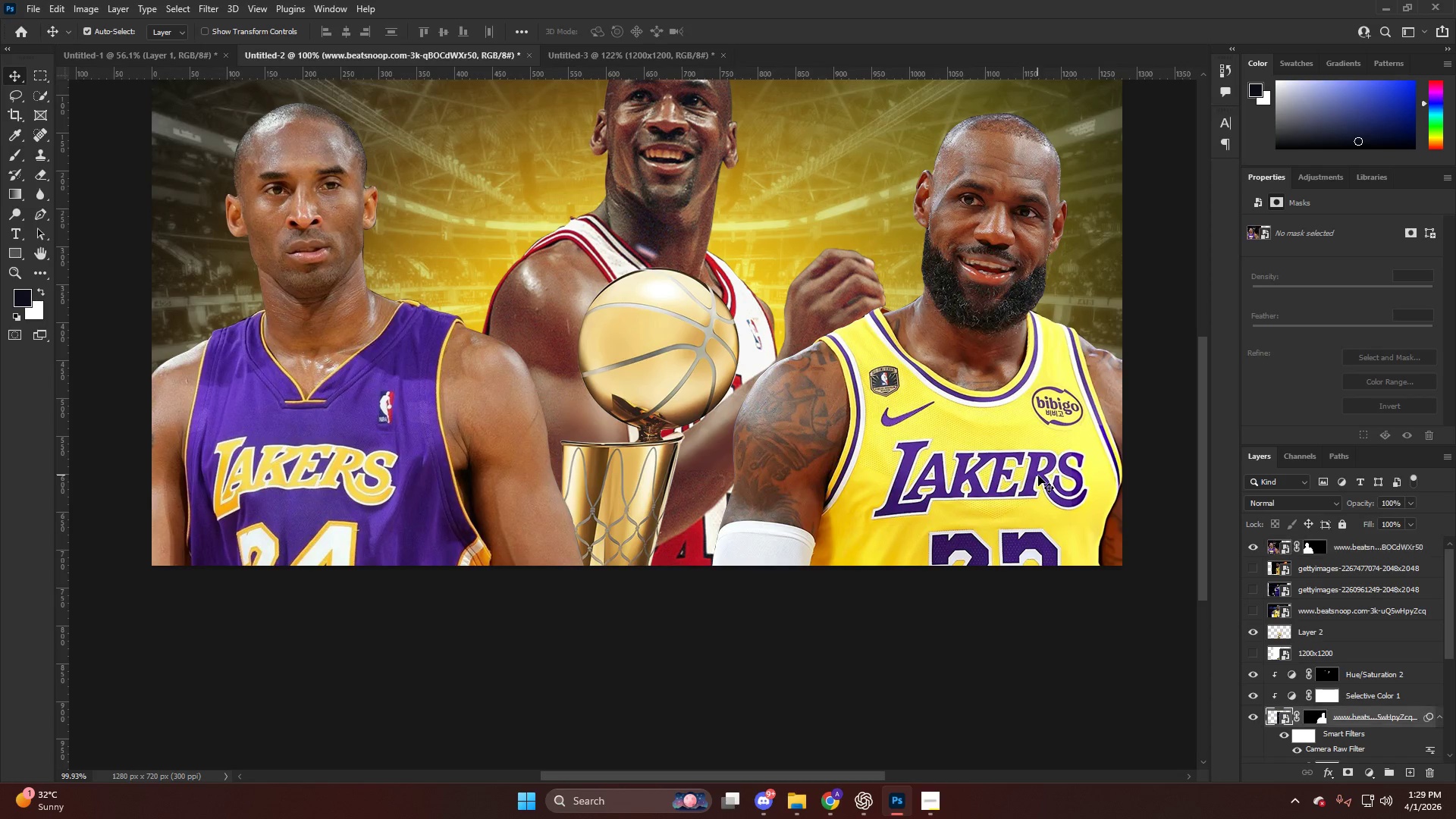 
key(V)
 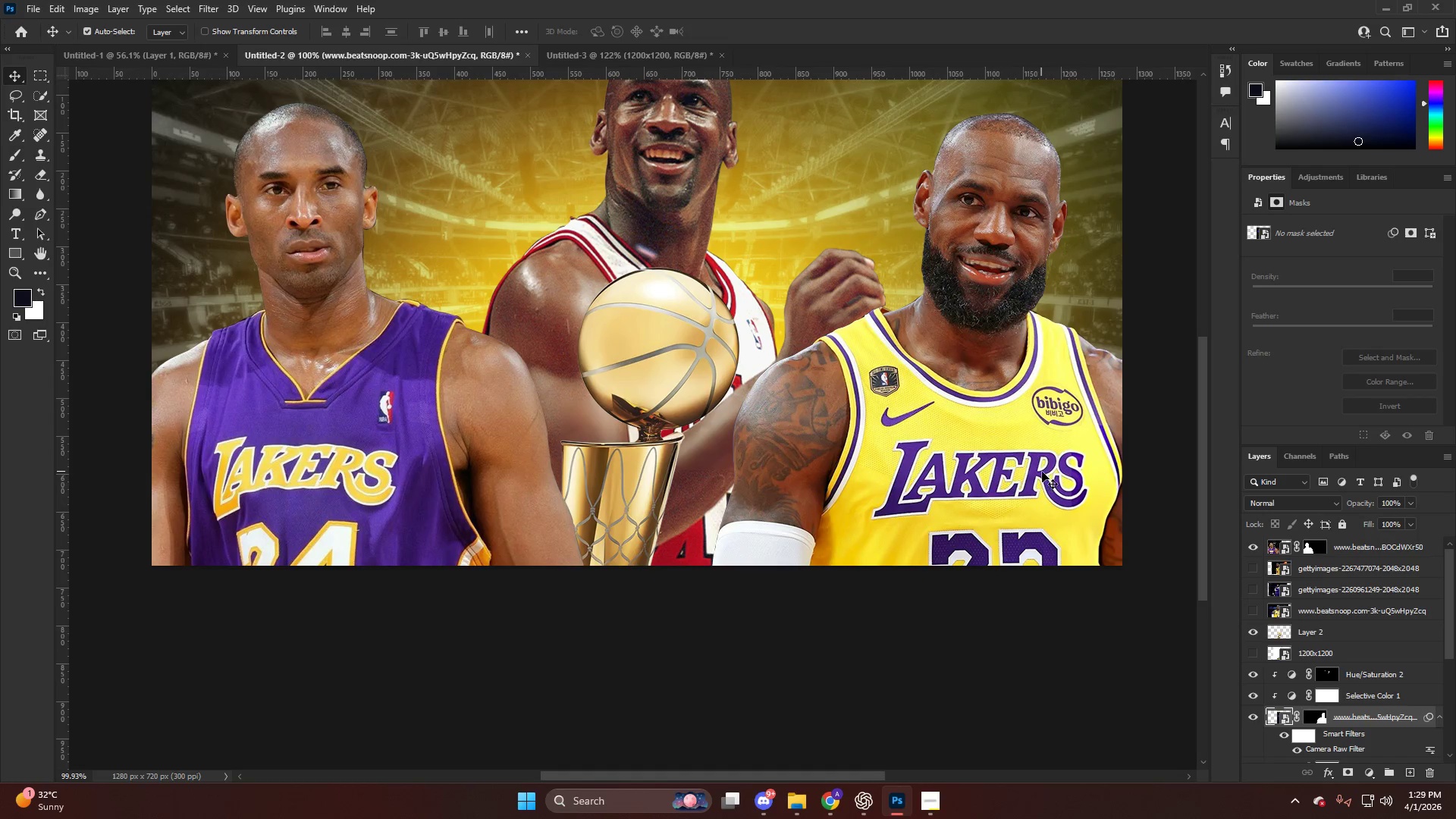 
scroll: coordinate [995, 467], scroll_direction: up, amount: 3.0
 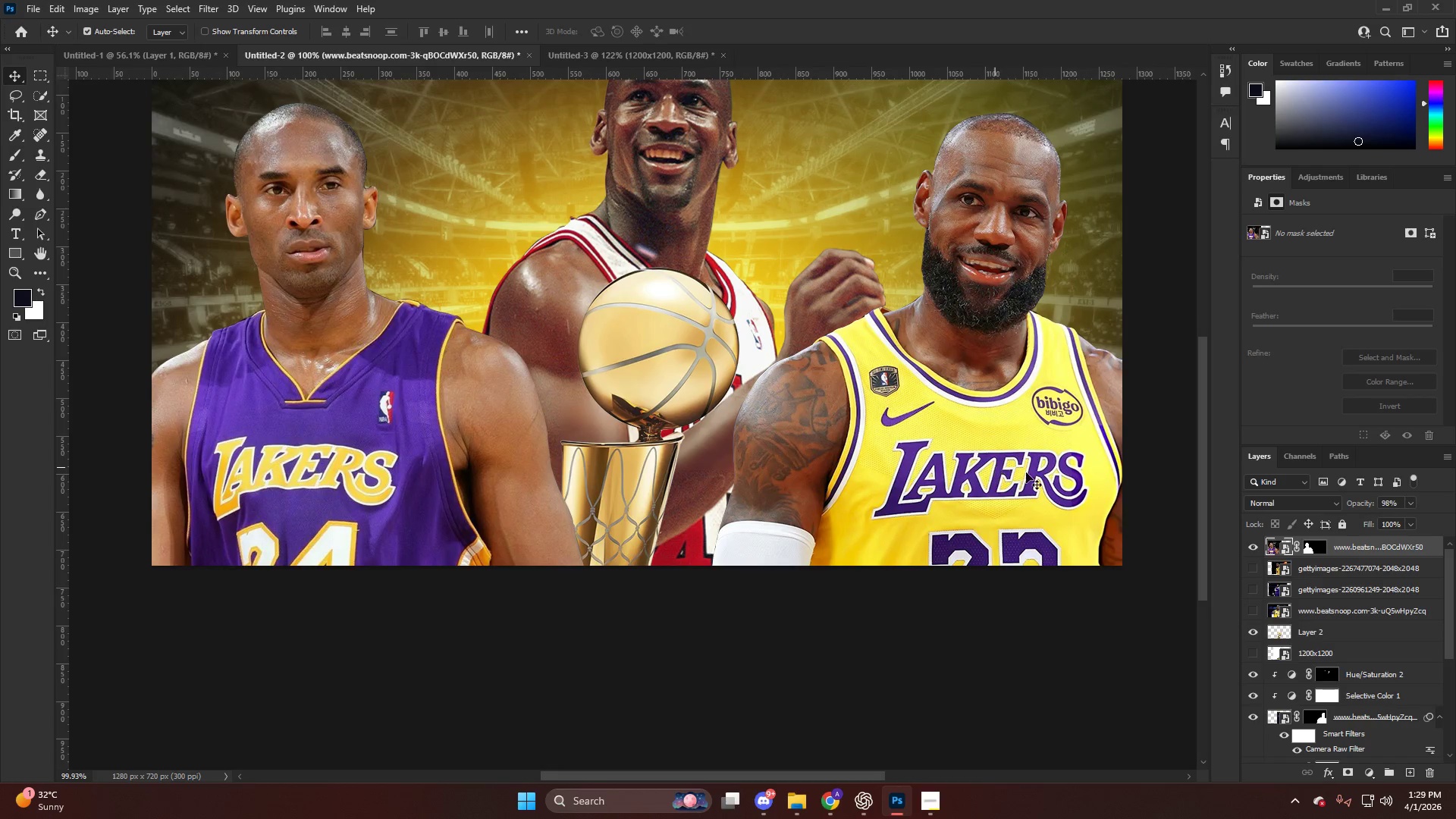 
double_click([1042, 472])
 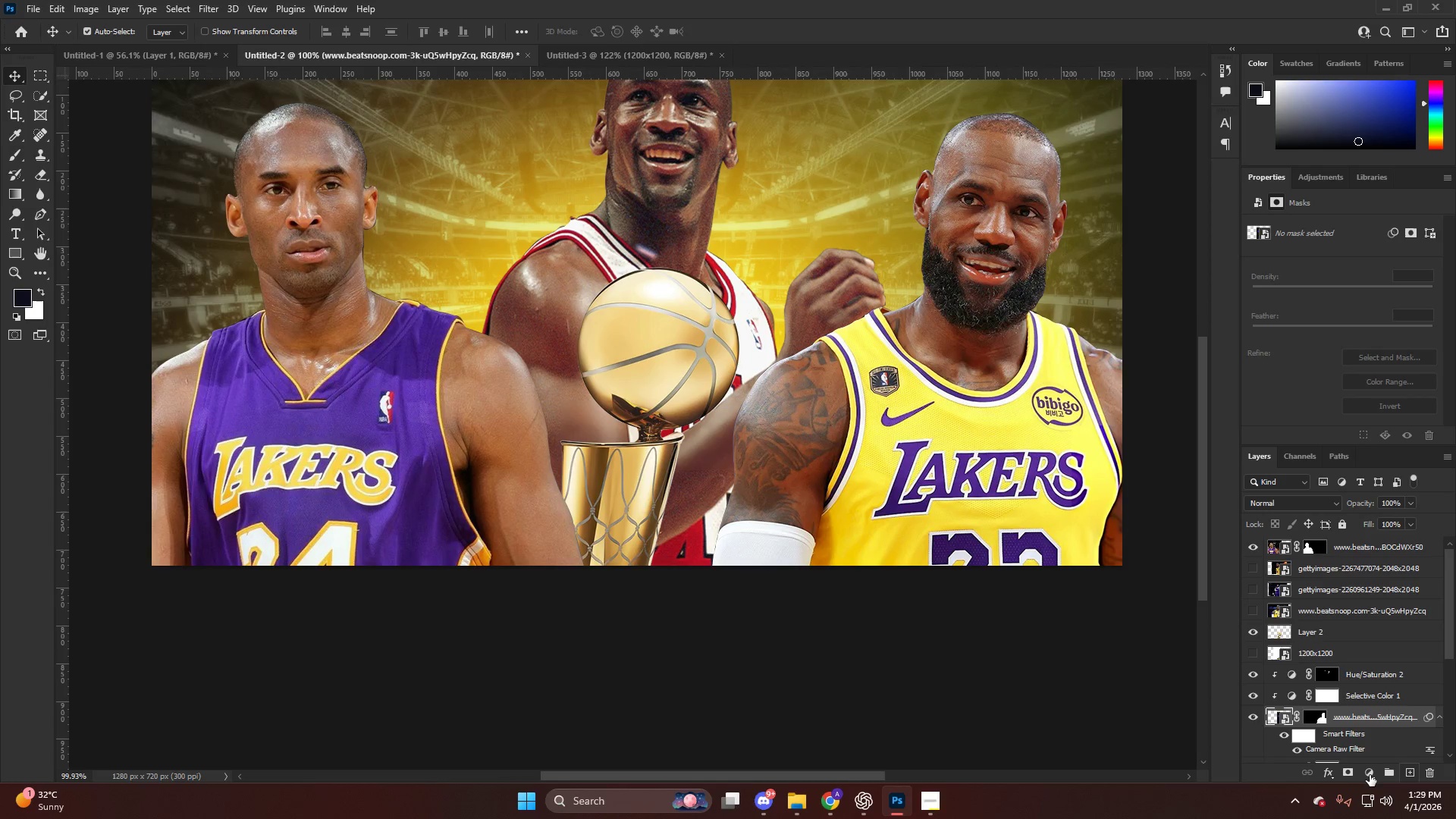 
left_click([1370, 775])
 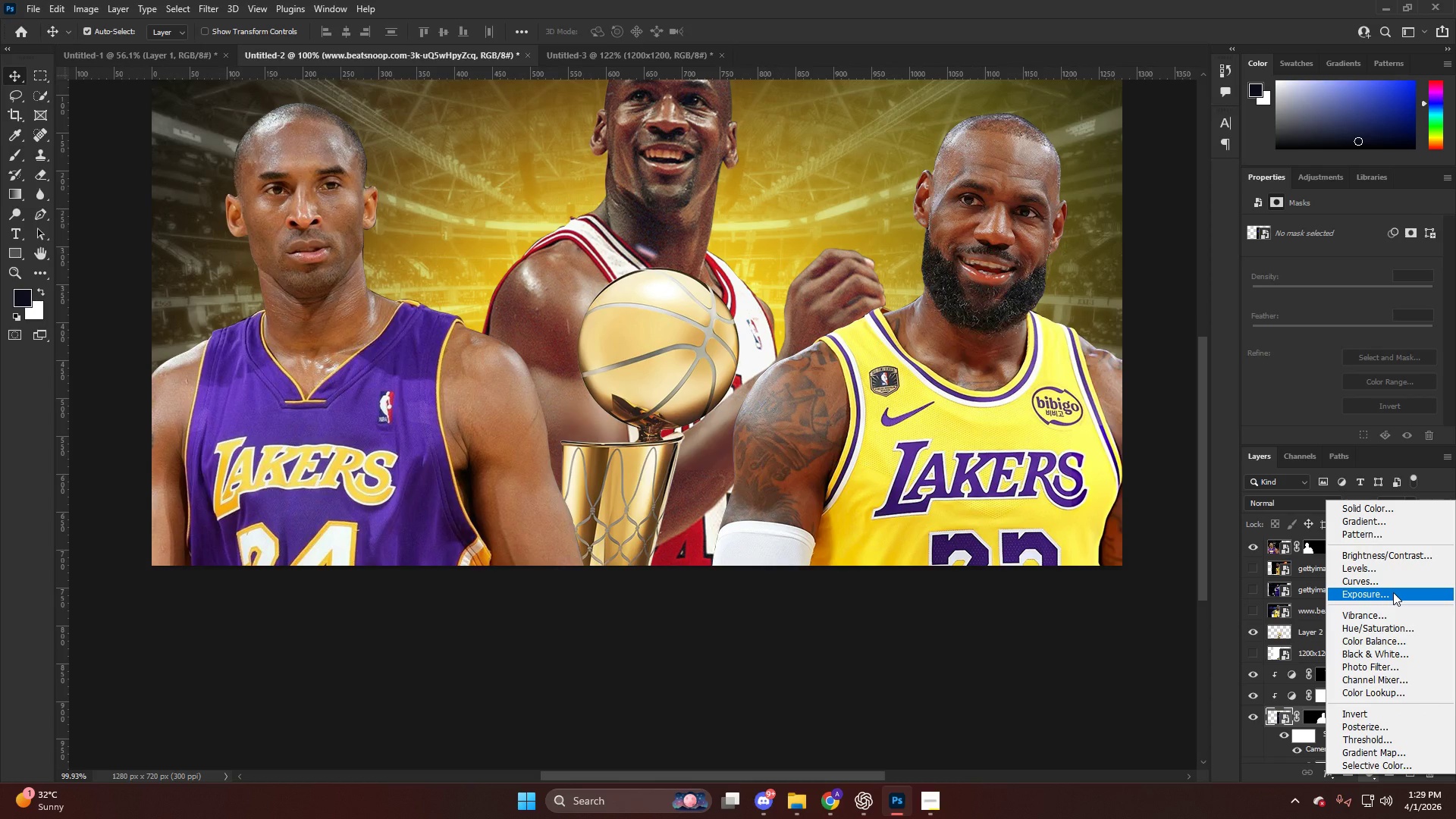 
left_click([1394, 593])
 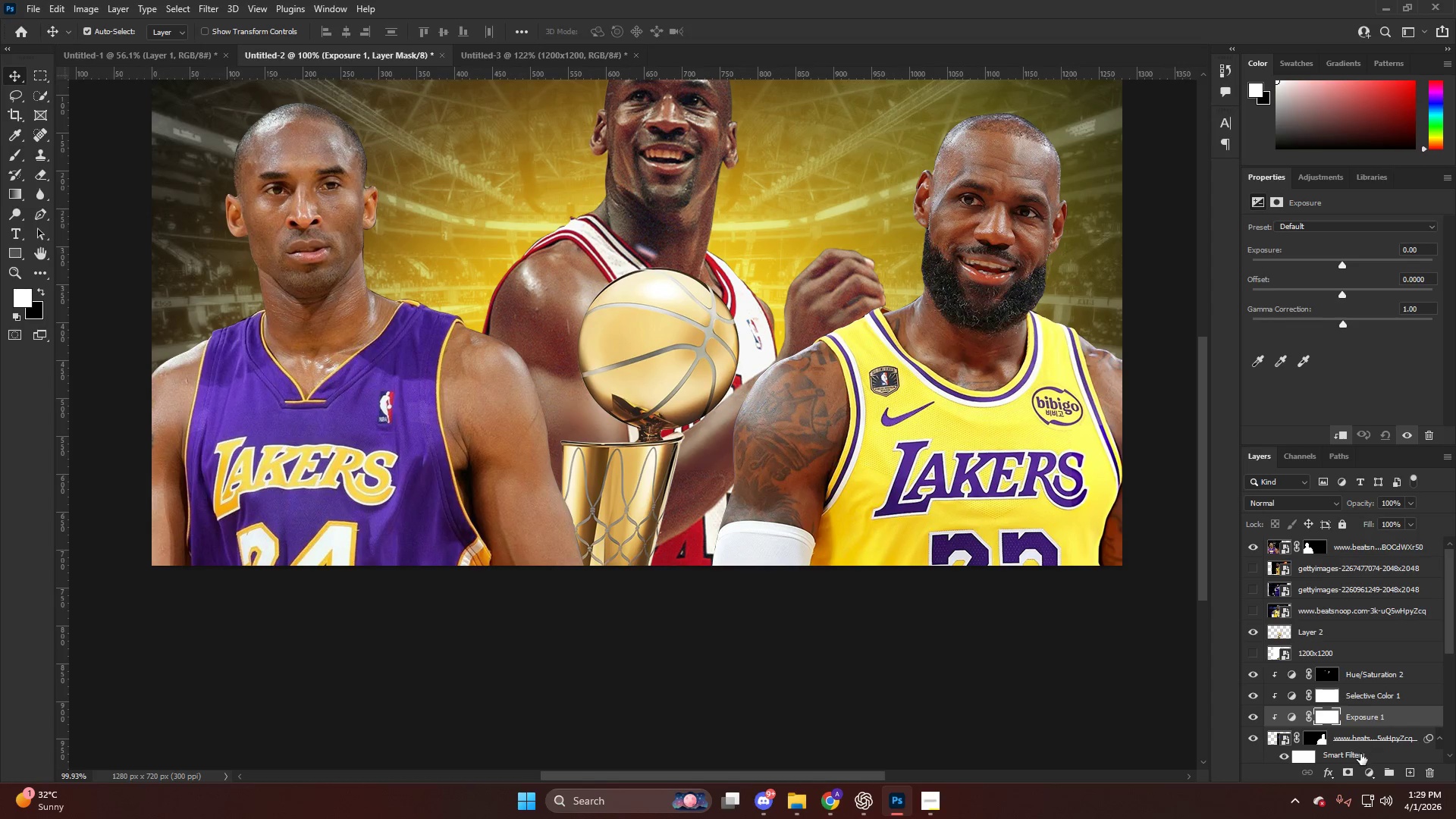 
scroll: coordinate [1333, 570], scroll_direction: down, amount: 5.0
 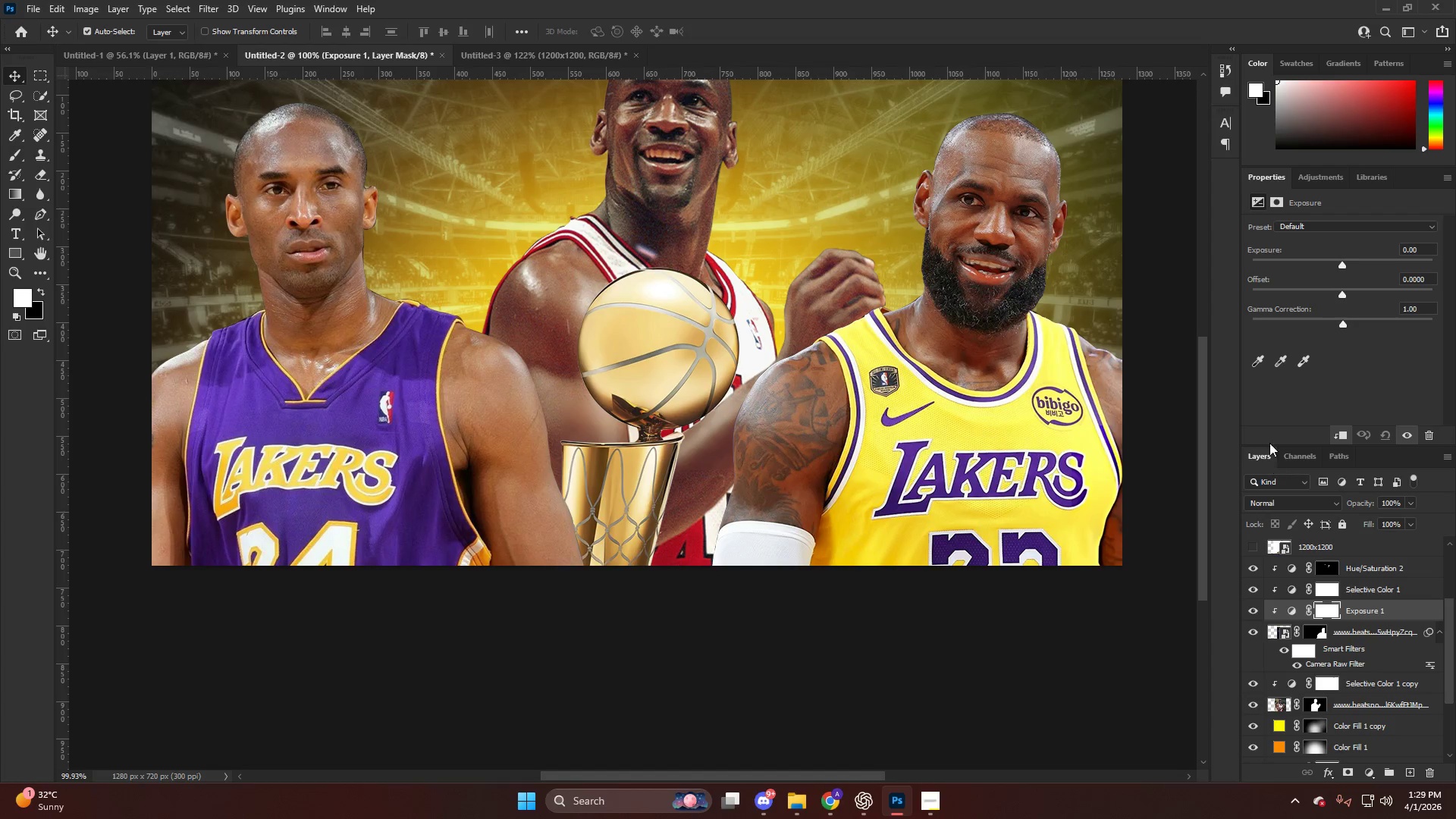 
left_click_drag(start_coordinate=[1266, 458], to_coordinate=[1276, 60])
 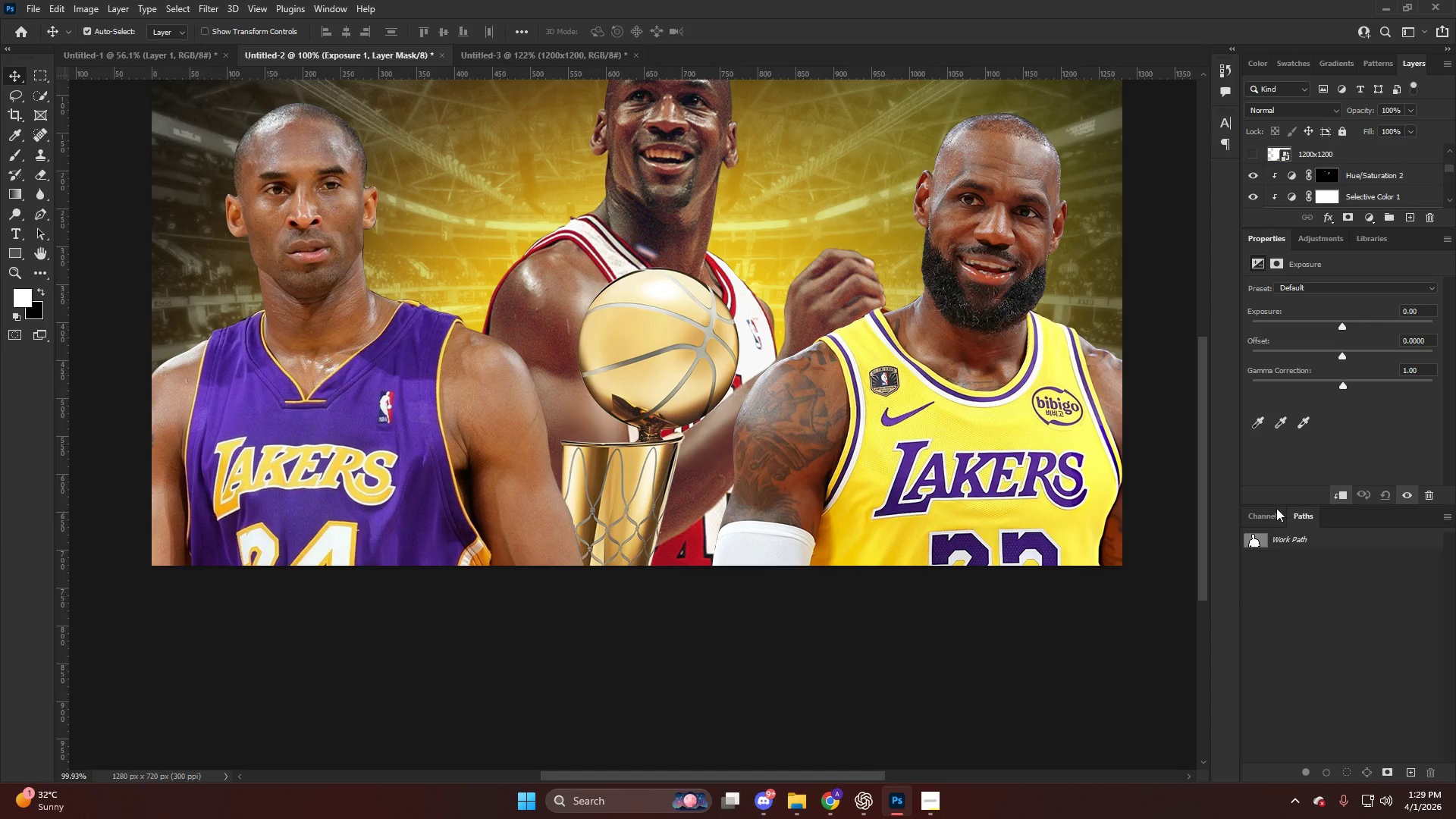 
left_click_drag(start_coordinate=[1276, 506], to_coordinate=[1278, 742])
 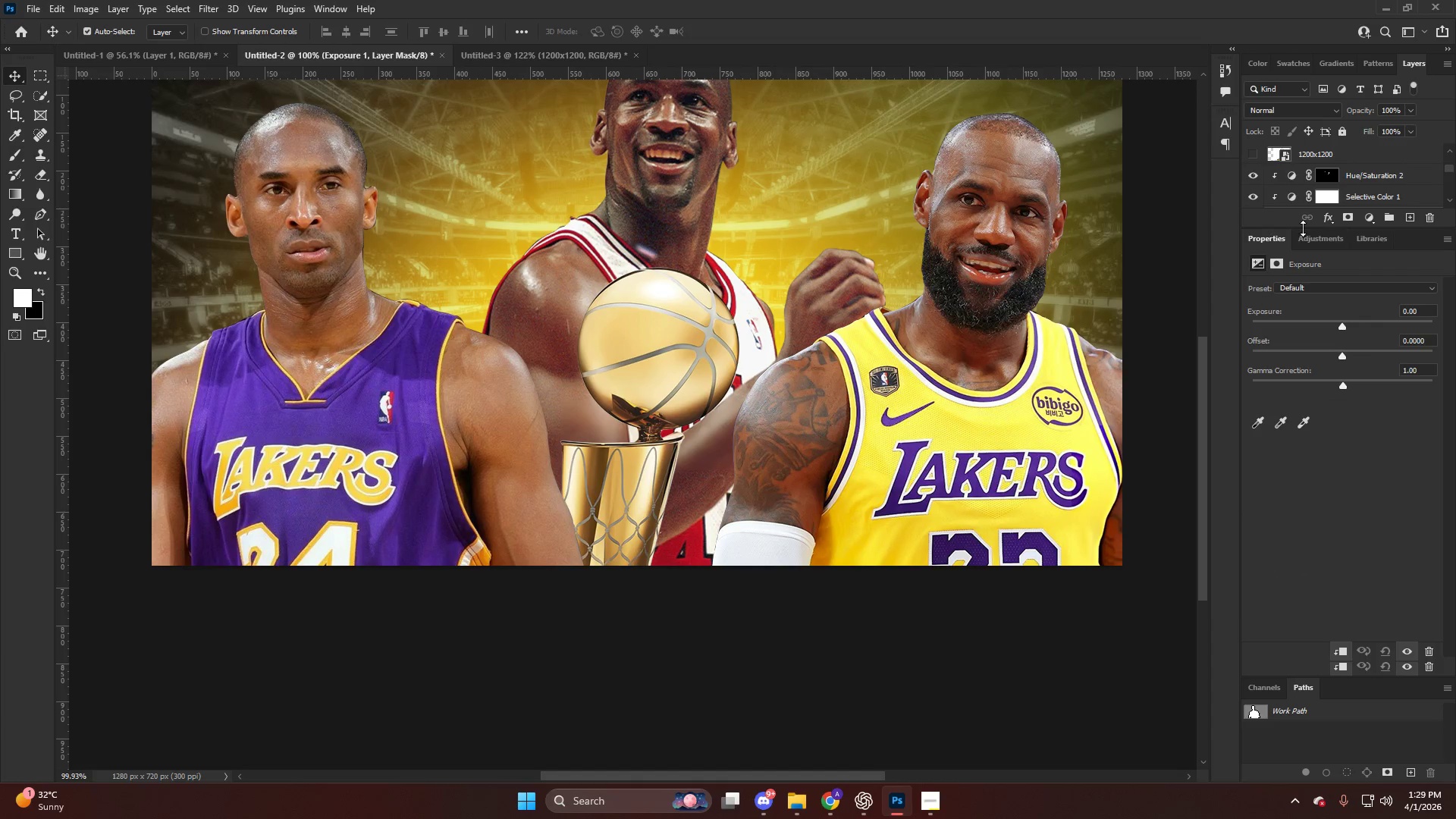 
left_click_drag(start_coordinate=[1303, 228], to_coordinate=[1288, 598])
 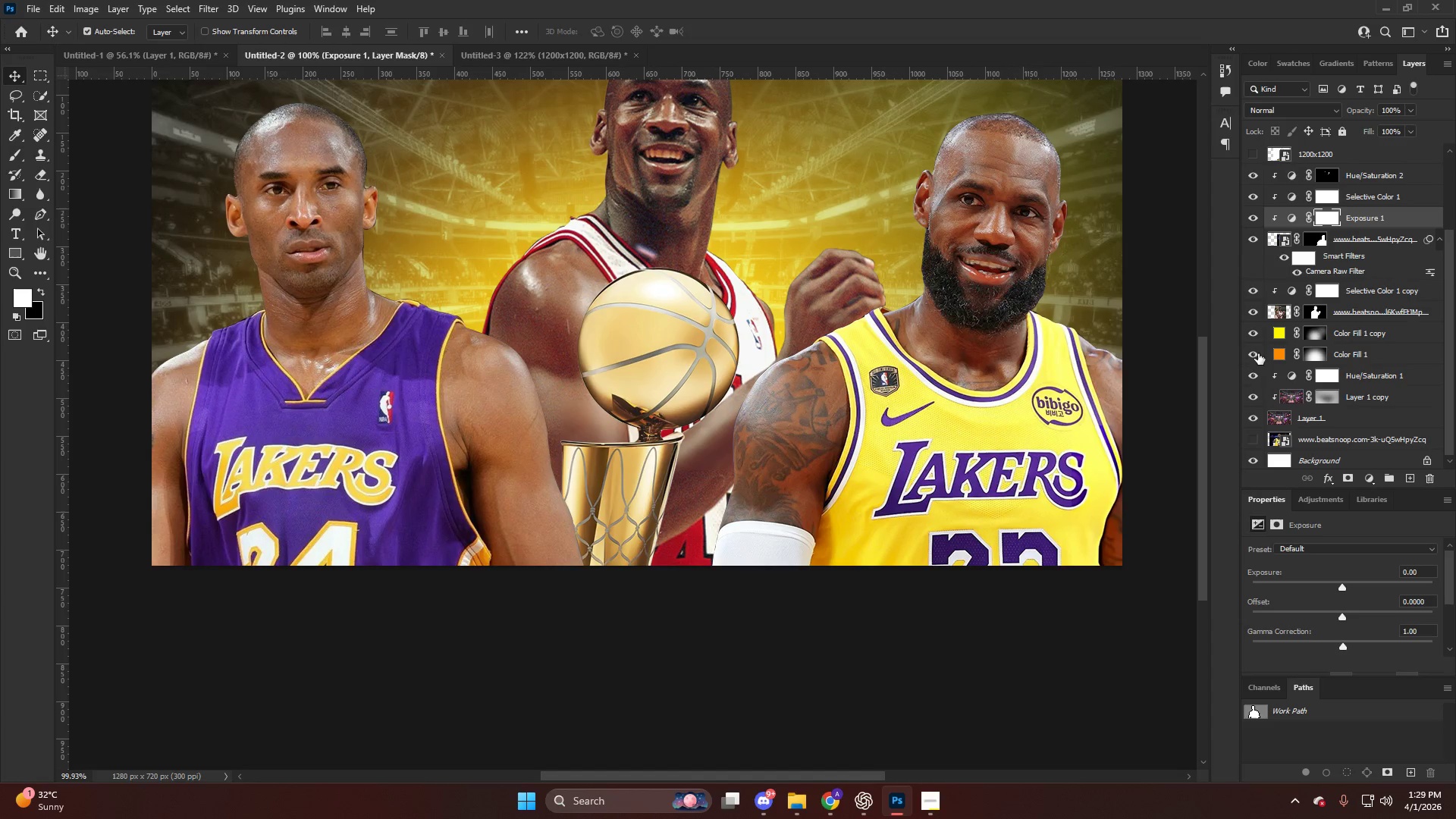 
key(Alt+AltLeft)
 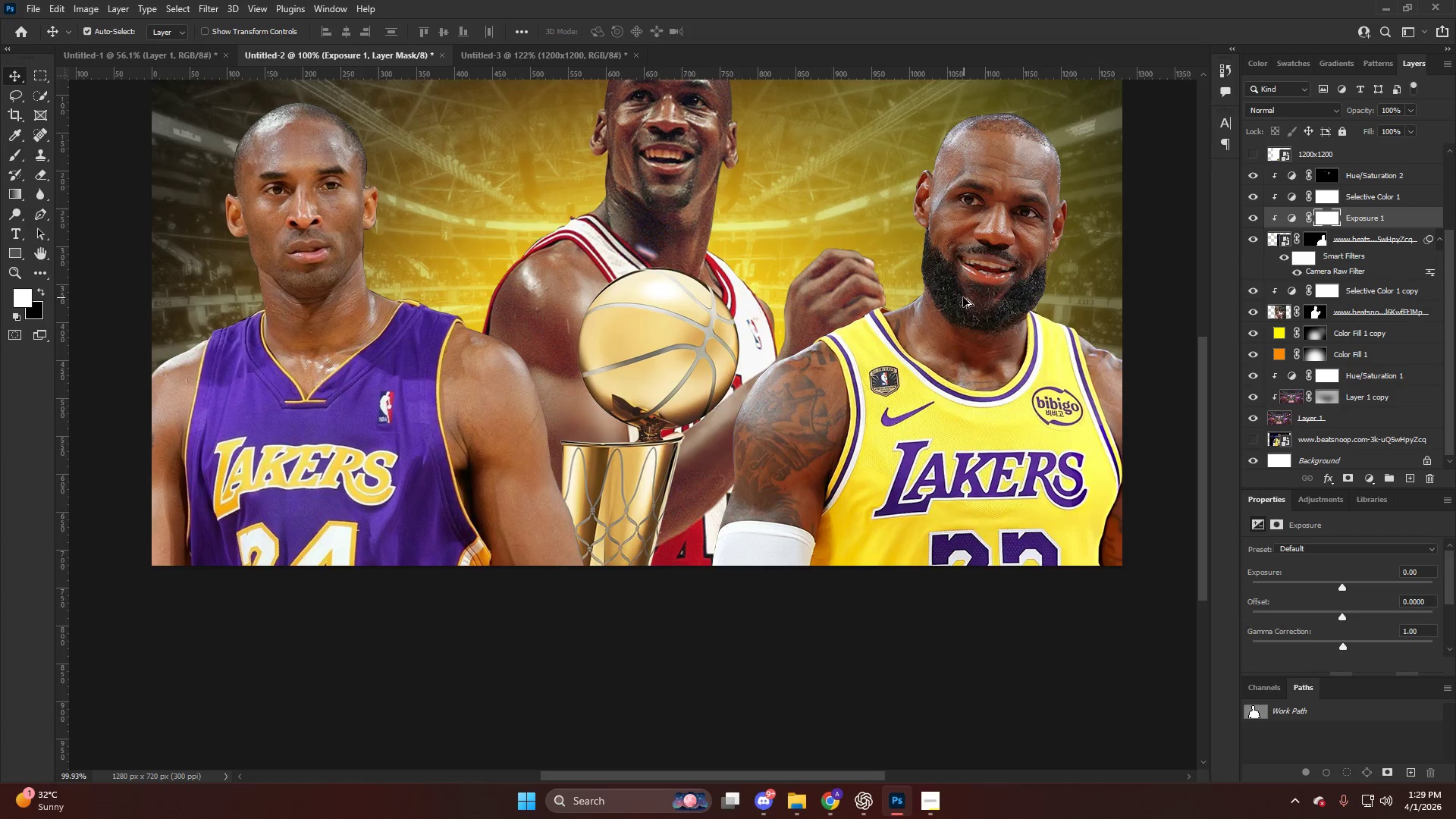 
key(Alt+AltLeft)
 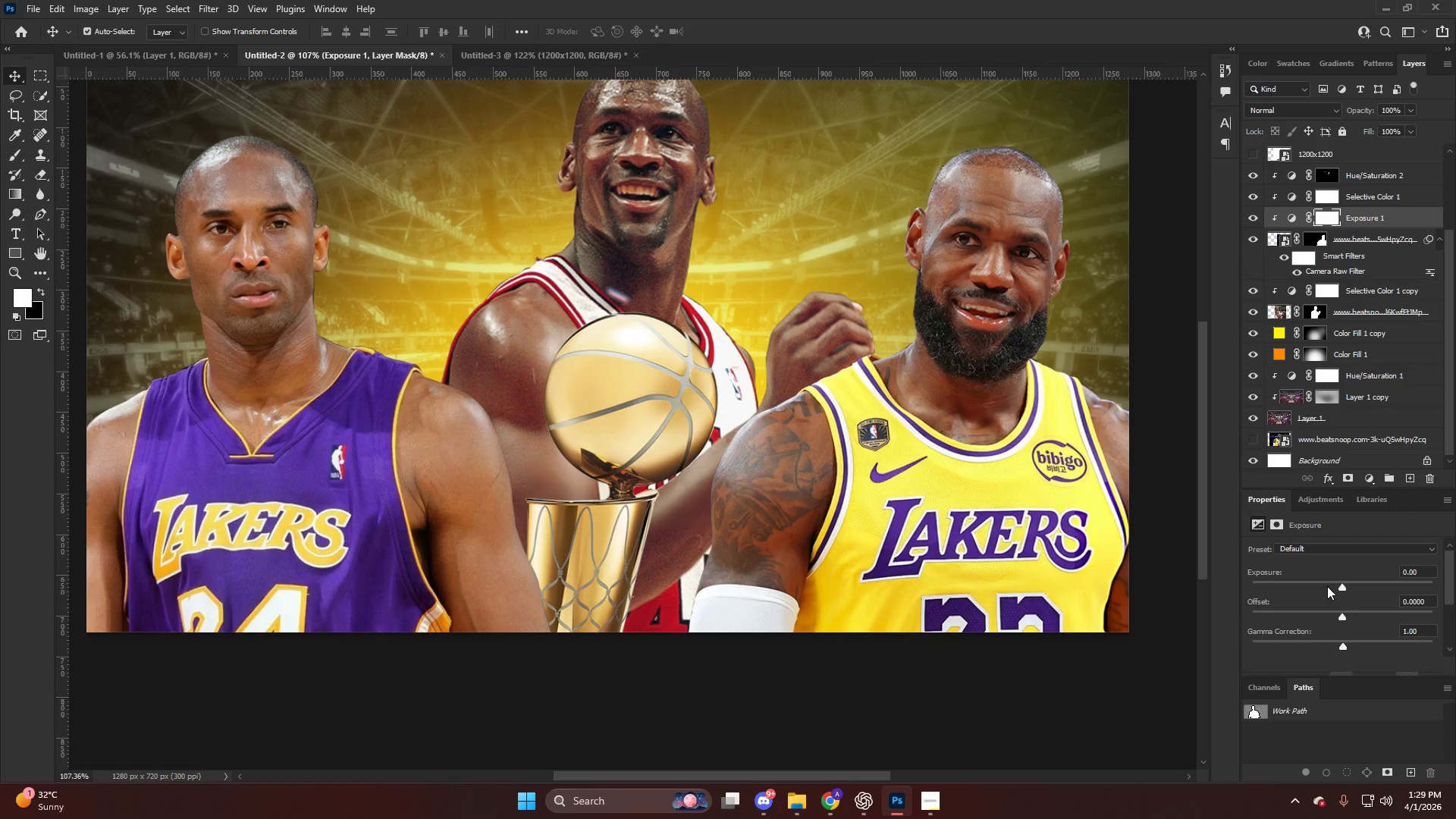 
scroll: coordinate [977, 351], scroll_direction: up, amount: 5.0
 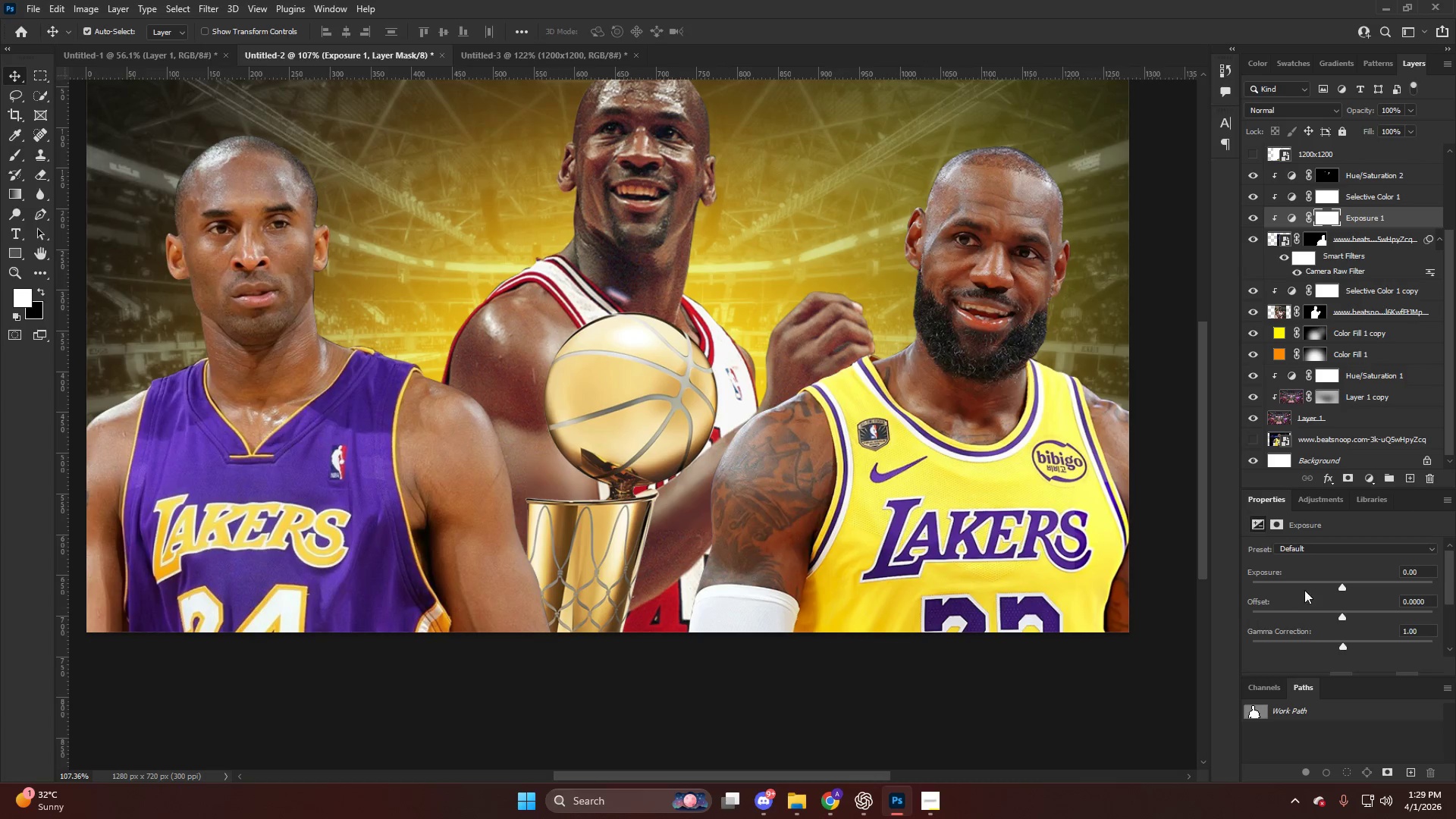 
left_click_drag(start_coordinate=[1335, 582], to_coordinate=[1302, 584])
 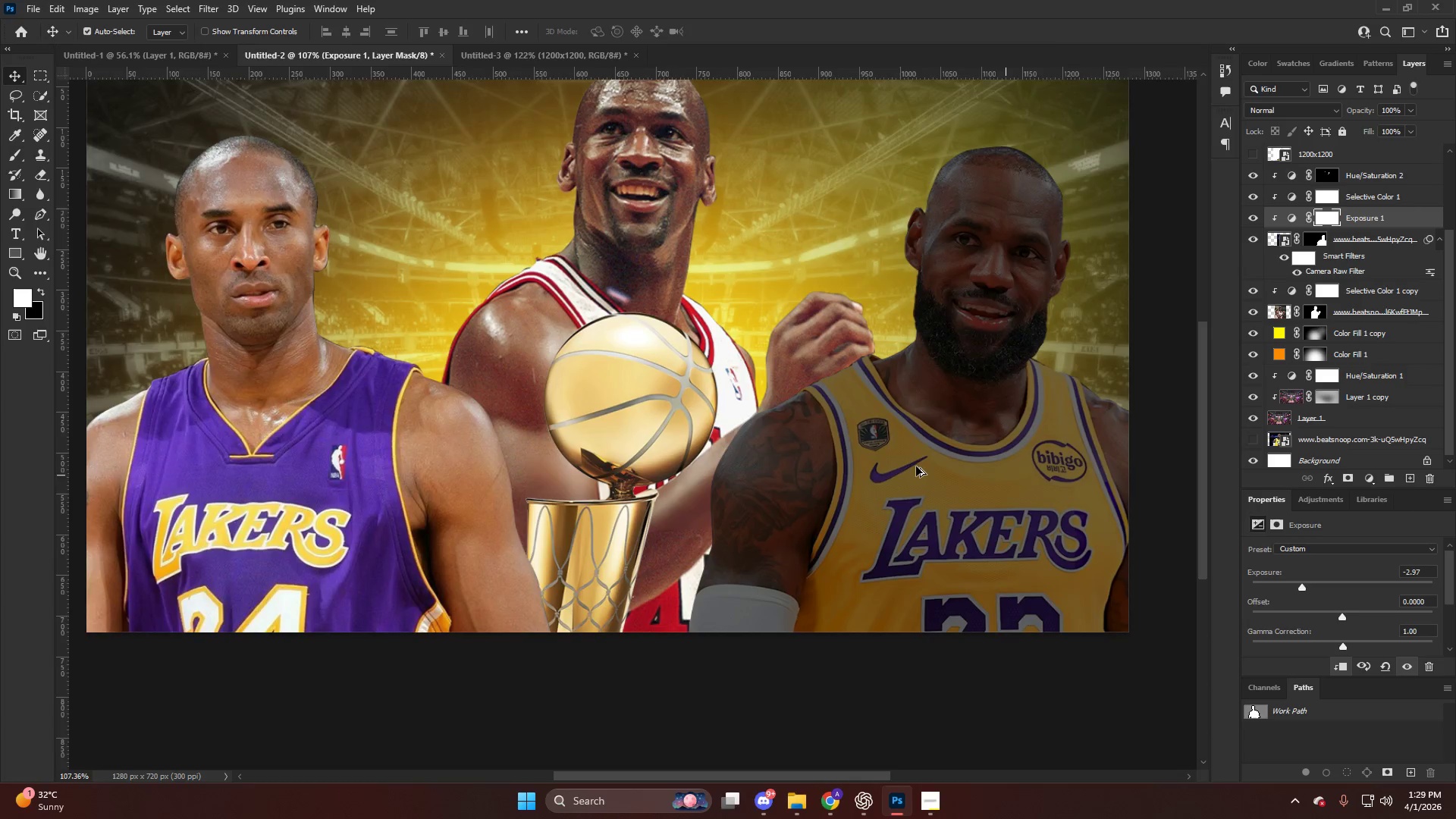 
key(Alt+AltLeft)
 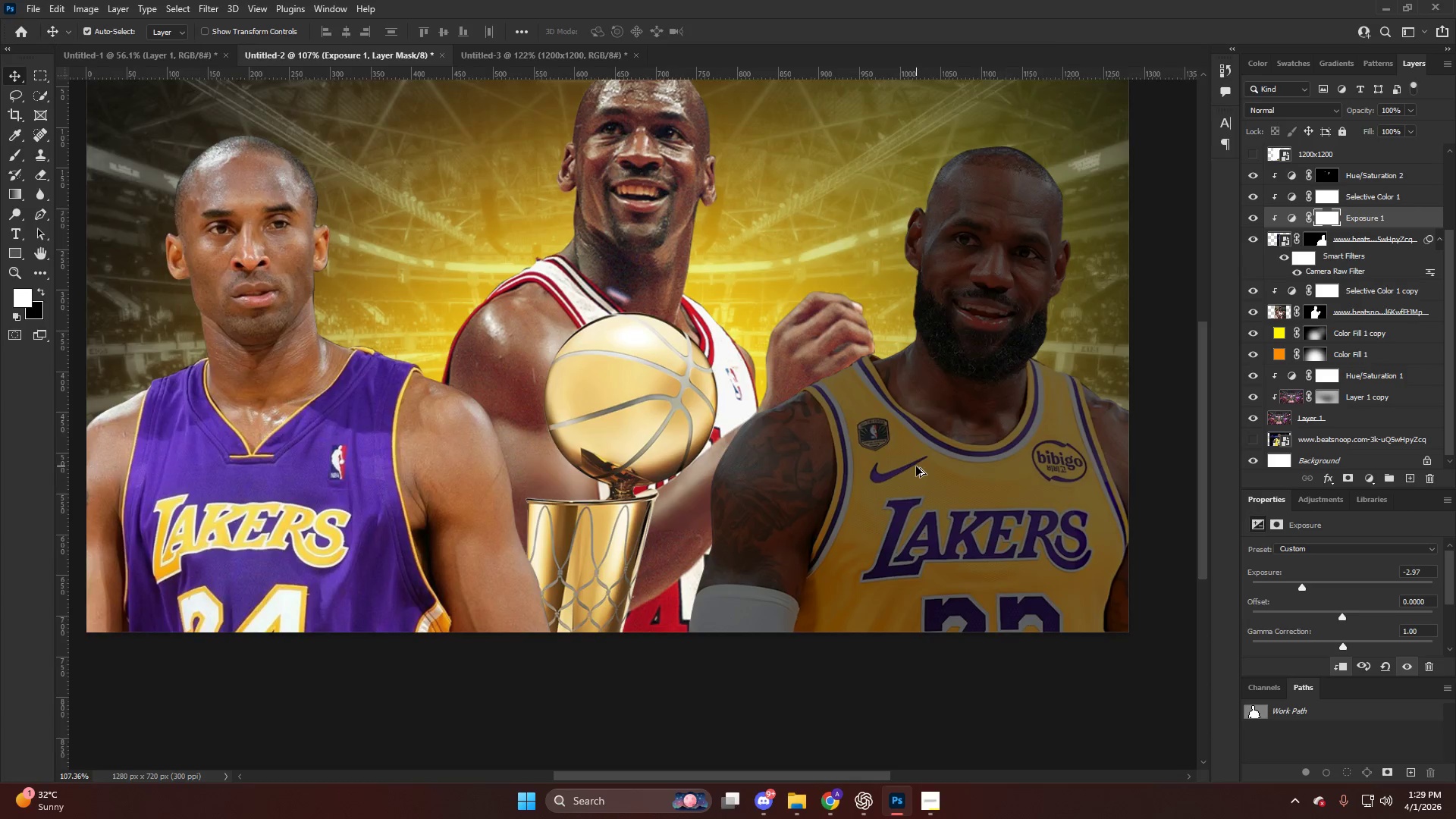 
key(Alt+AltLeft)
 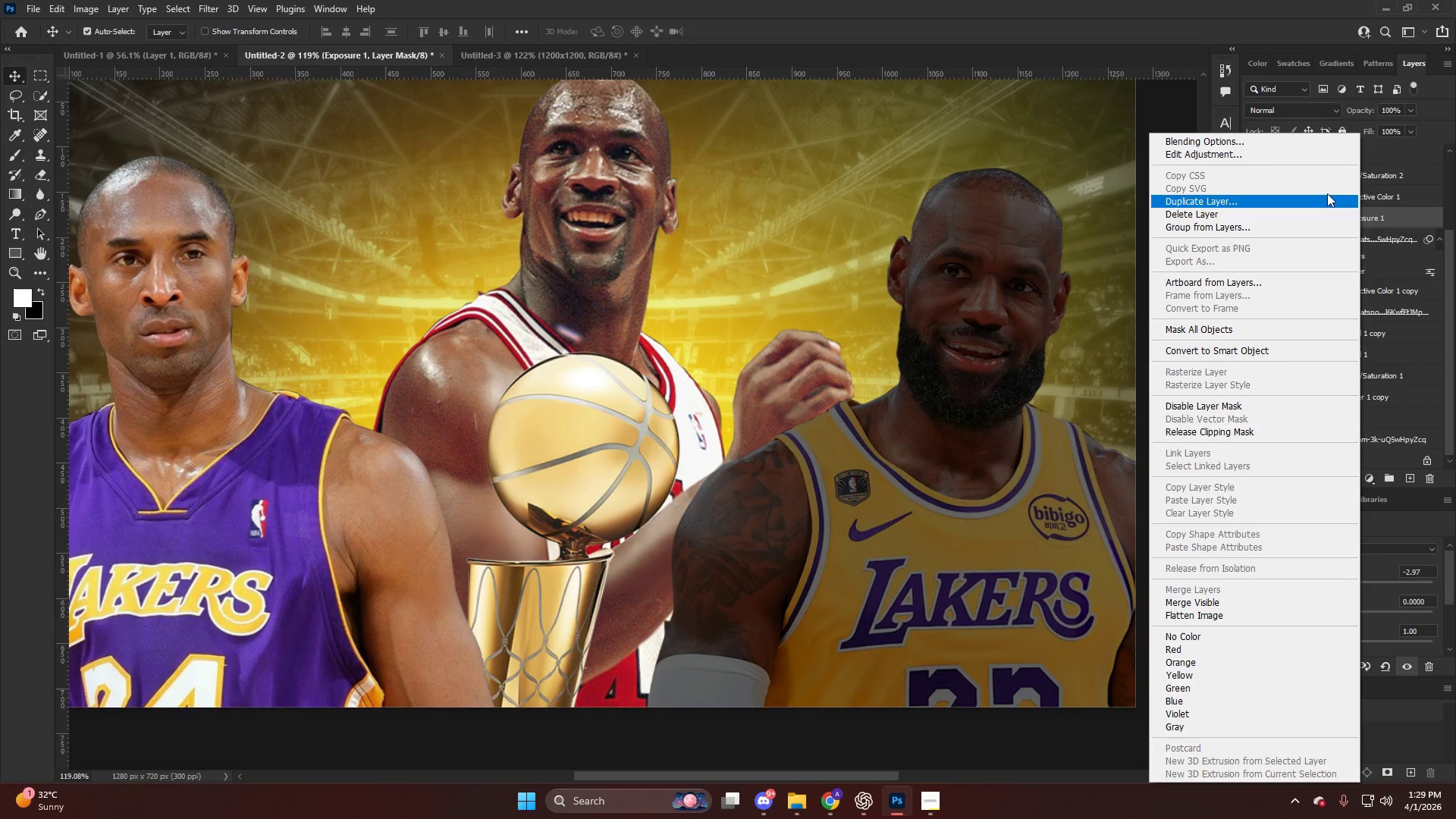 
scroll: coordinate [951, 459], scroll_direction: up, amount: 4.0
 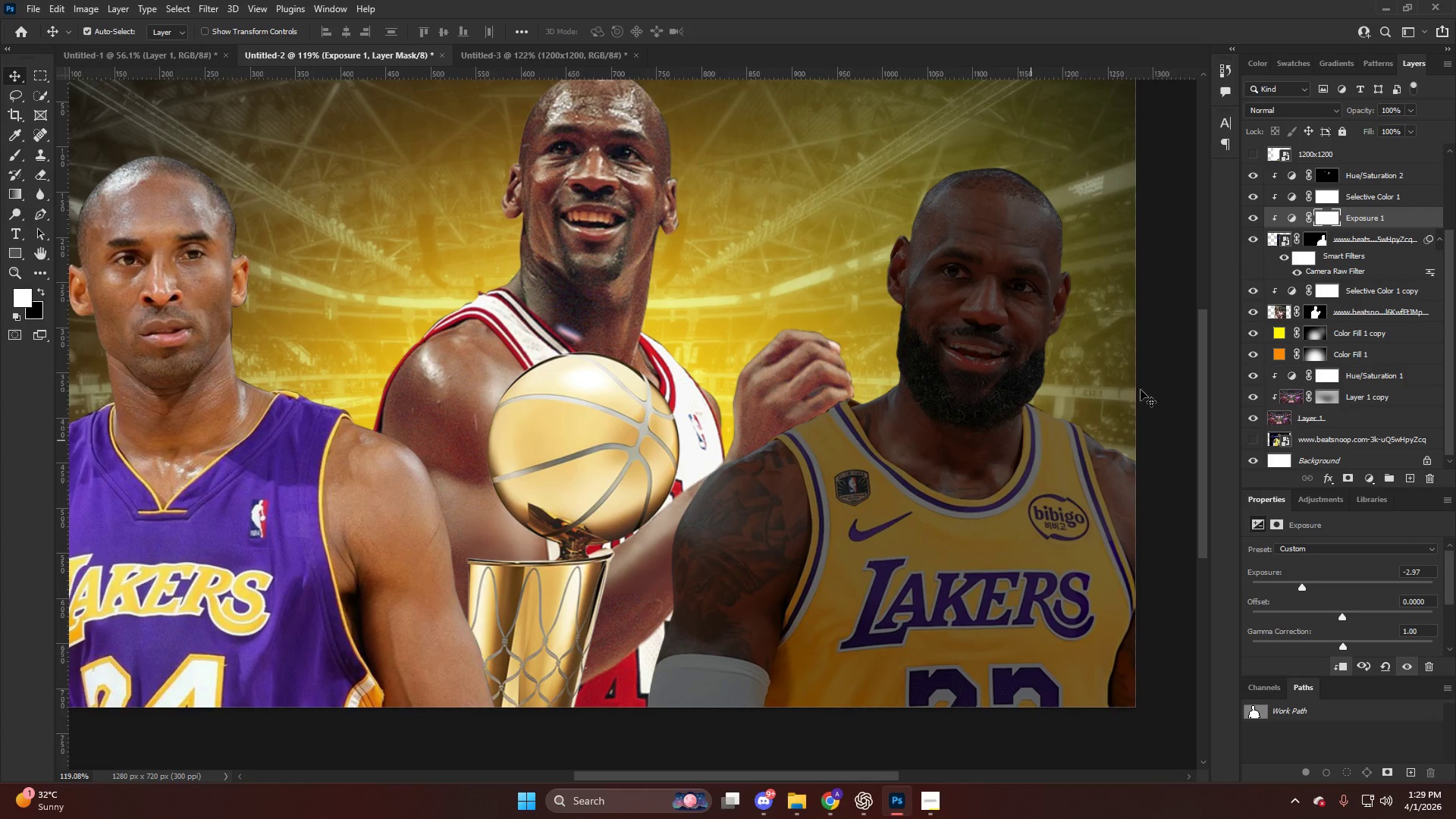 
left_click([1250, 139])
 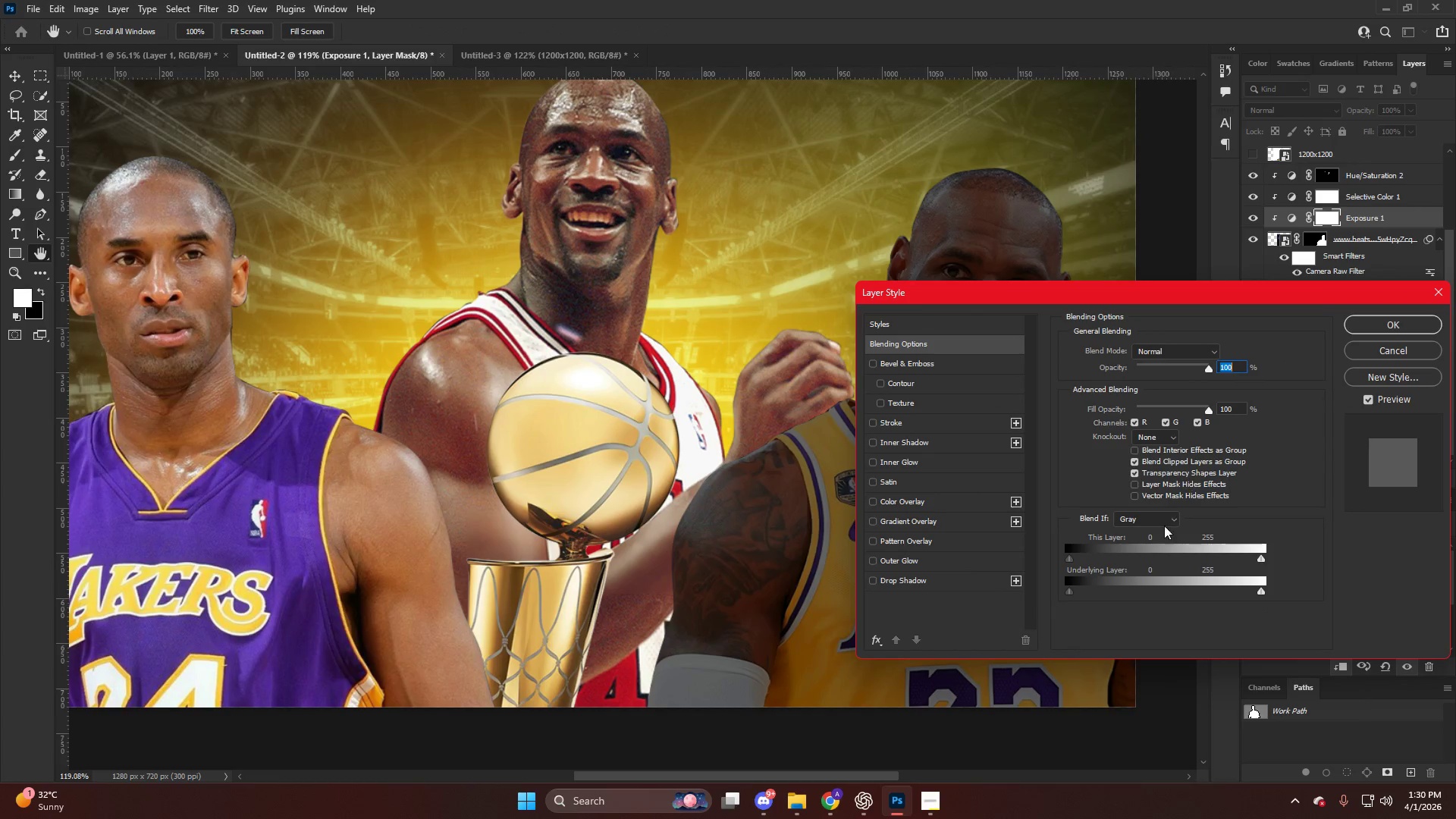 
left_click_drag(start_coordinate=[1092, 296], to_coordinate=[1298, 121])
 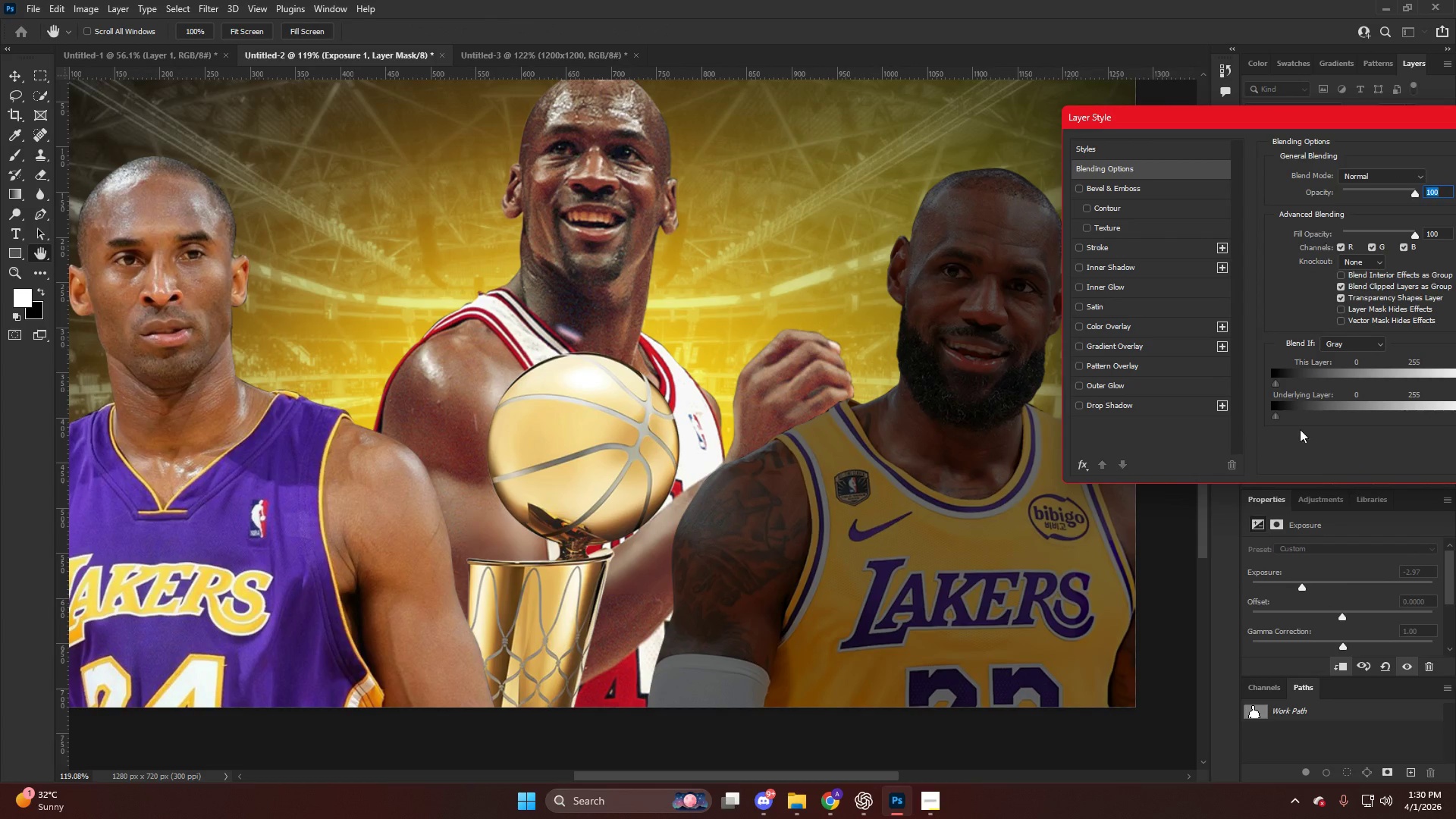 
hold_key(key=AltLeft, duration=1.34)
left_click_drag(start_coordinate=[1293, 416], to_coordinate=[1149, 431])
 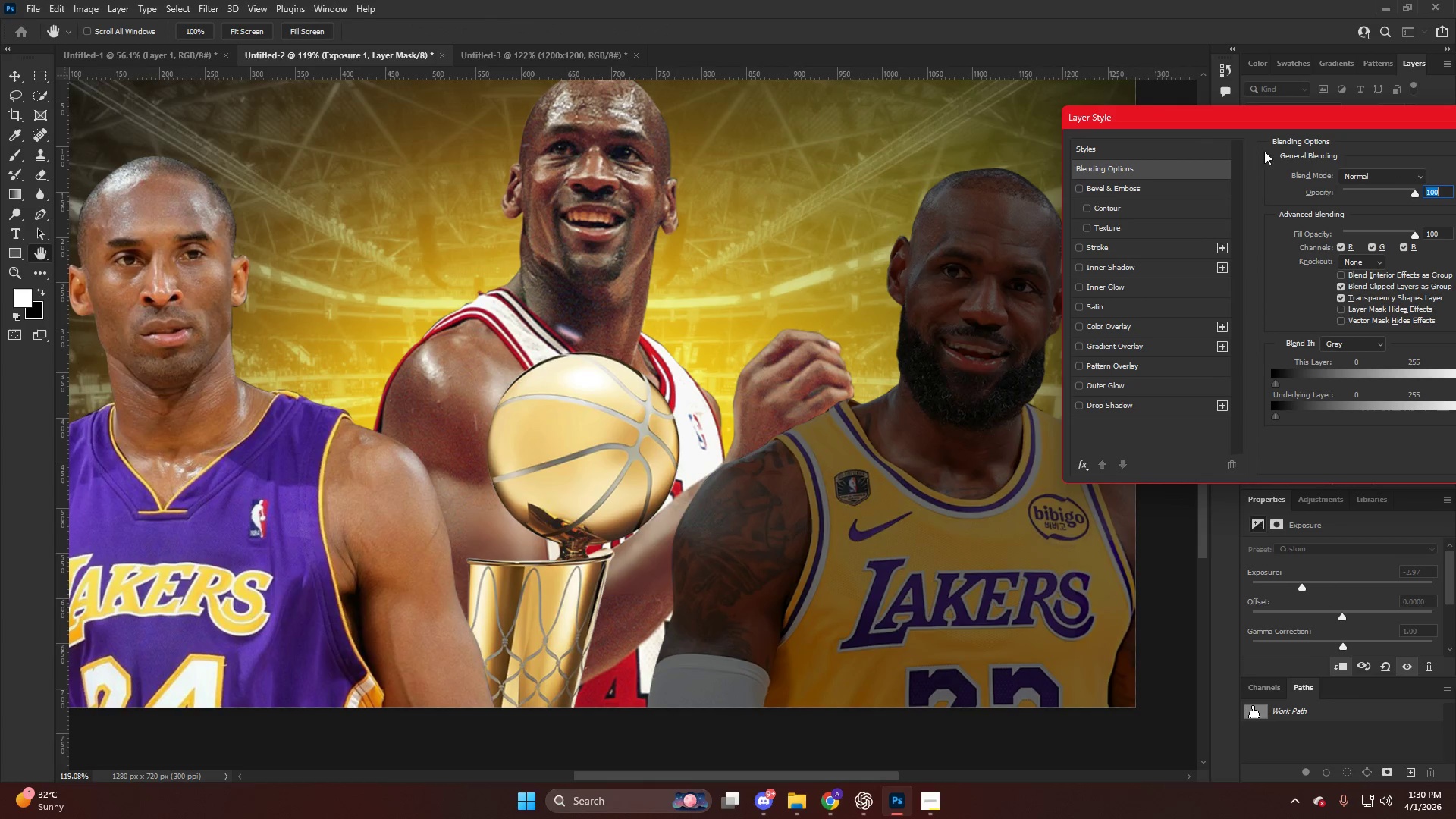 
left_click_drag(start_coordinate=[1286, 118], to_coordinate=[1209, 112])
 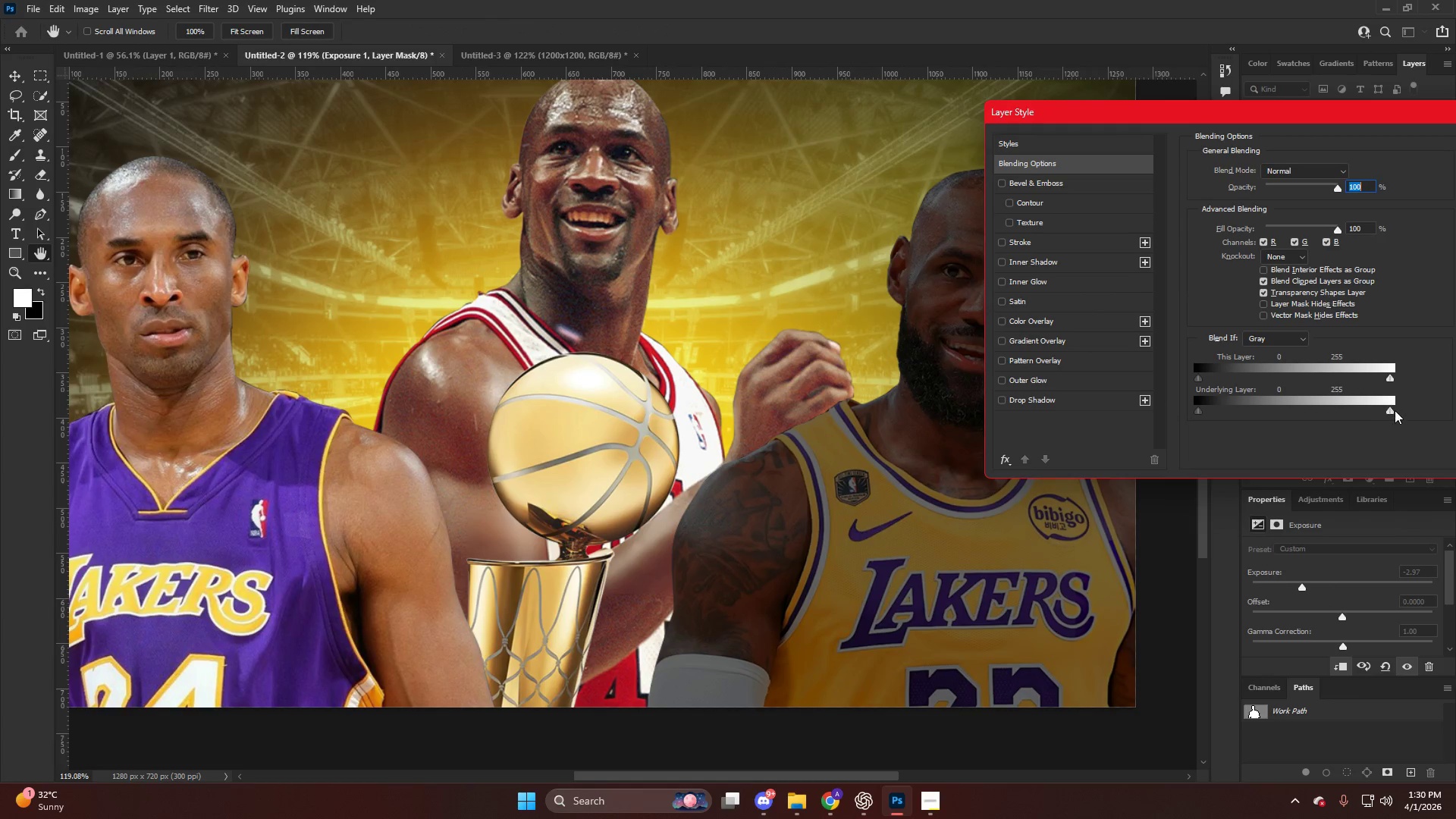 
hold_key(key=AltLeft, duration=1.41)
left_click_drag(start_coordinate=[1353, 410], to_coordinate=[1417, 431])
 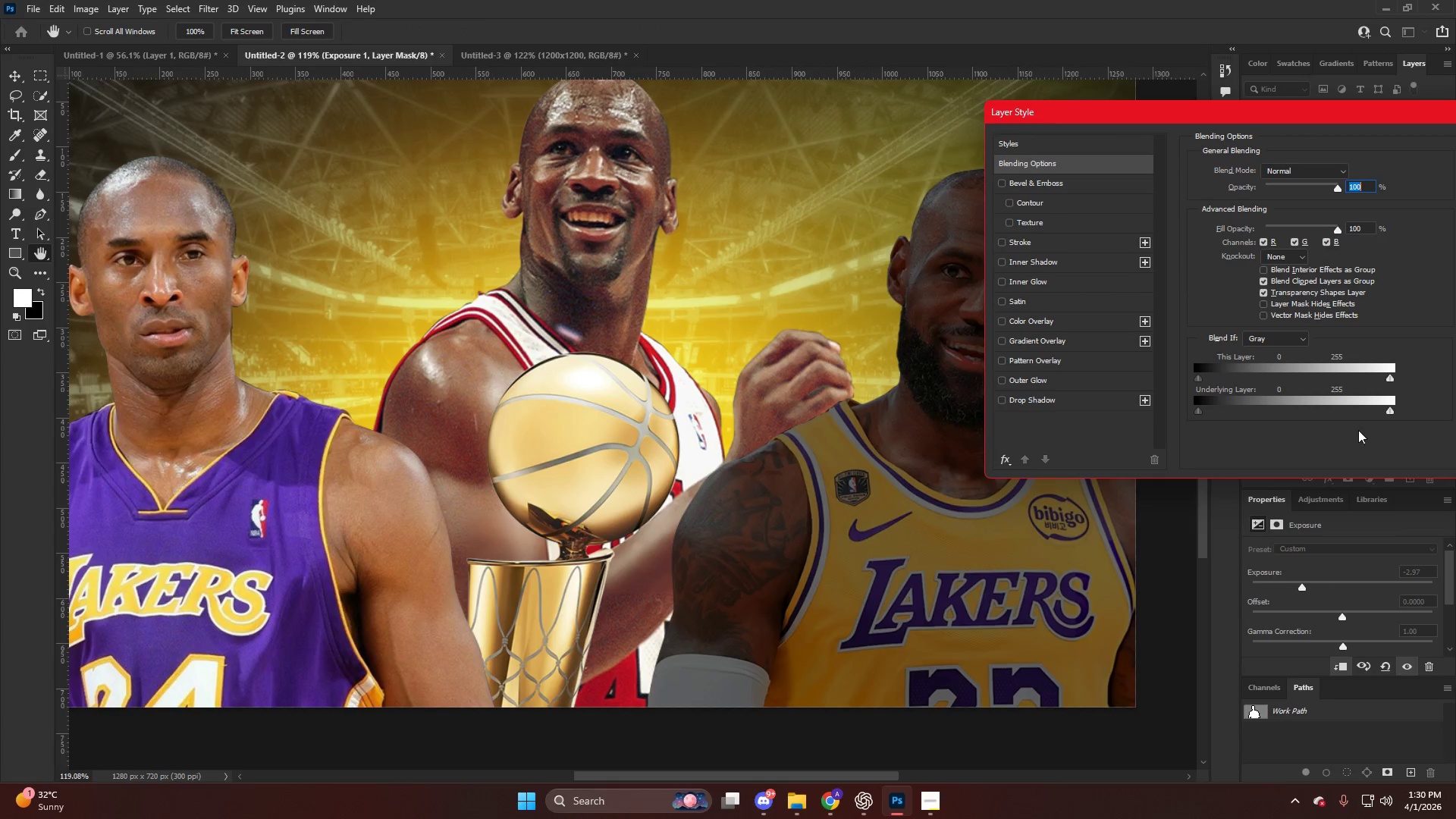 
hold_key(key=AltLeft, duration=1.53)
left_click_drag(start_coordinate=[1359, 411], to_coordinate=[1418, 422])
 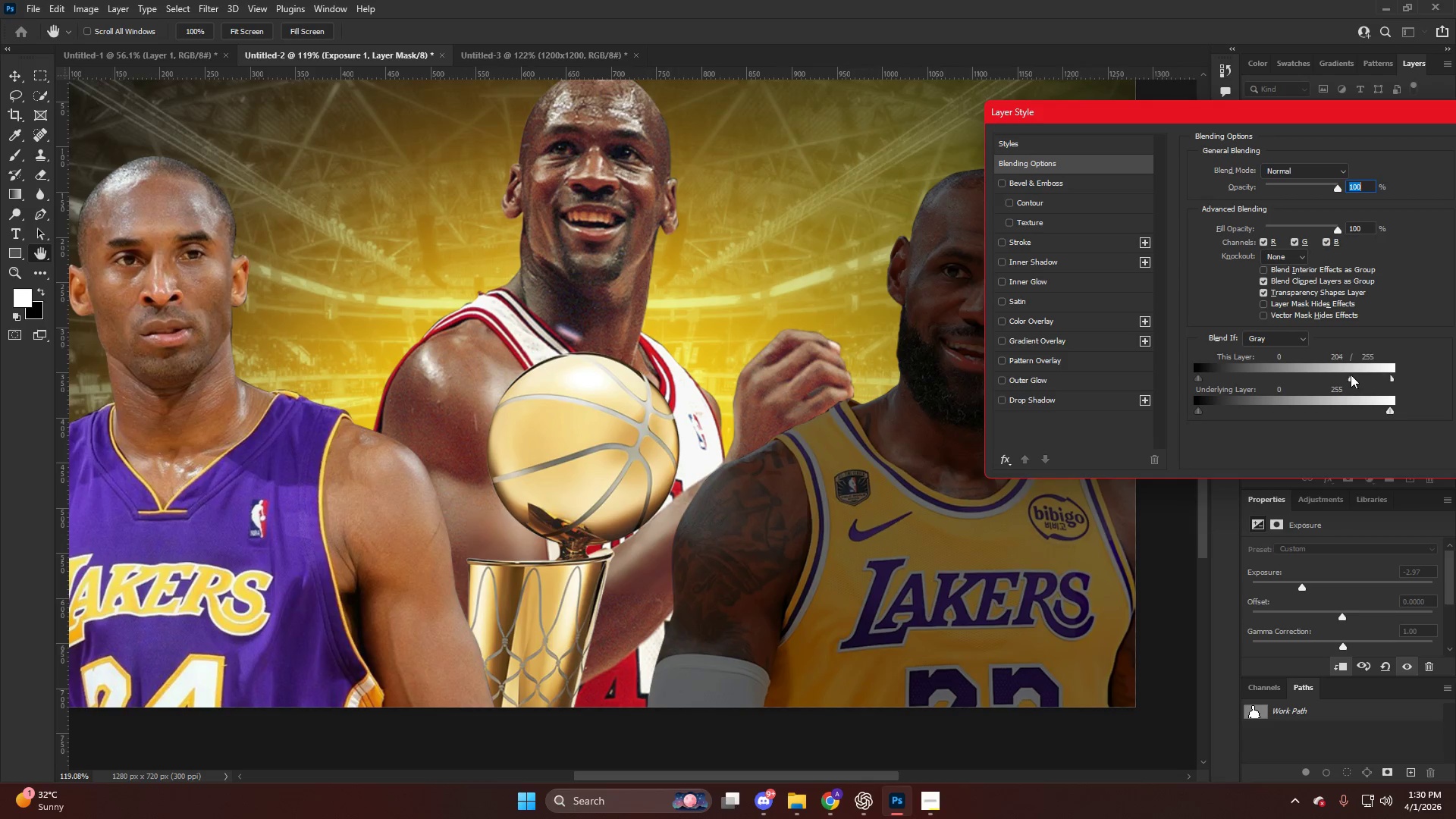 
hold_key(key=AltLeft, duration=1.52)
 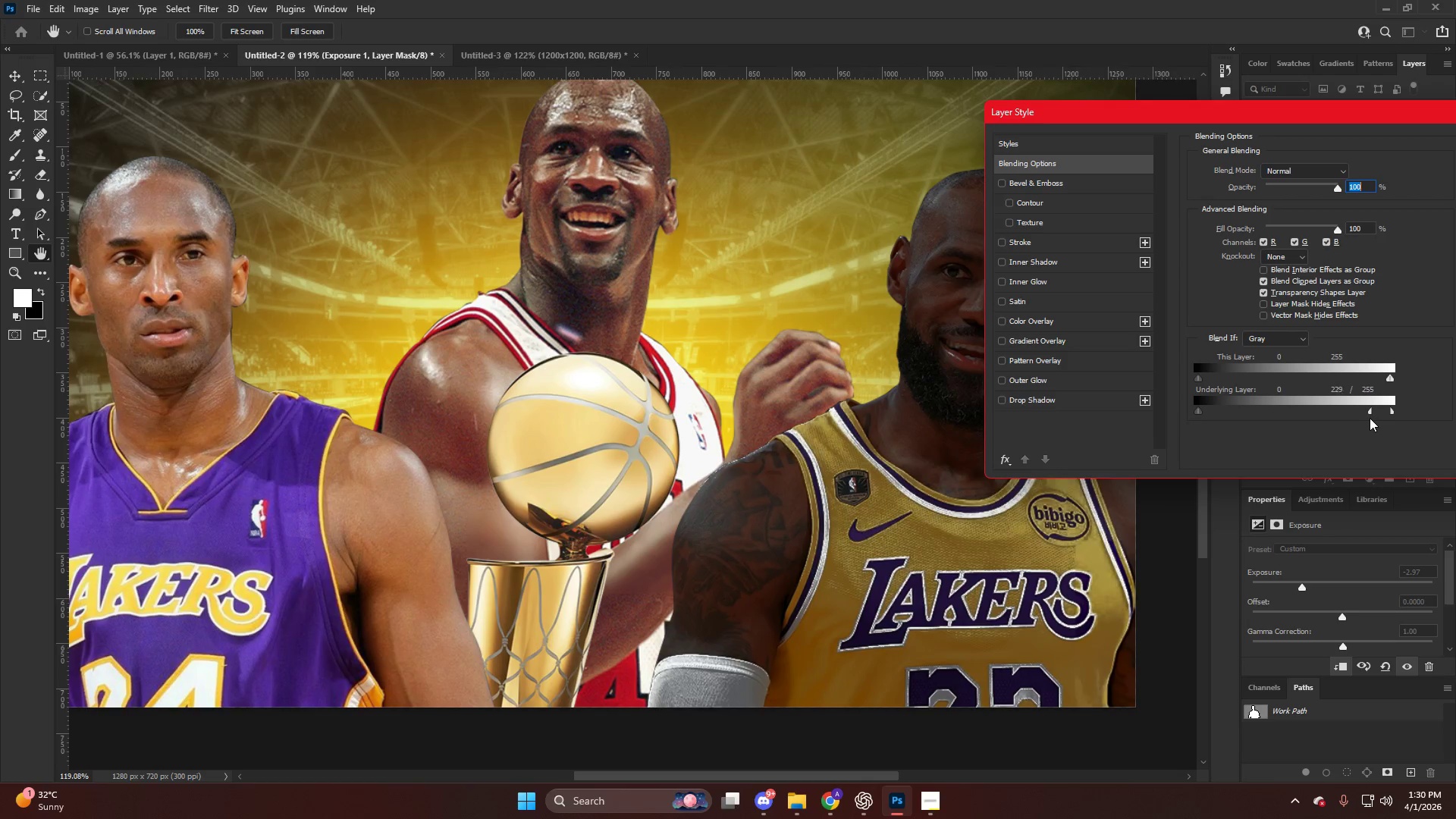 
hold_key(key=AltLeft, duration=1.52)
 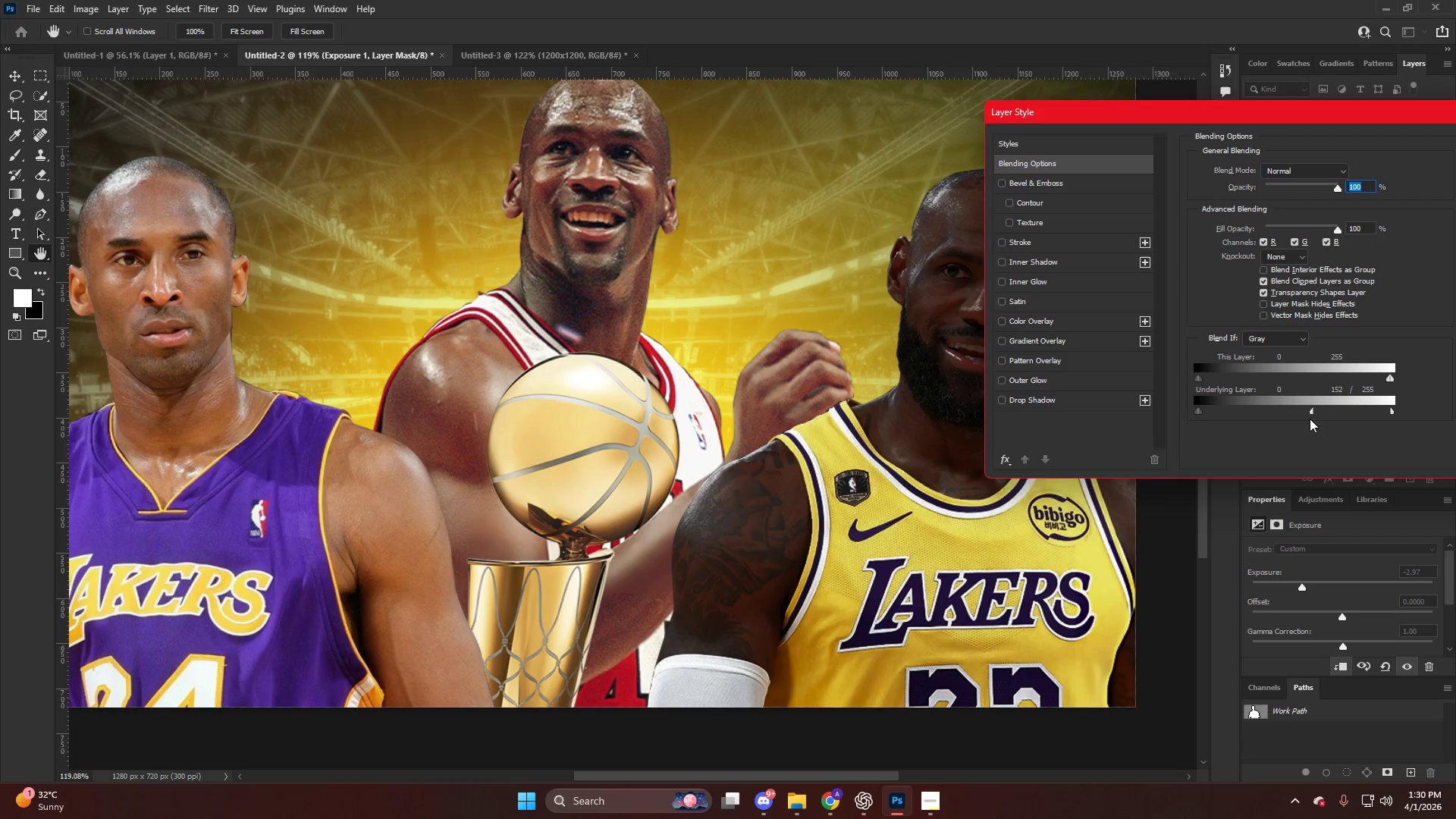 
hold_key(key=AltLeft, duration=1.51)
 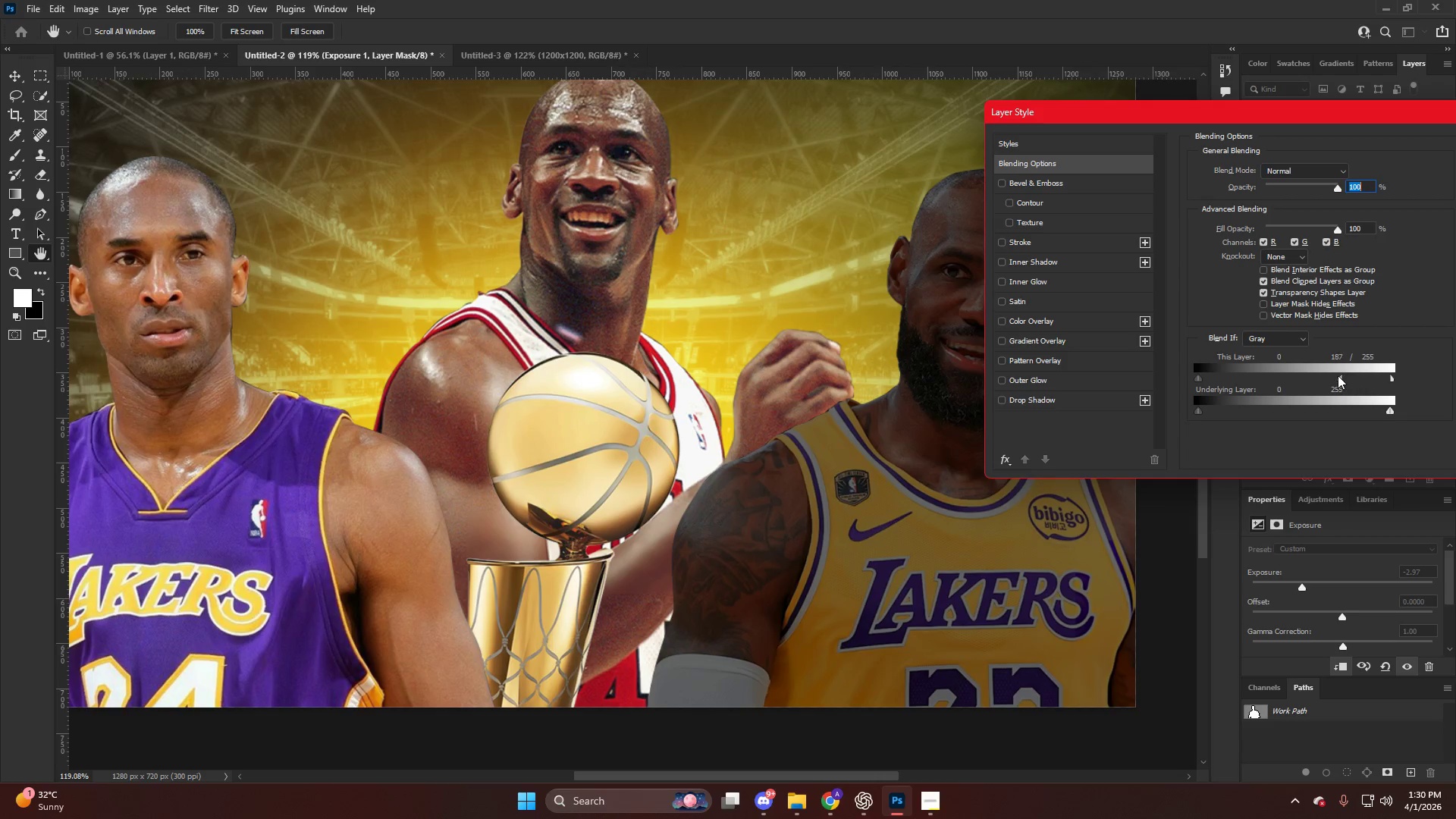 
hold_key(key=AltLeft, duration=1.52)
left_click_drag(start_coordinate=[1352, 375], to_coordinate=[1437, 385])
 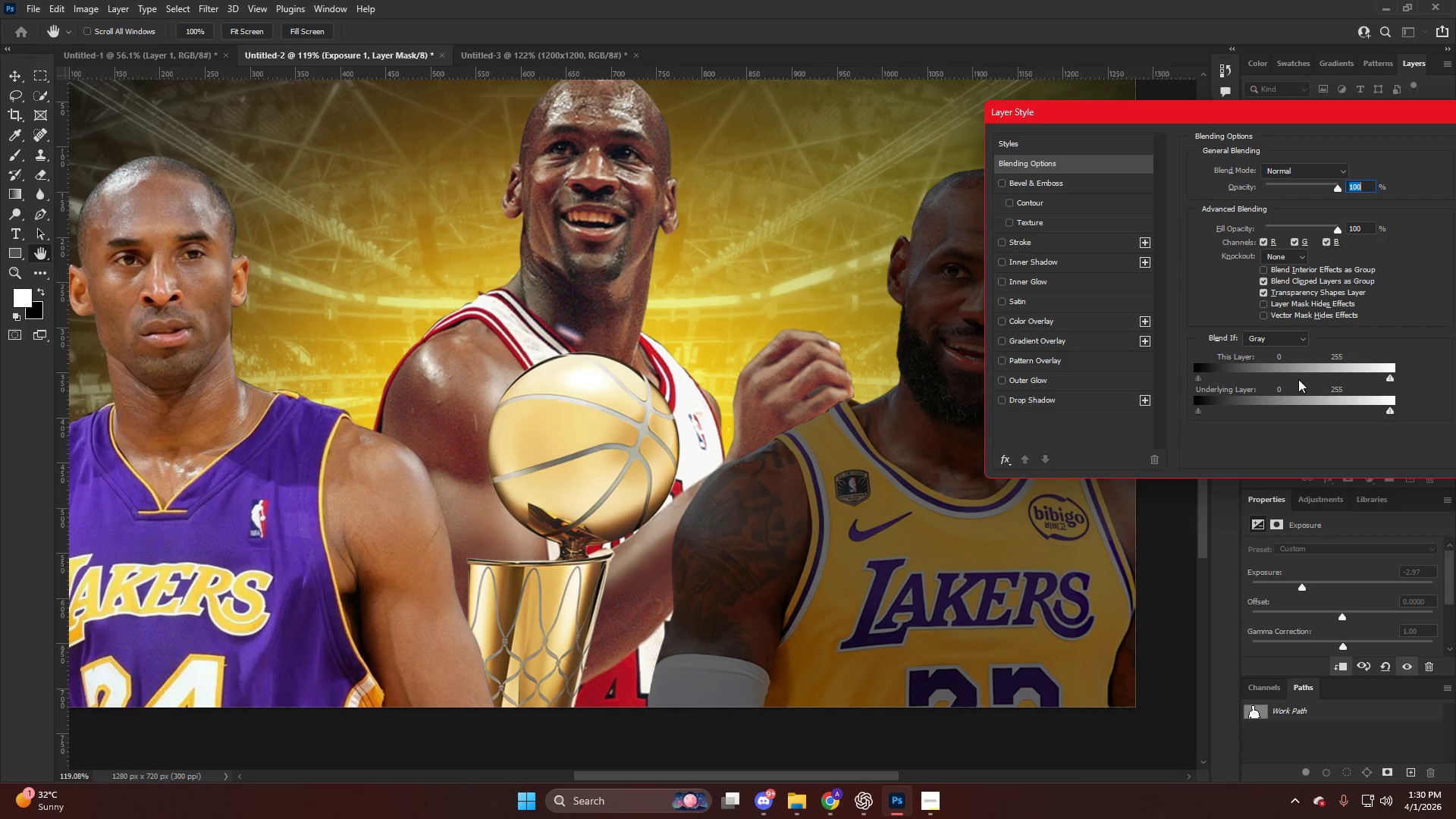 
hold_key(key=AltLeft, duration=1.5)
left_click_drag(start_coordinate=[1288, 376], to_coordinate=[1157, 373])
 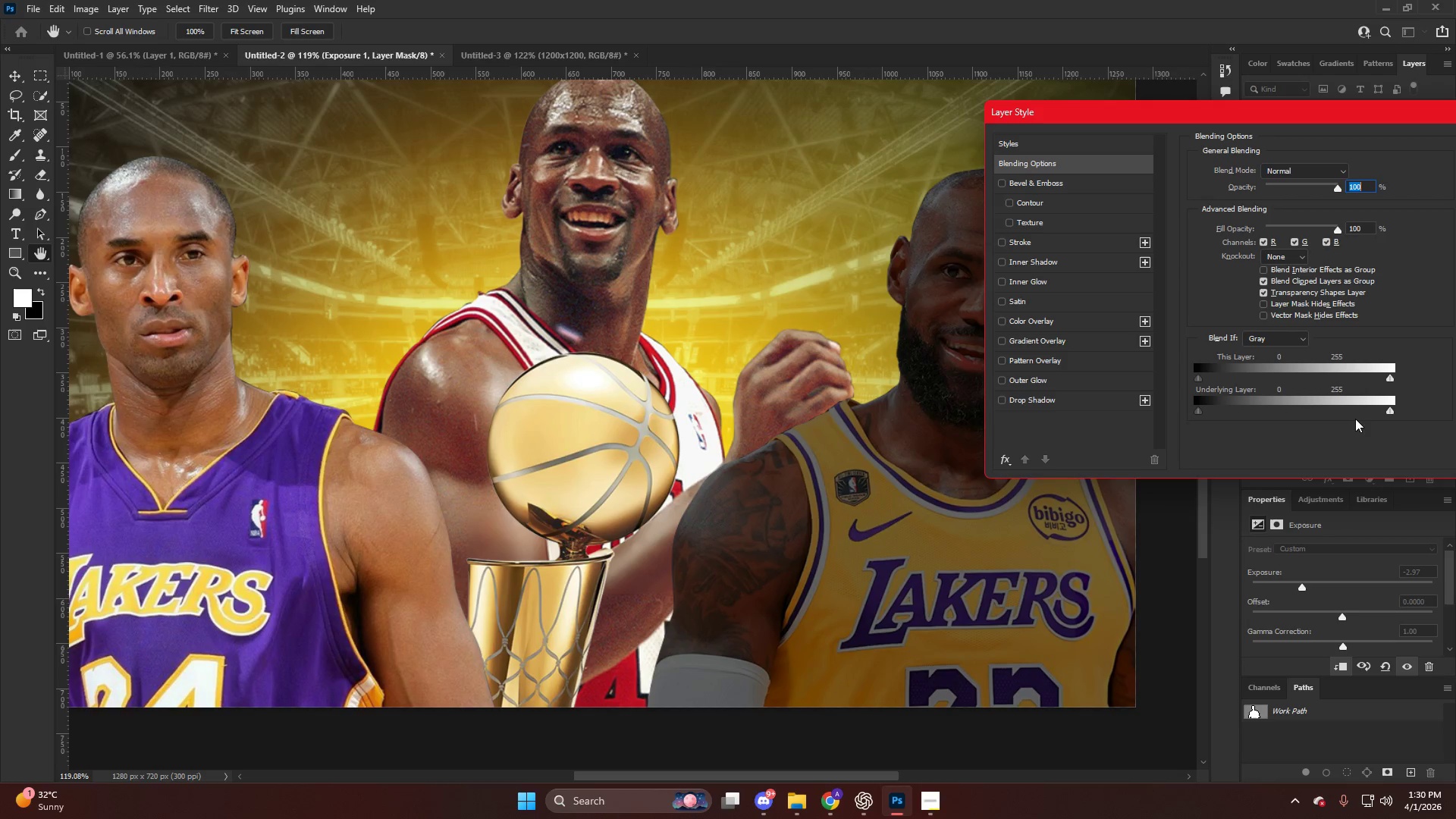 
hold_key(key=AltLeft, duration=1.51)
left_click_drag(start_coordinate=[1355, 419], to_coordinate=[1348, 411])
 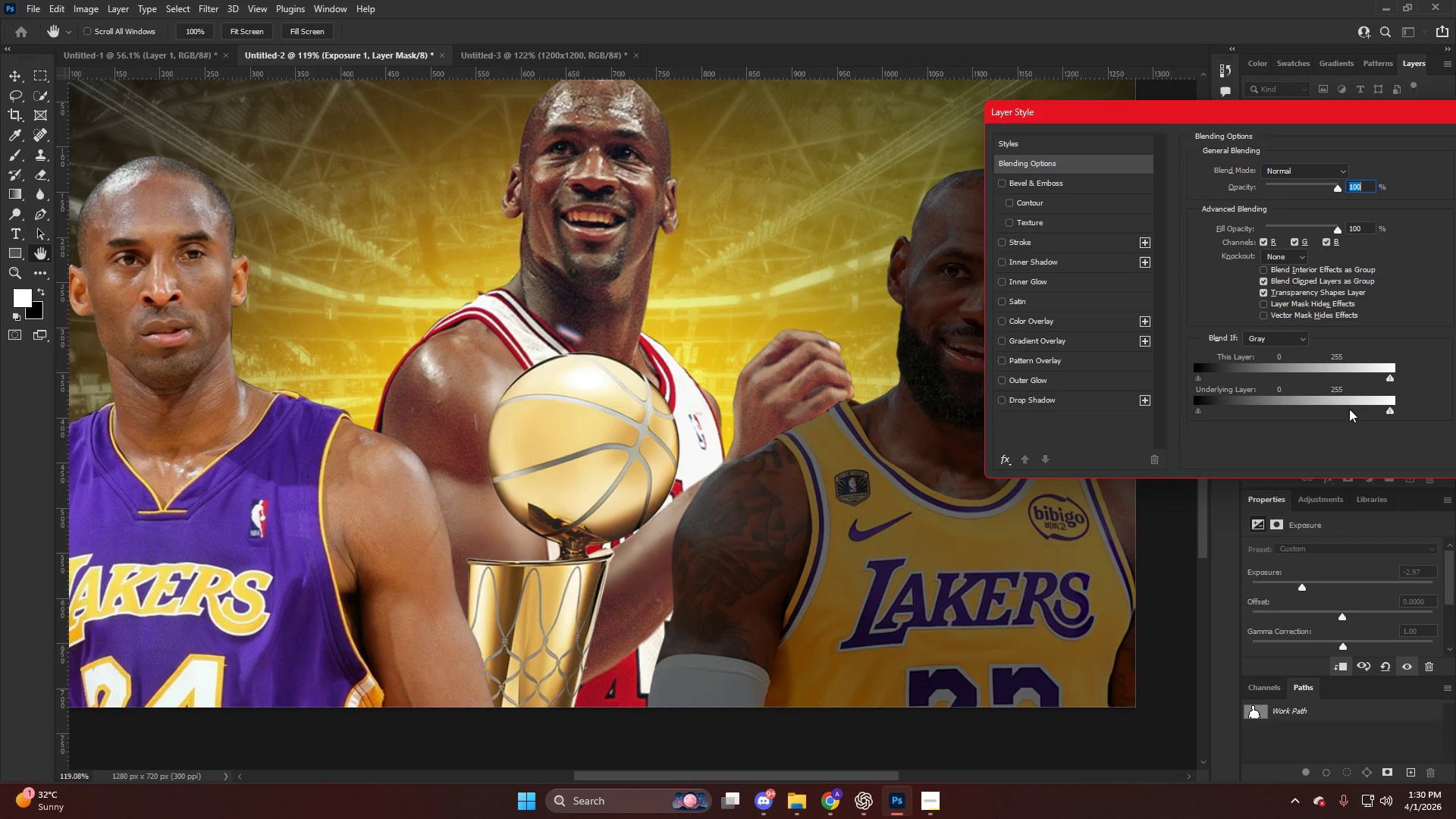 
left_click_drag(start_coordinate=[1349, 409], to_coordinate=[1353, 423])
 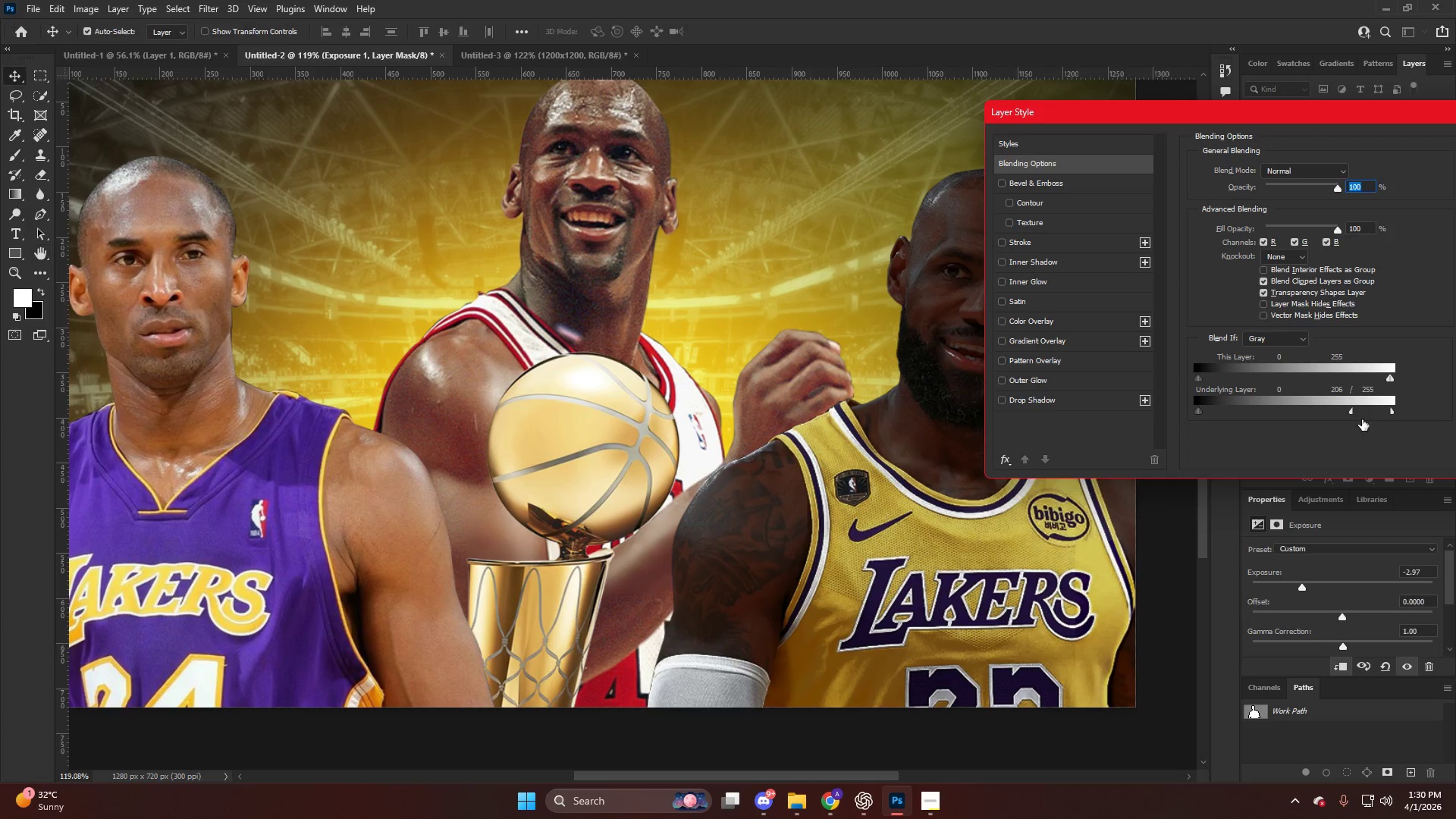 
hold_key(key=AltLeft, duration=1.5)
 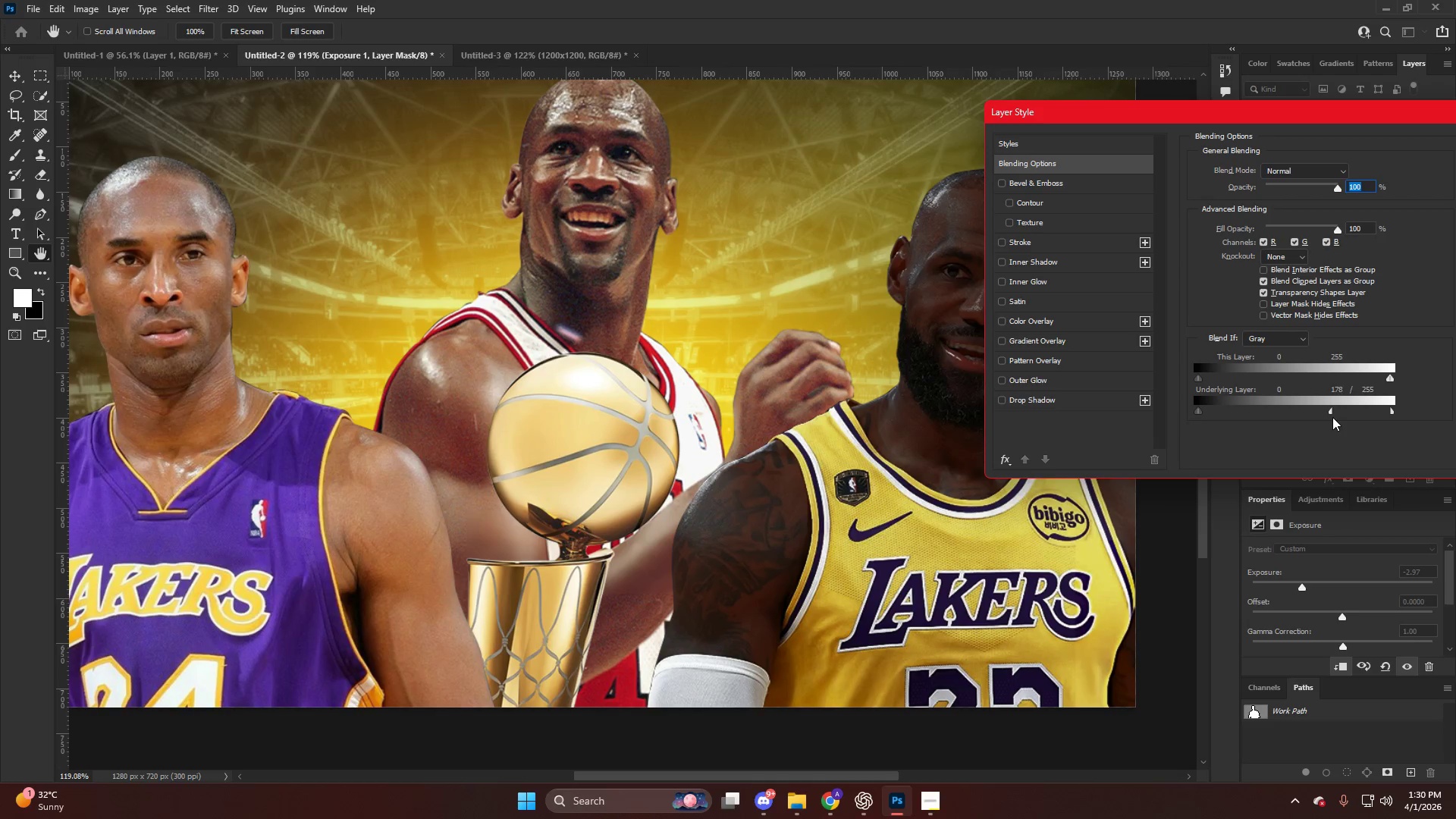 
hold_key(key=AltLeft, duration=1.5)
 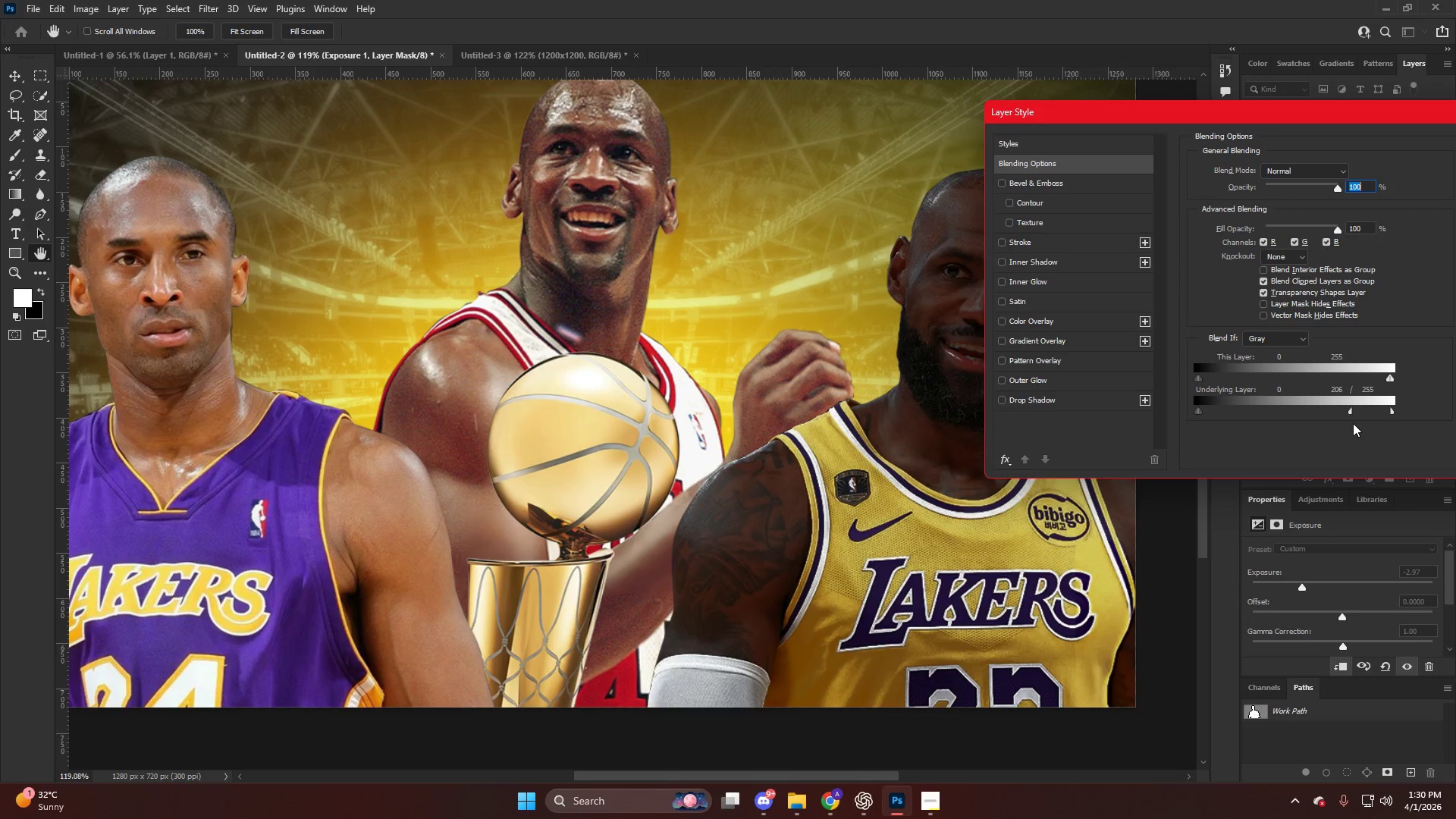 
hold_key(key=AltLeft, duration=0.7)
 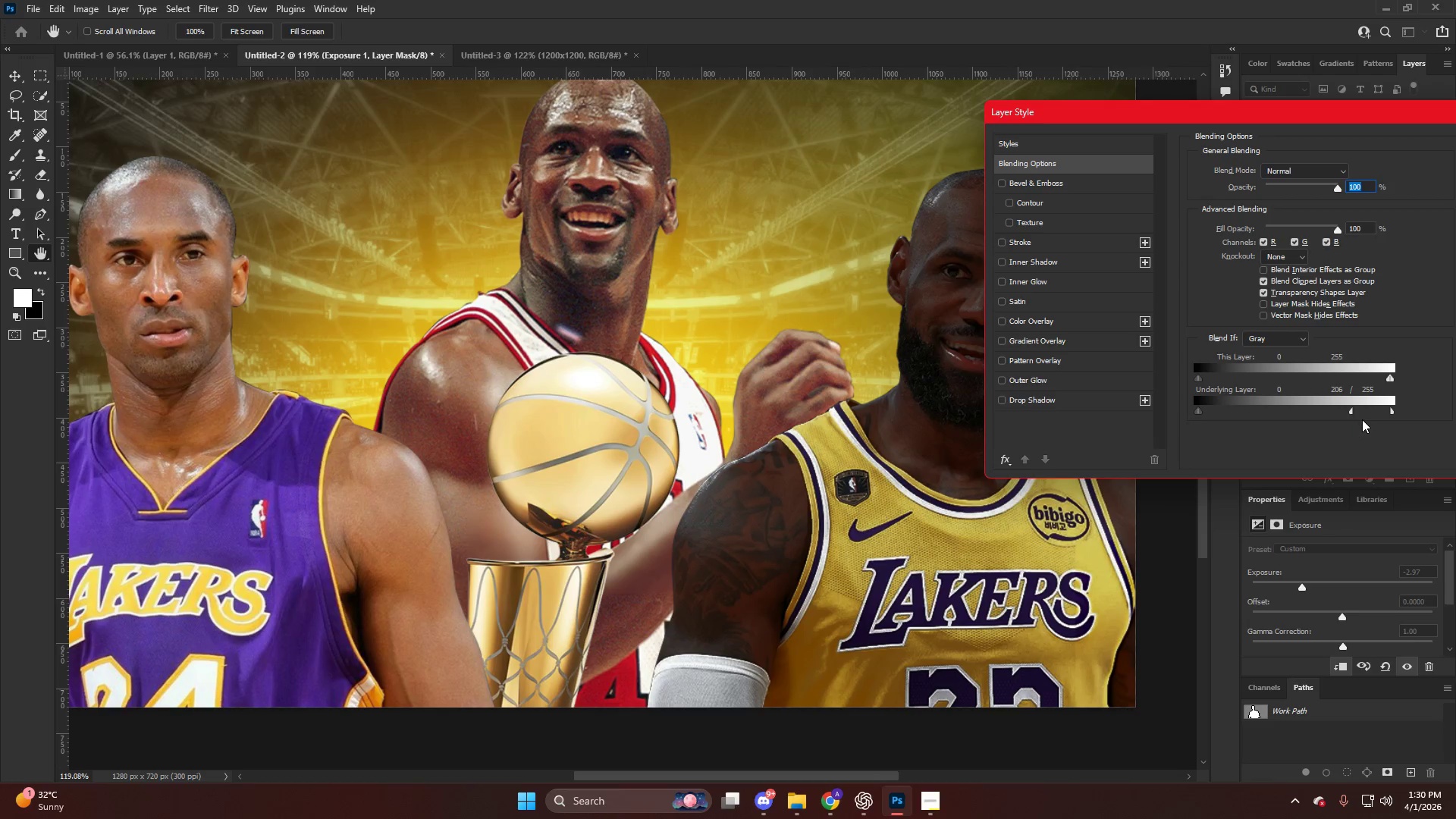 
key(Alt+NumpadEnter)
 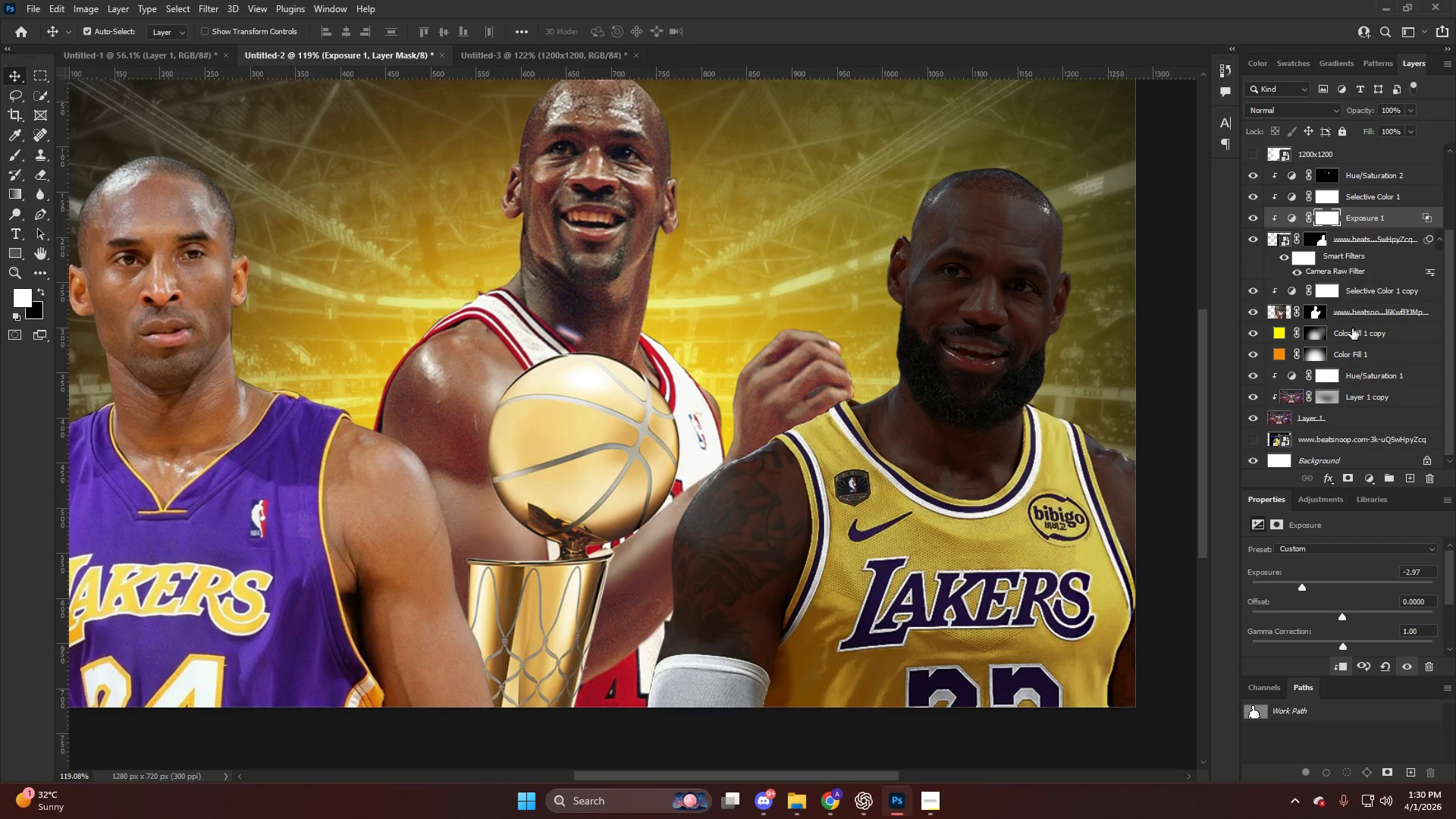 
key(Control+I)
 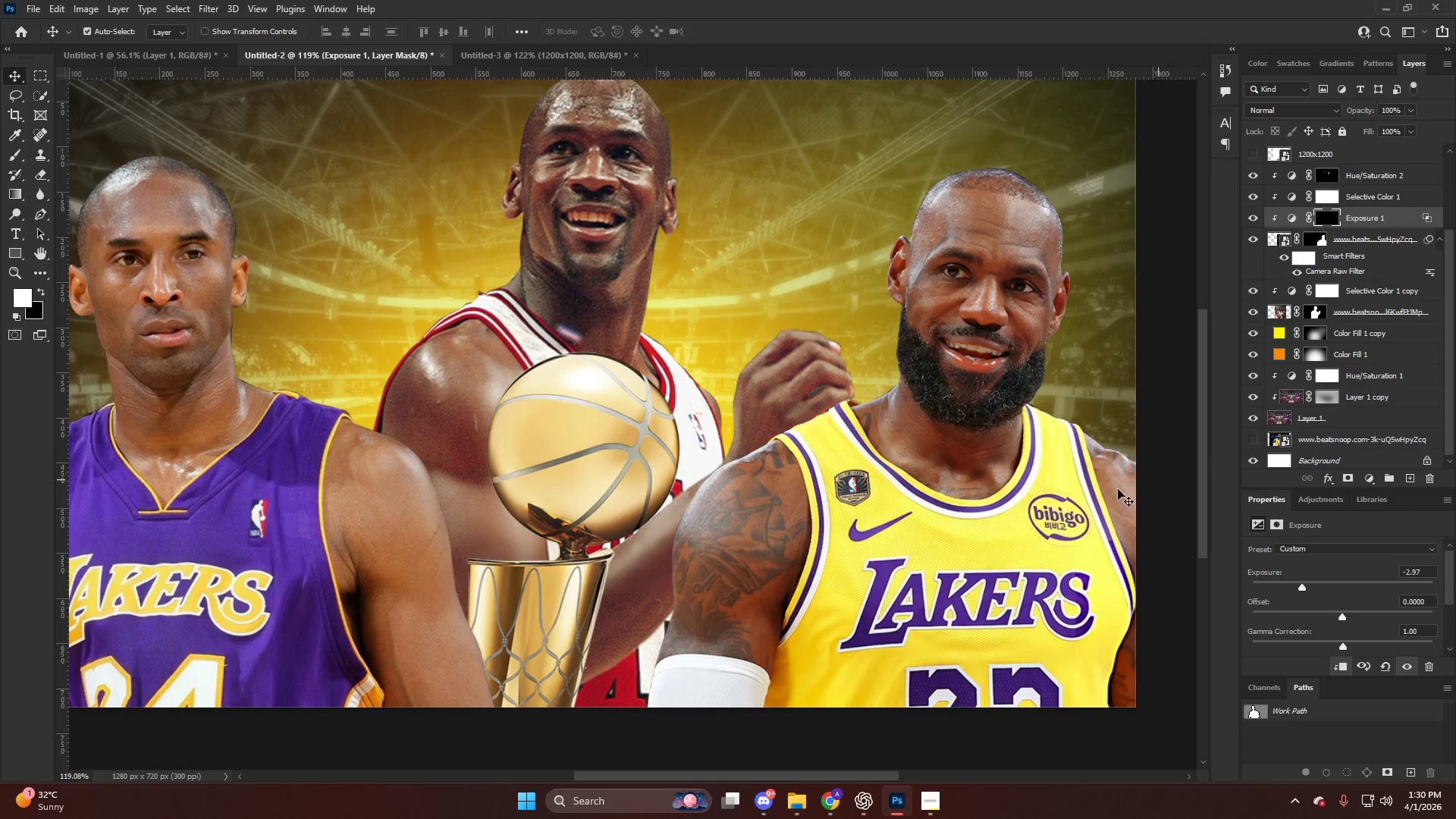 
key(B)
 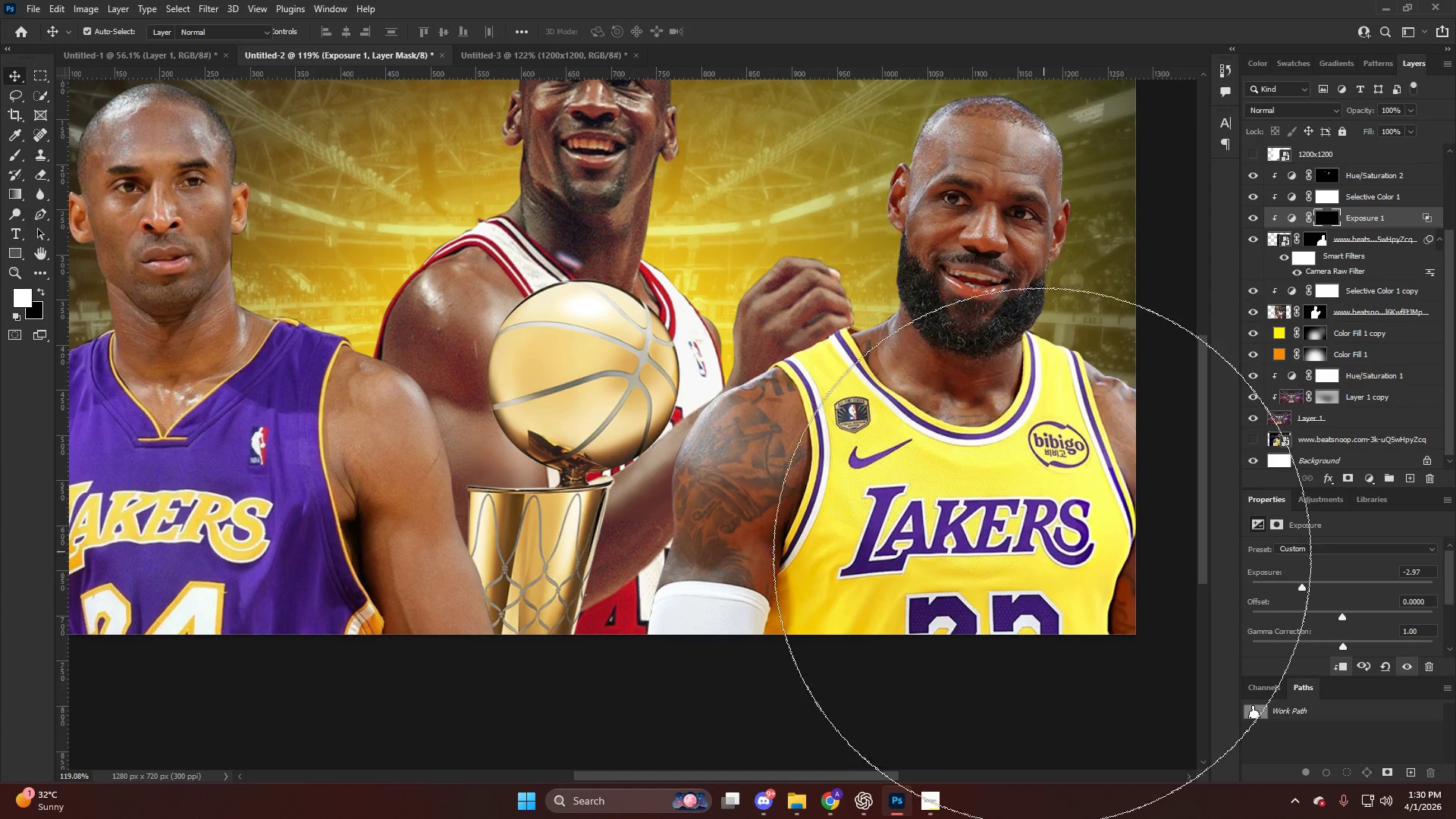 
hold_key(key=AltLeft, duration=0.48)
 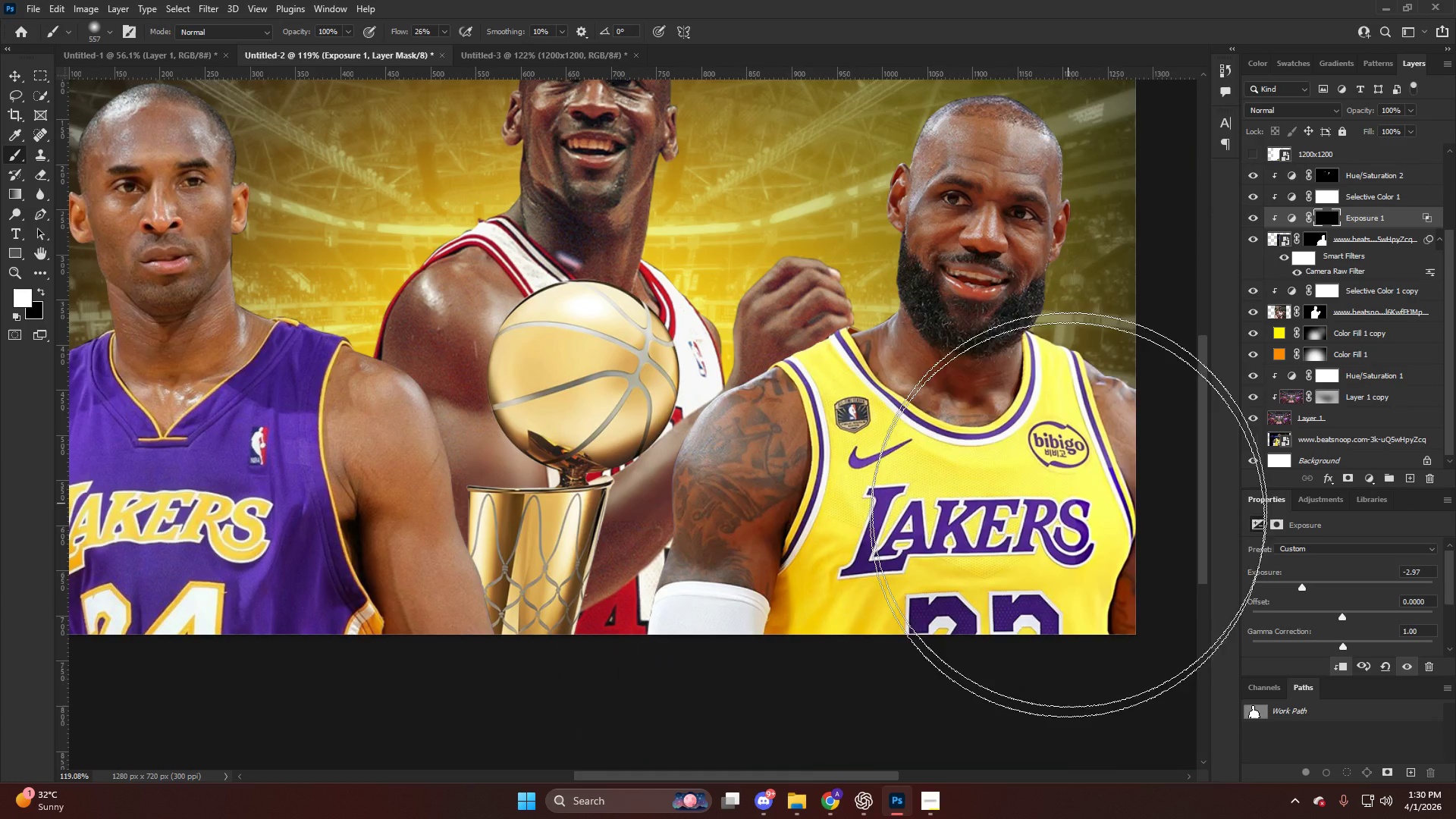 
scroll: coordinate [1094, 496], scroll_direction: down, amount: 6.0
 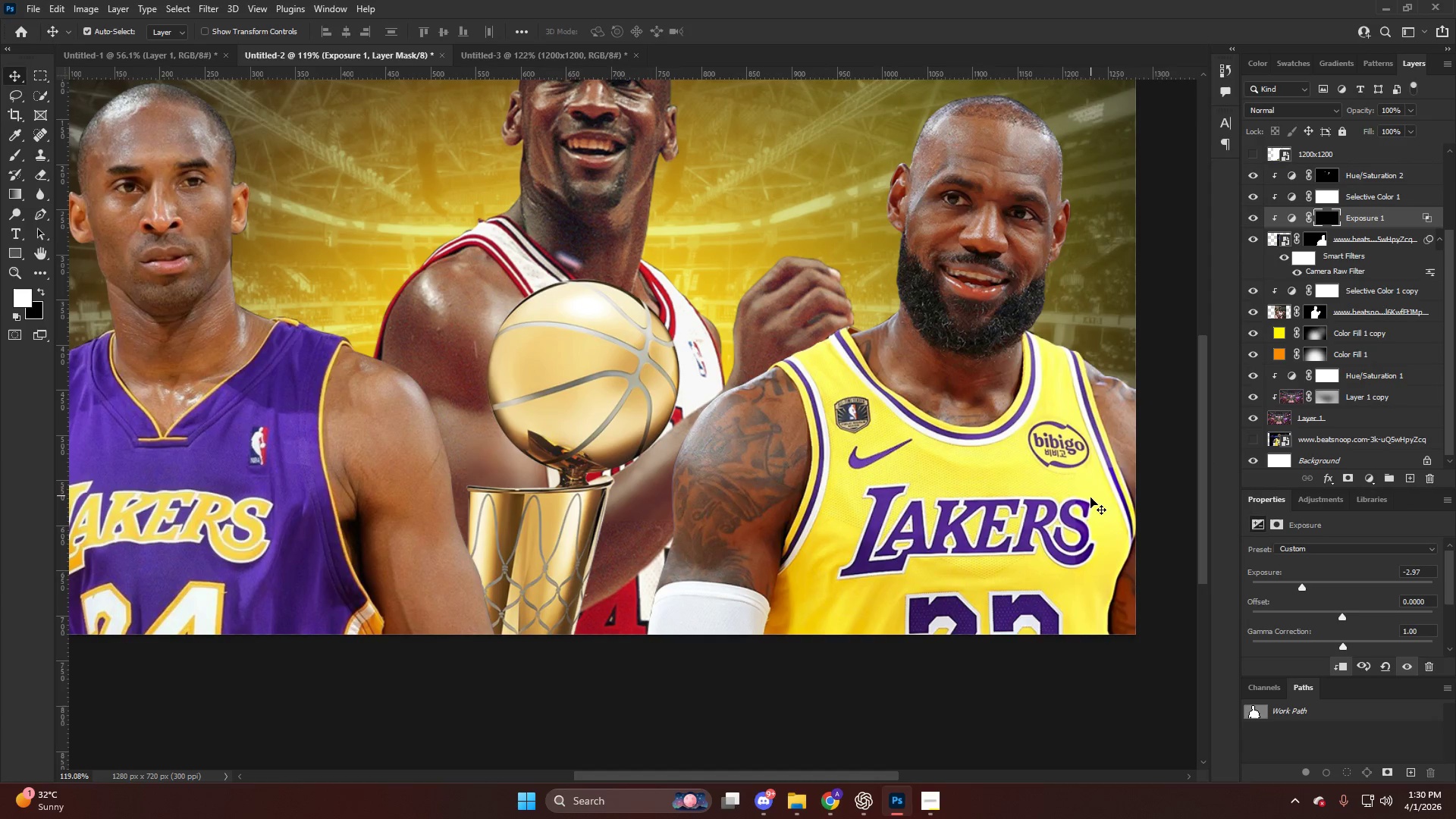 
left_click_drag(start_coordinate=[1071, 500], to_coordinate=[1195, 444])
 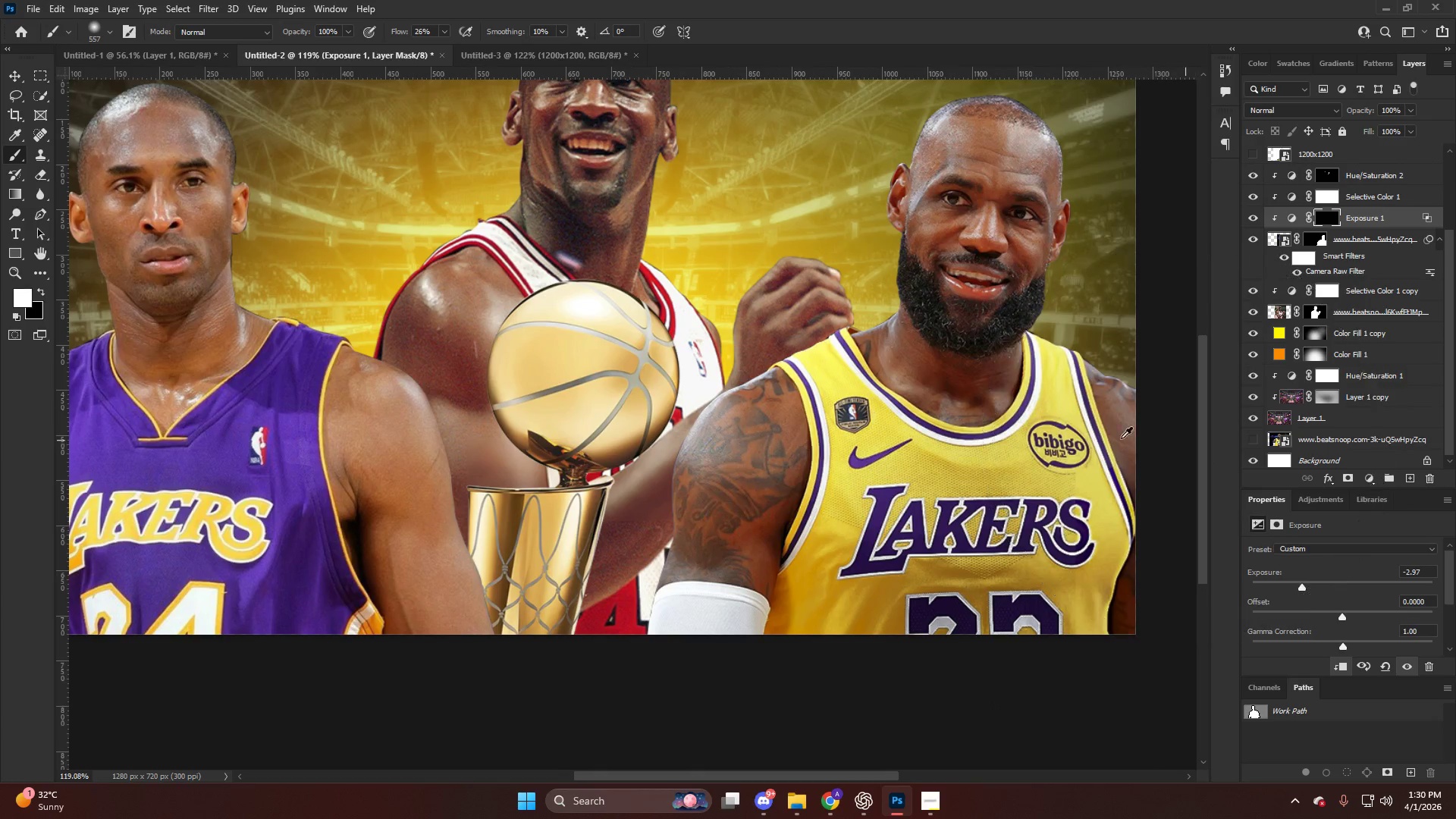 
key(Alt+AltLeft)
 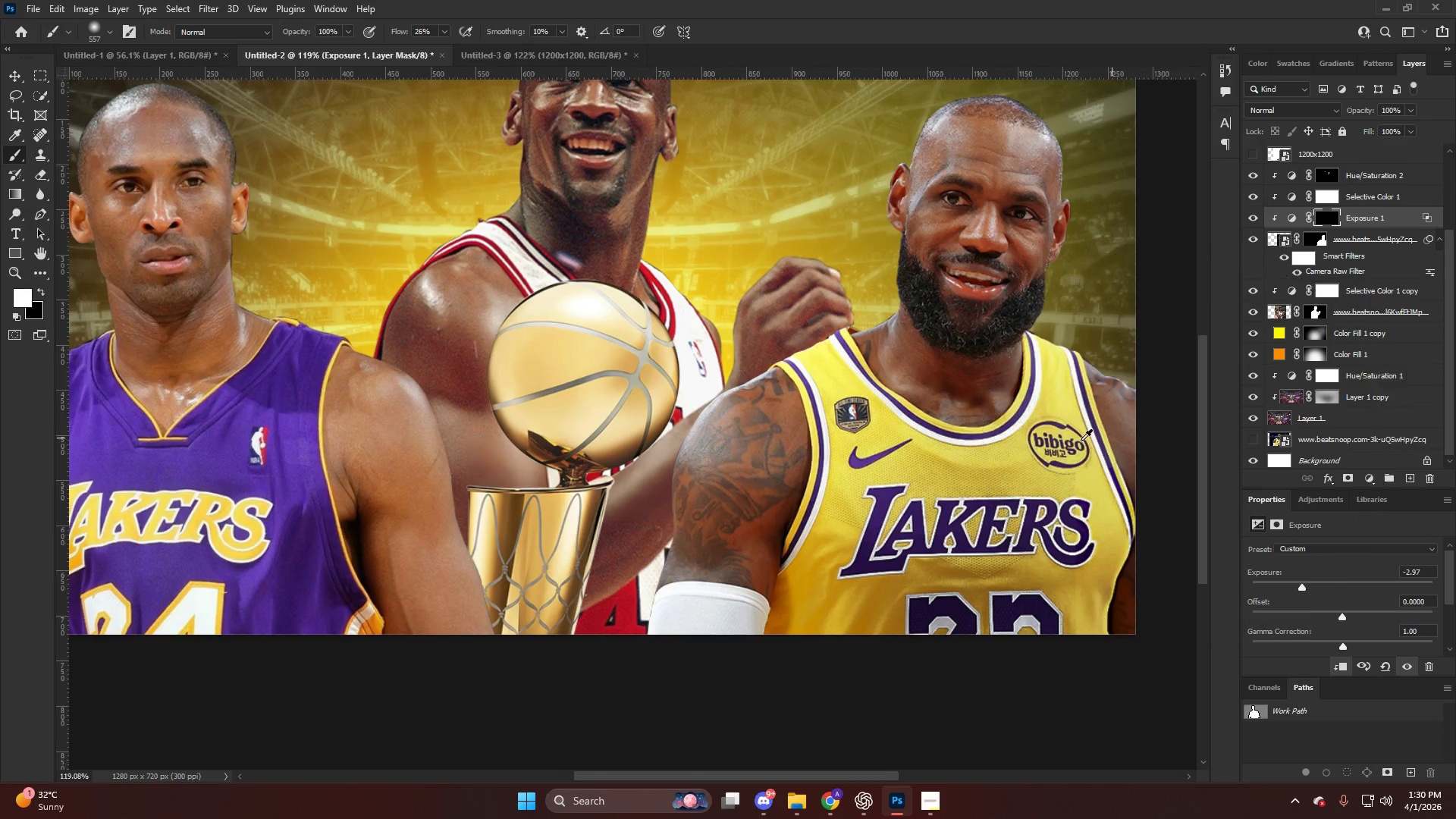 
left_click_drag(start_coordinate=[940, 498], to_coordinate=[626, 676])
 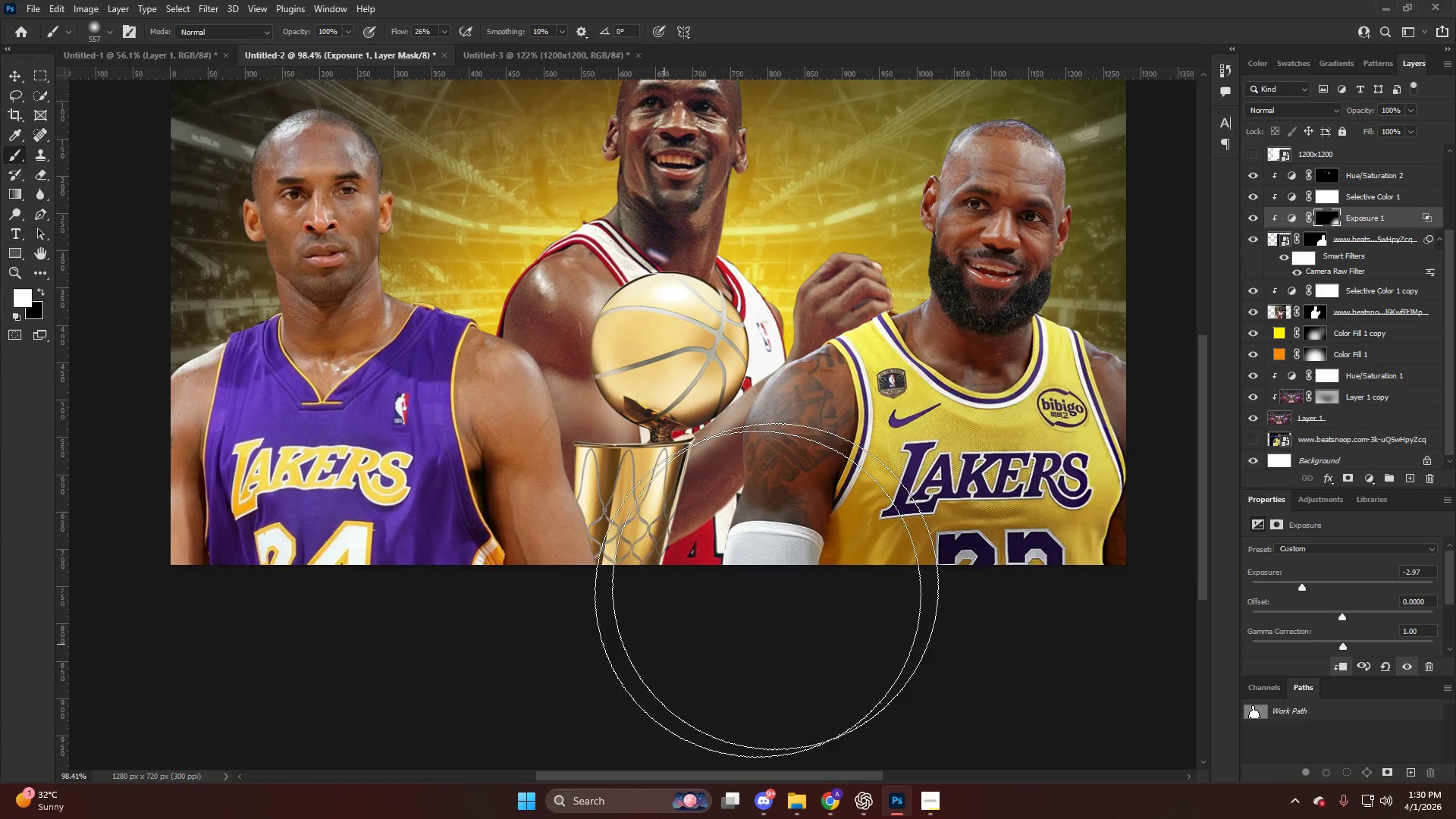 
scroll: coordinate [1029, 449], scroll_direction: down, amount: 5.0
 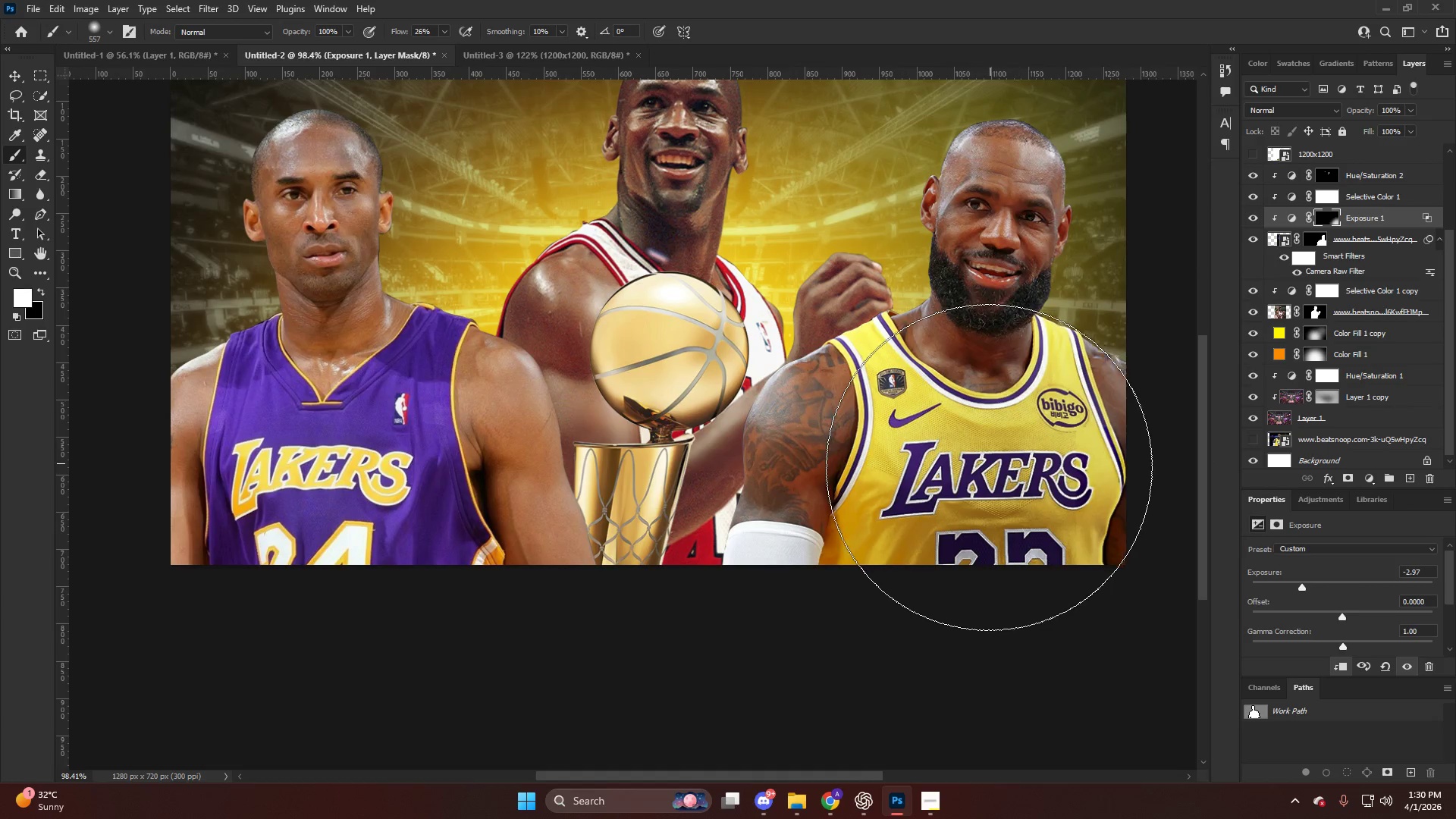 
key(Alt+AltLeft)
 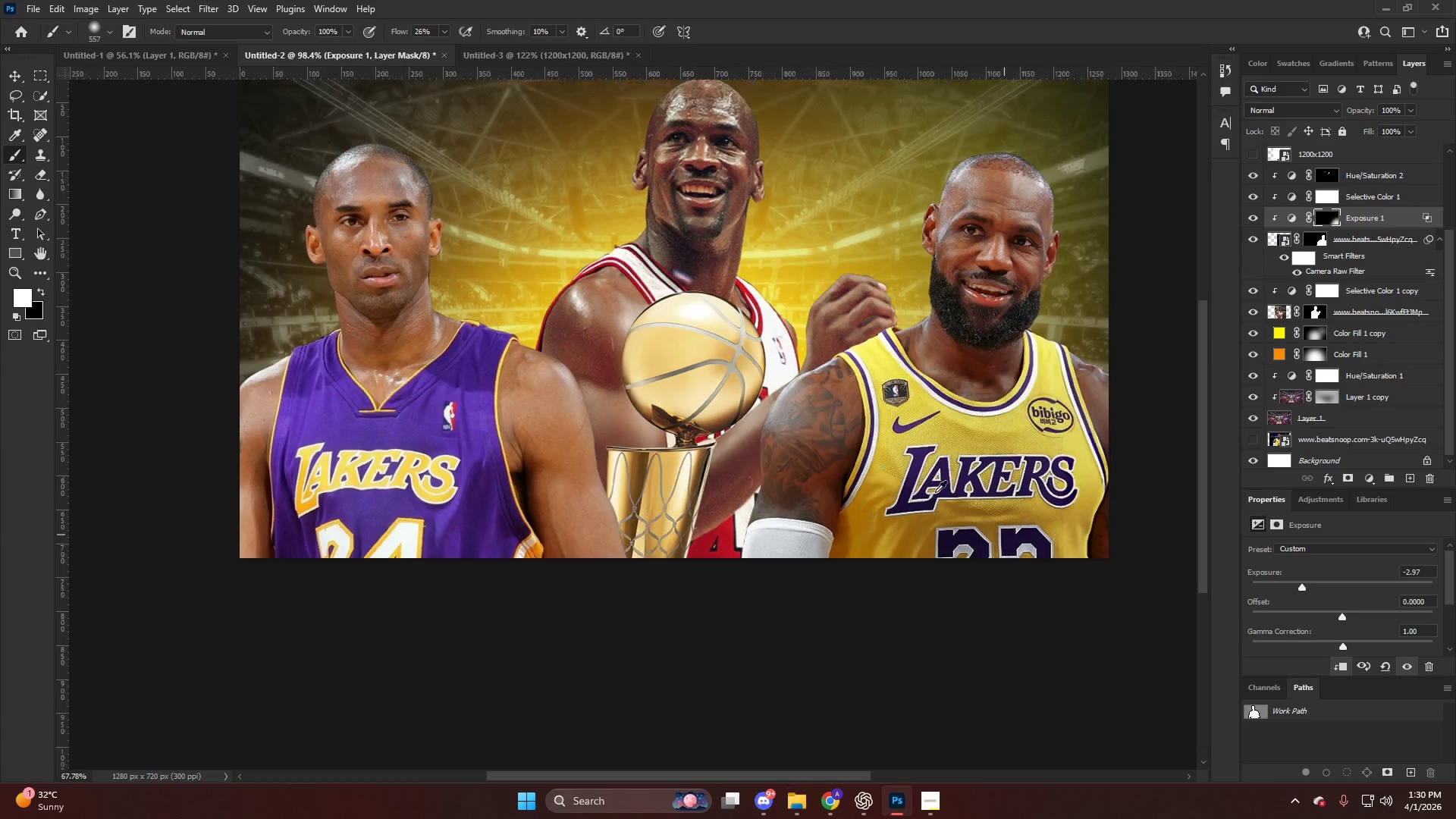 
hold_key(key=AltLeft, duration=0.33)
 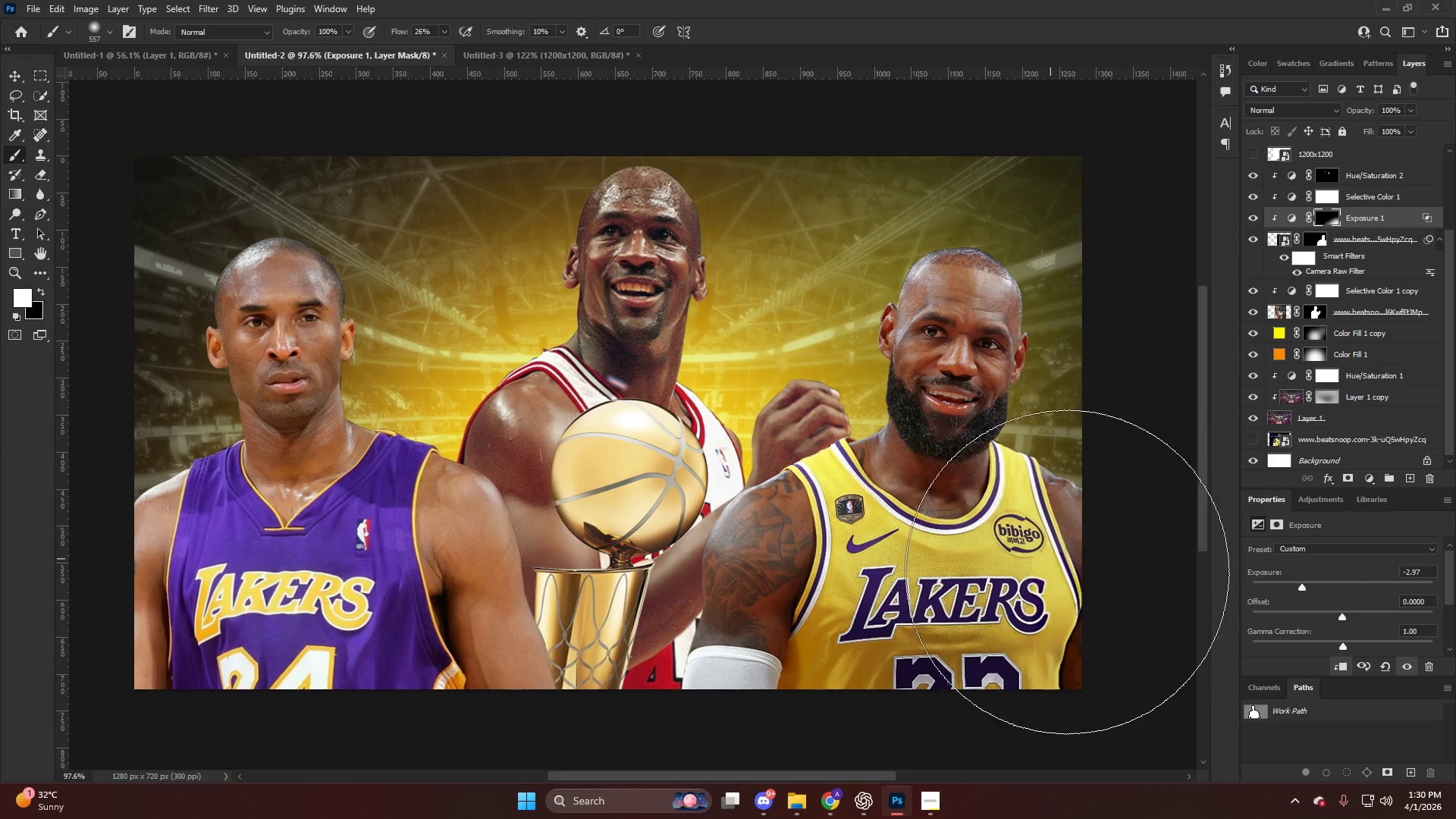 
left_click_drag(start_coordinate=[1067, 572], to_coordinate=[1178, 351])
 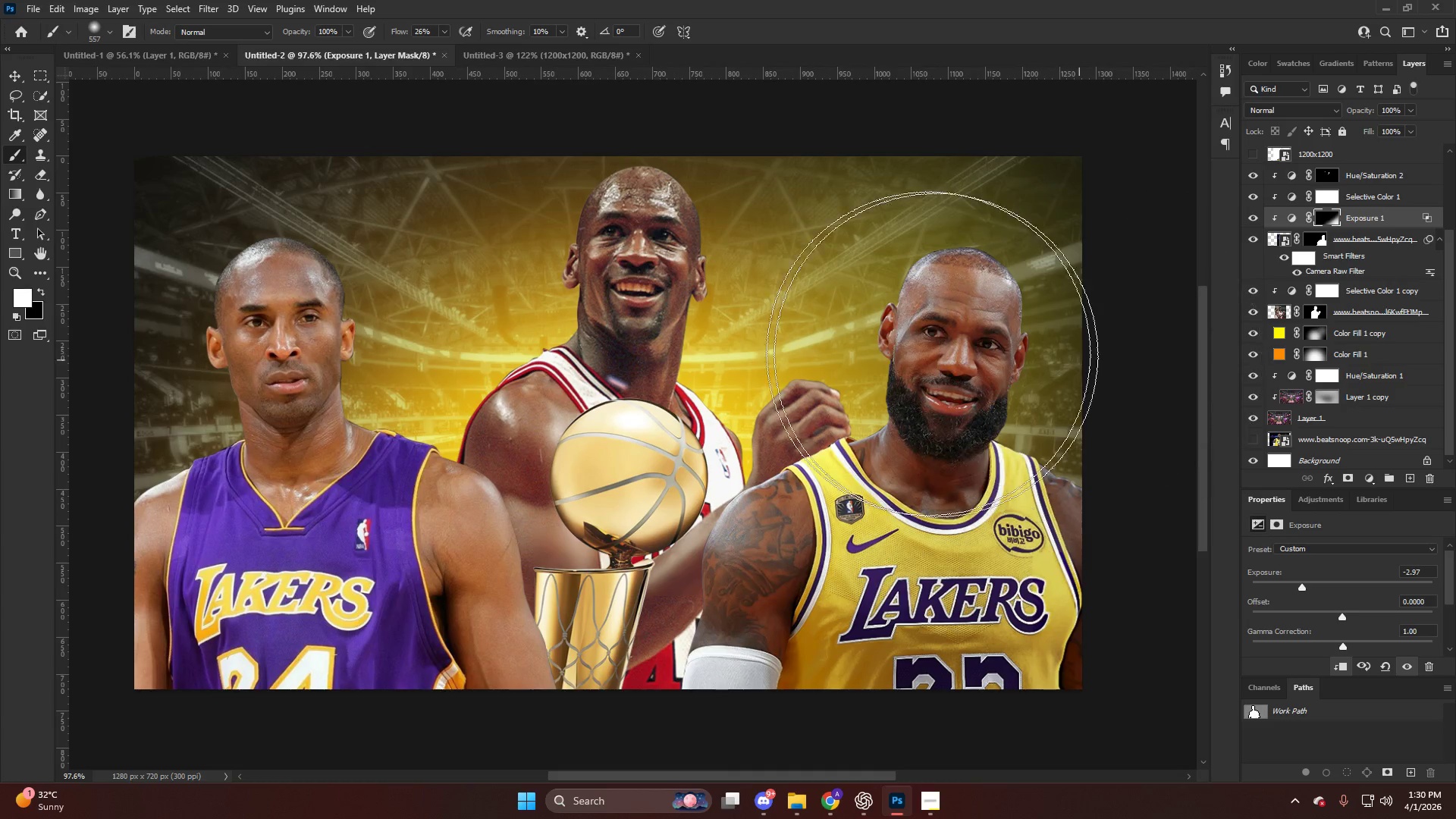 
scroll: coordinate [1009, 477], scroll_direction: up, amount: 6.0
 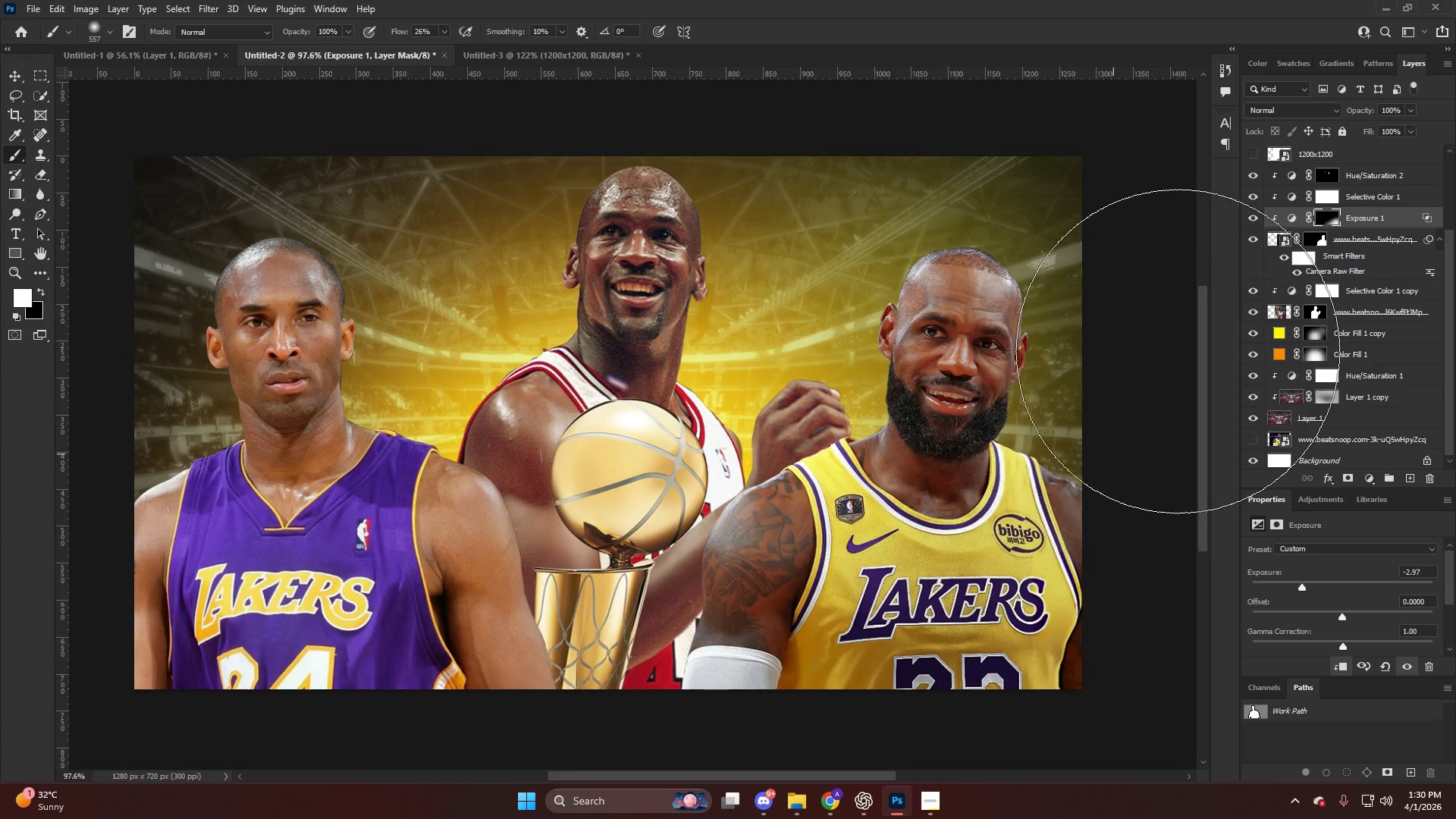 
key(Alt+AltLeft)
 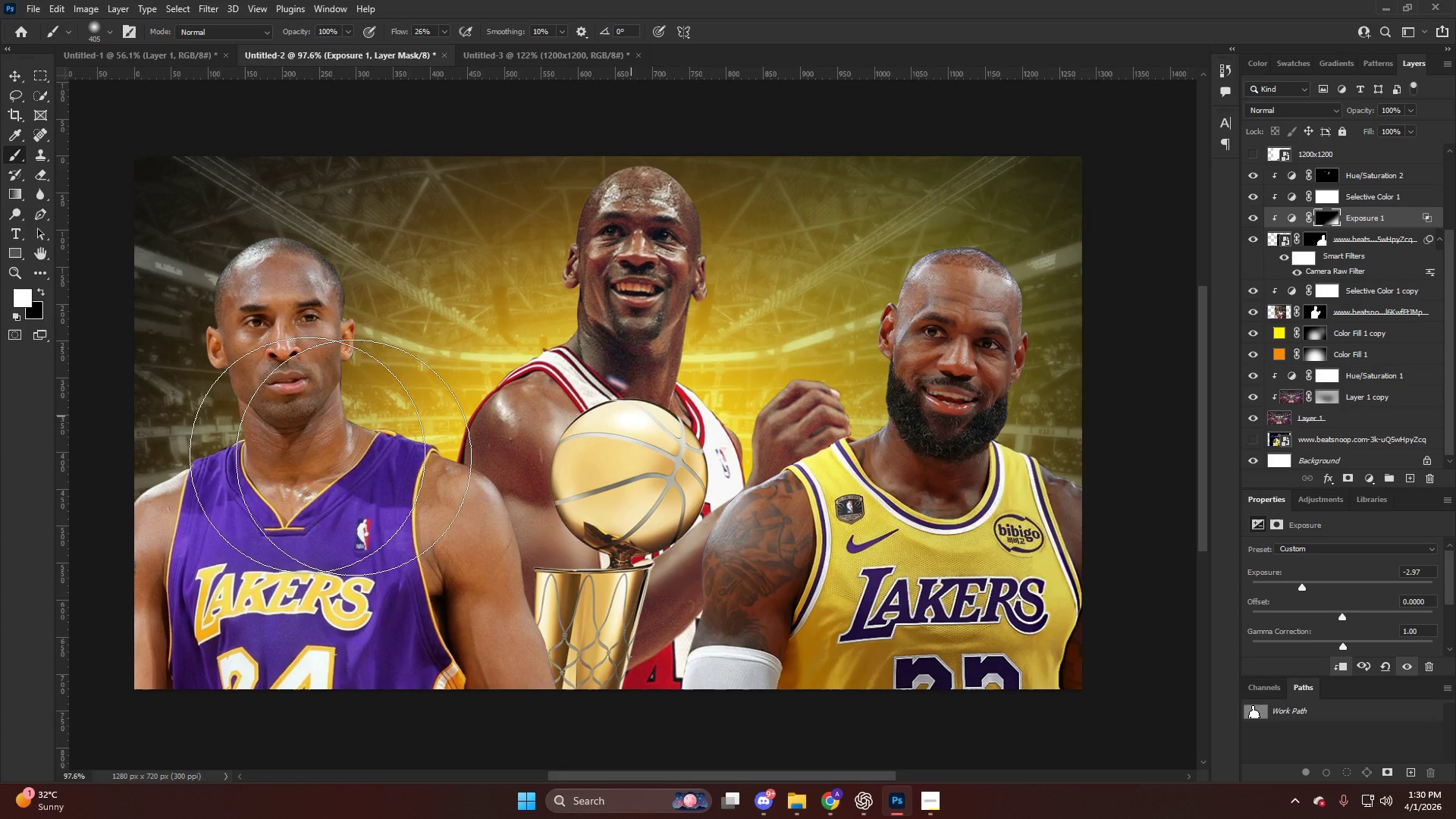 
key(Alt+AltLeft)
 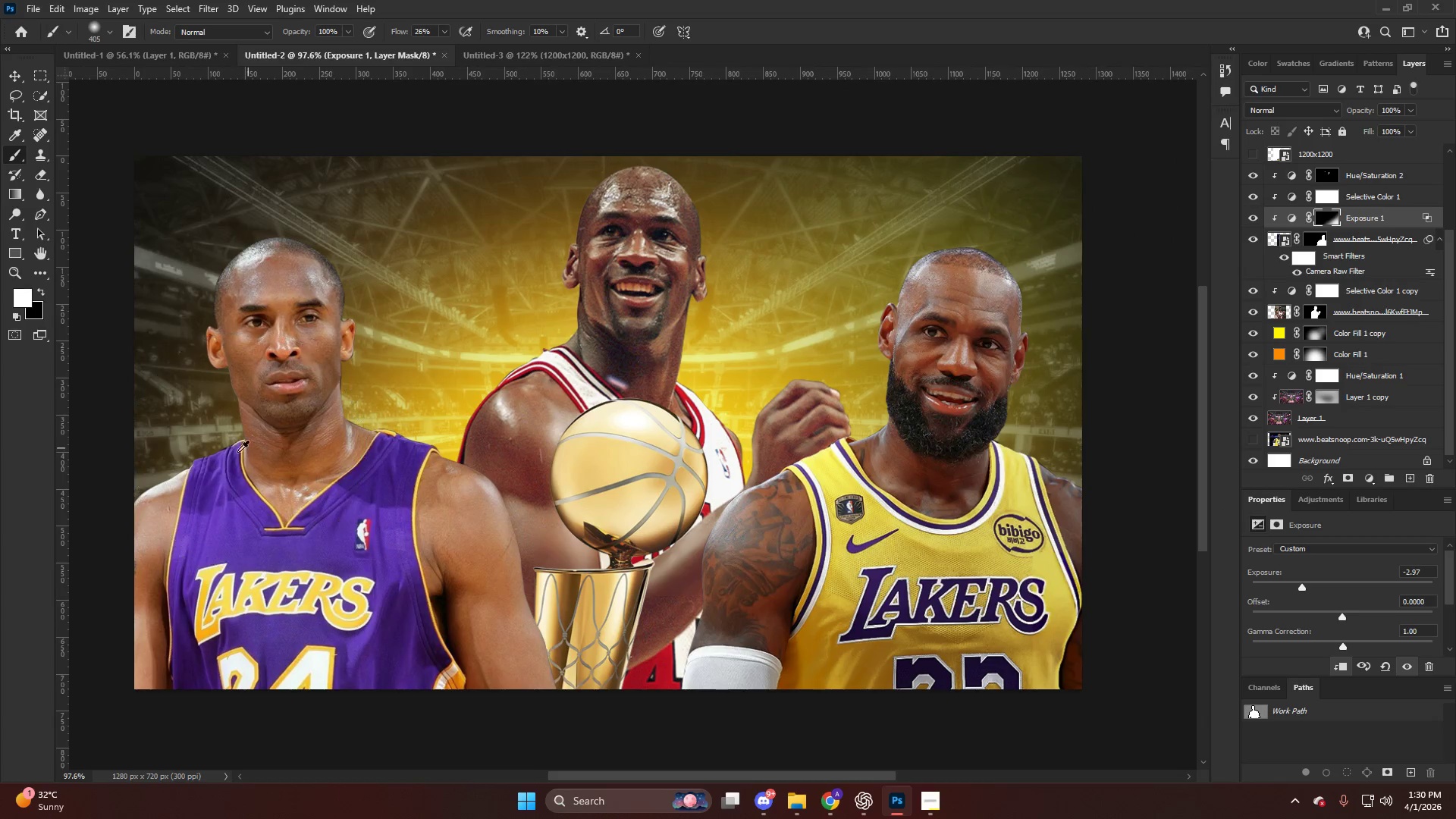 
hold_key(key=ControlLeft, duration=0.38)
 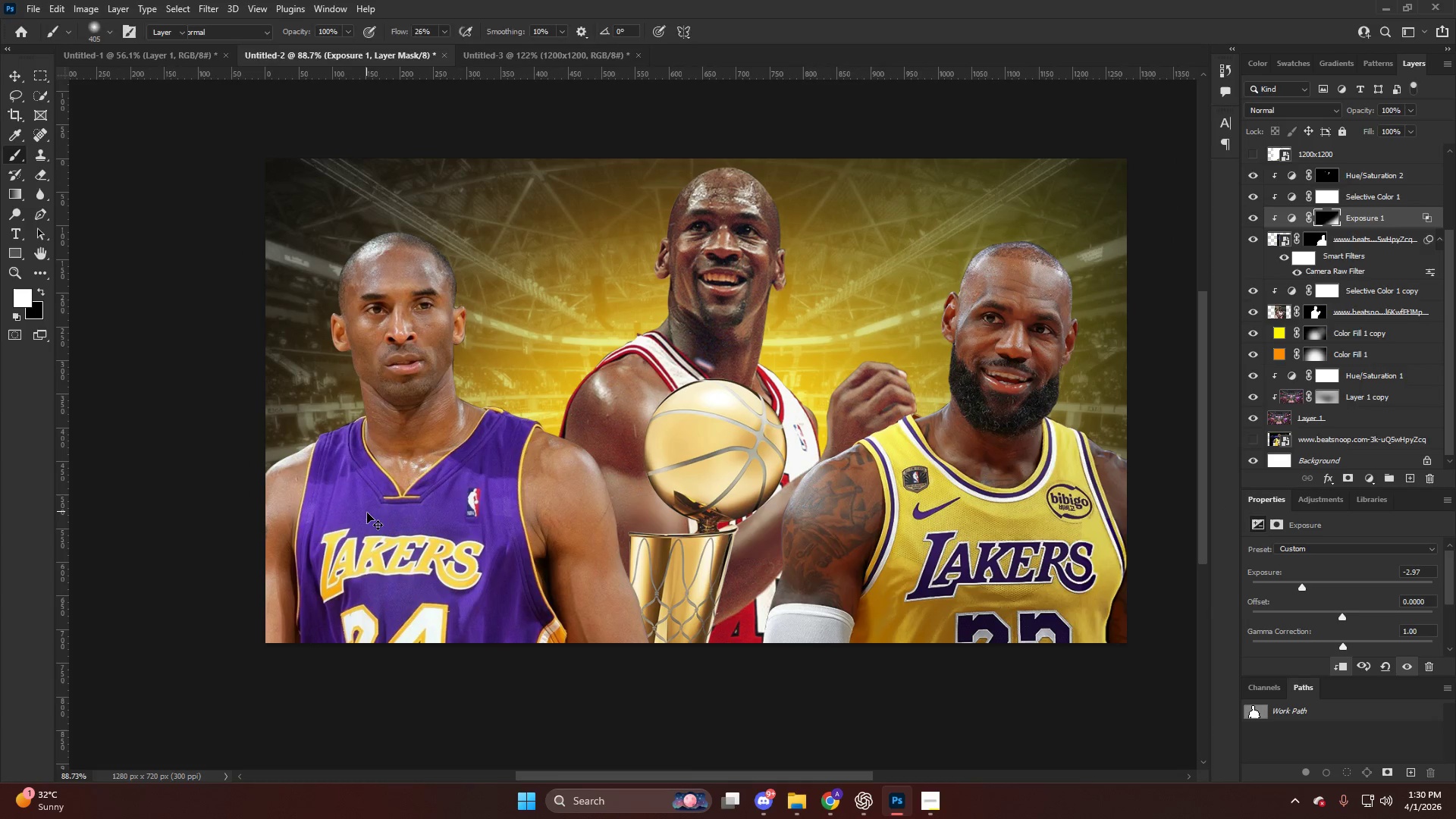 
scroll: coordinate [237, 454], scroll_direction: down, amount: 3.0
 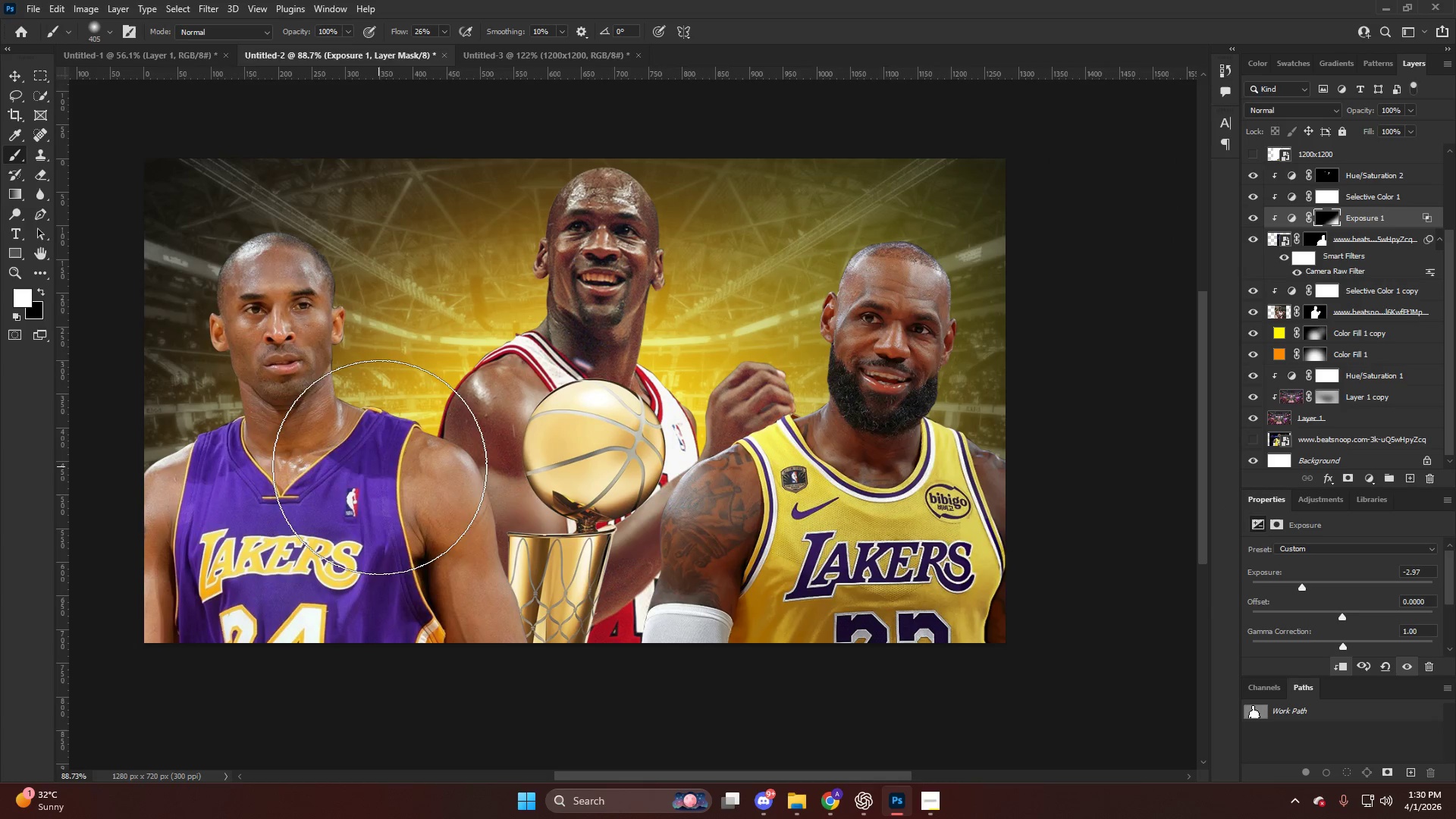 
key(V)
 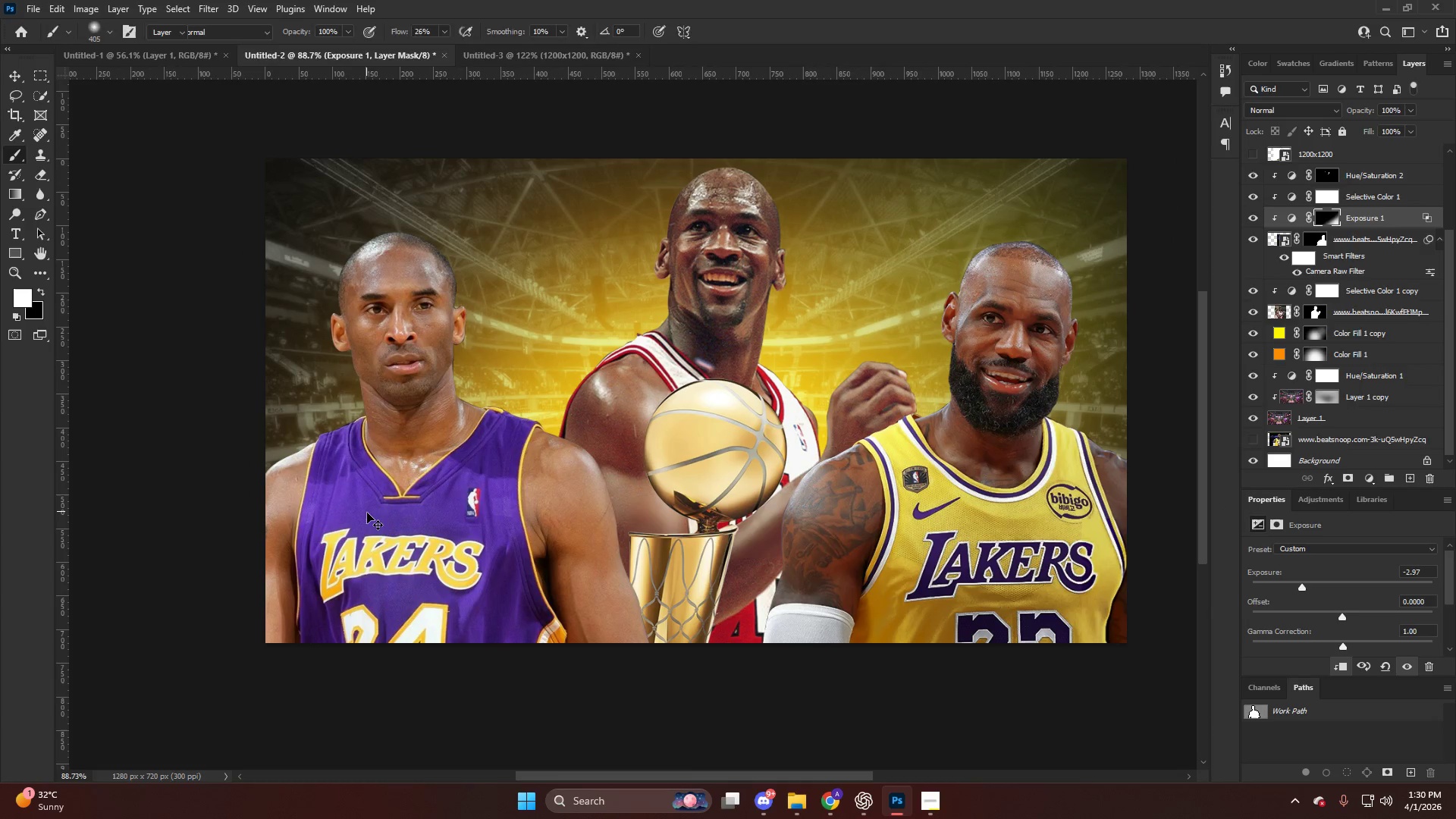 
scroll: coordinate [382, 457], scroll_direction: up, amount: 10.0
 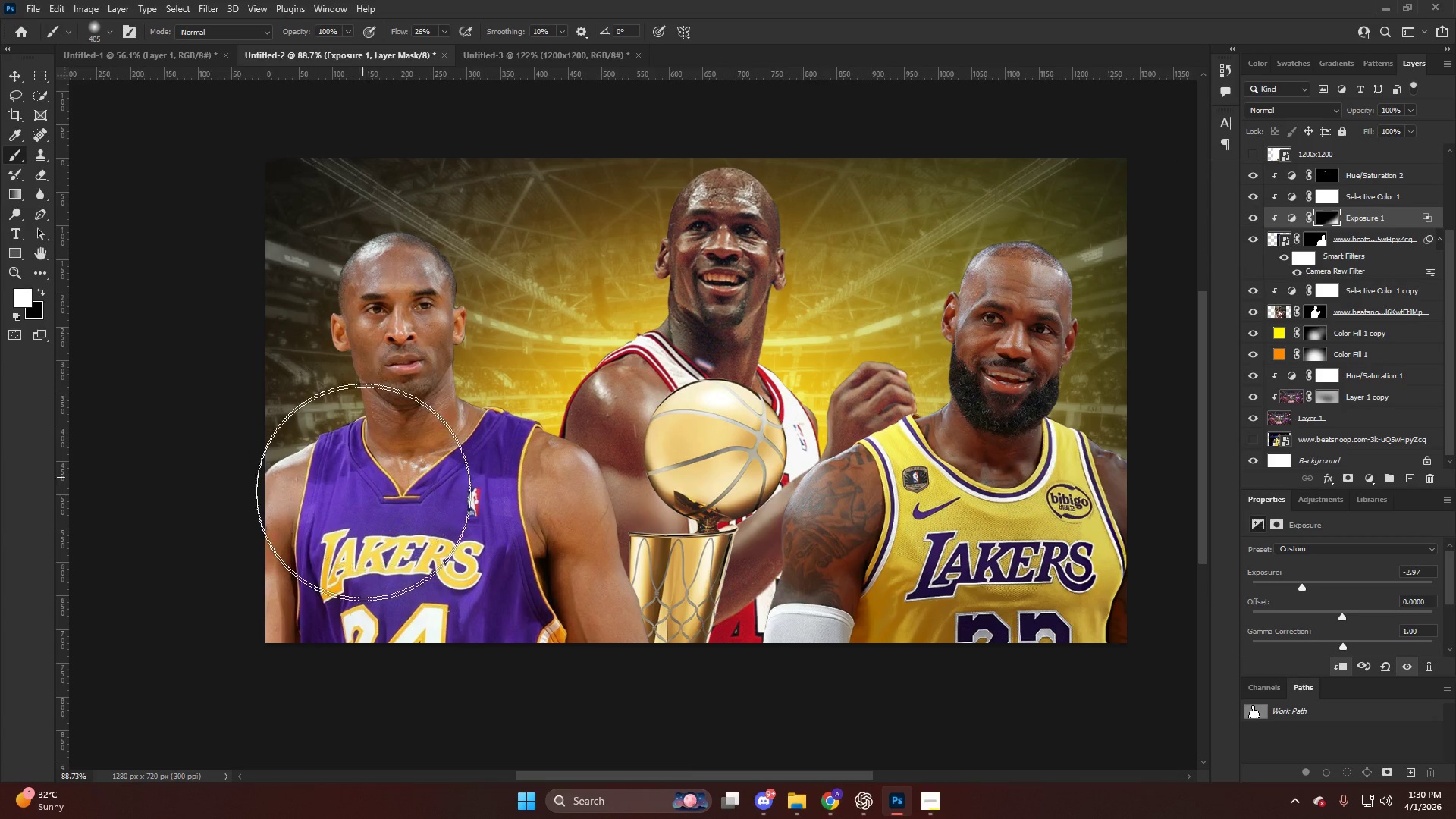 
left_click([367, 513])
 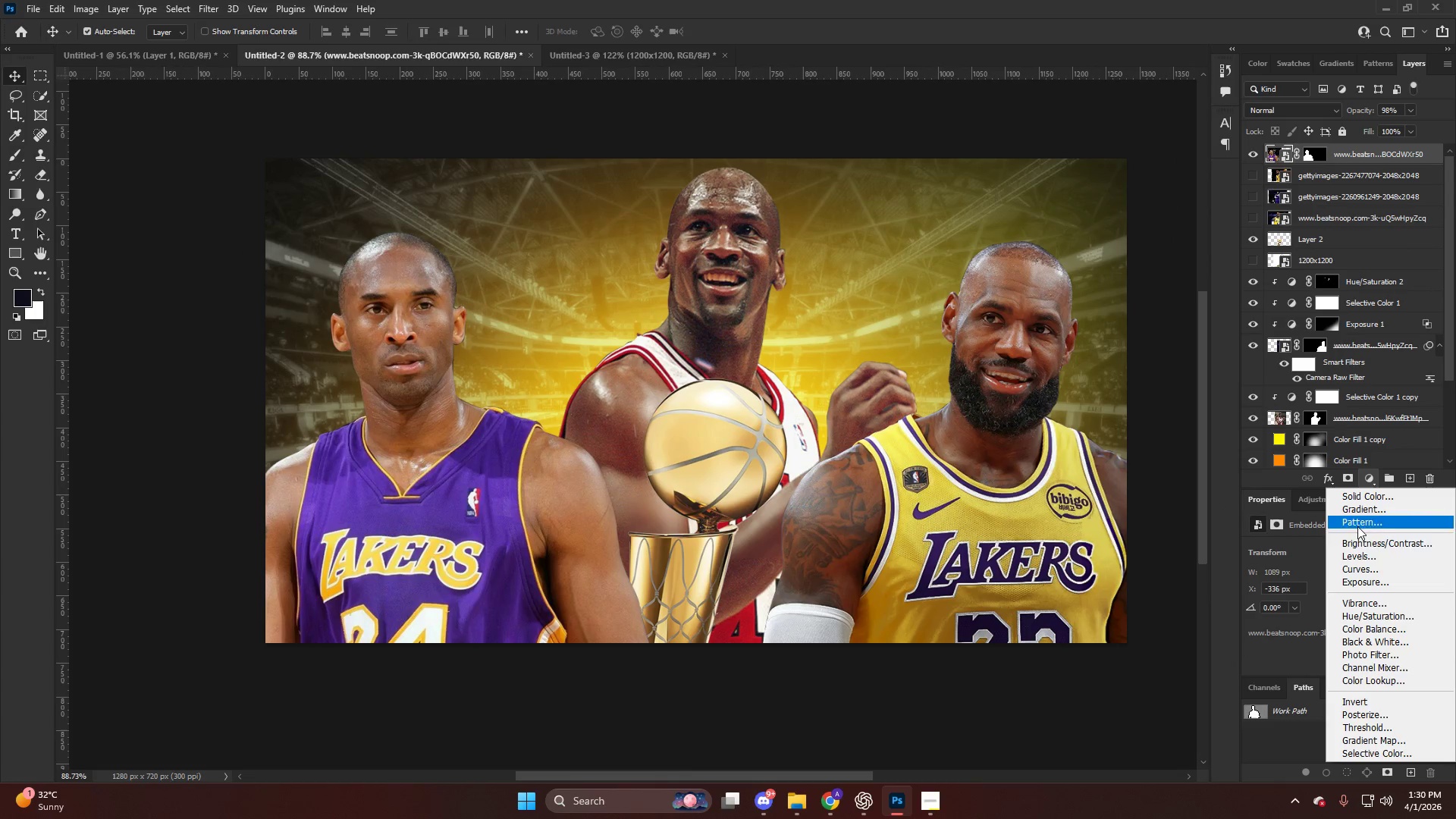 
left_click_drag(start_coordinate=[1370, 583], to_coordinate=[1370, 578])
 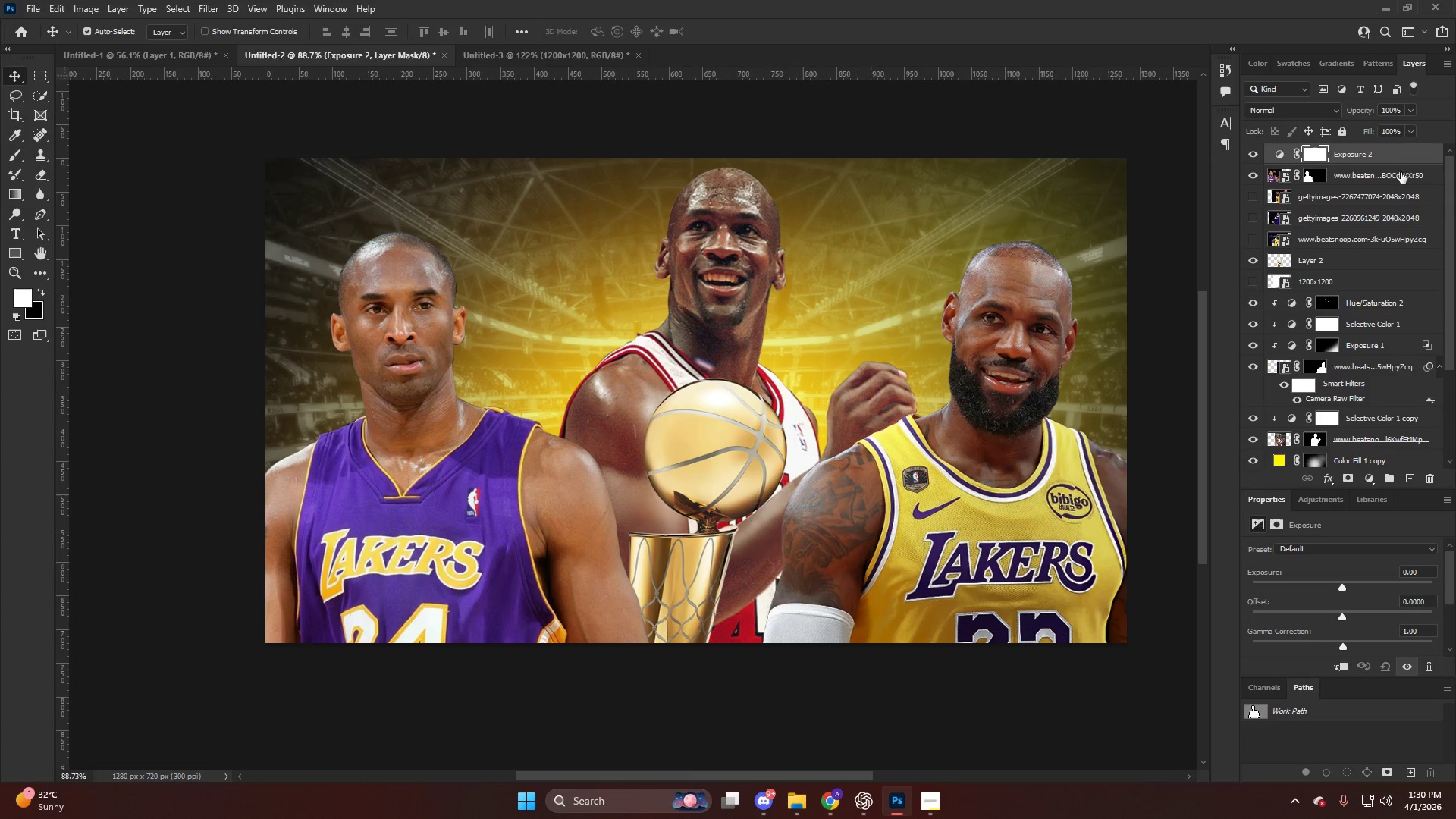 
hold_key(key=AltLeft, duration=0.53)
left_click([1367, 164])
 